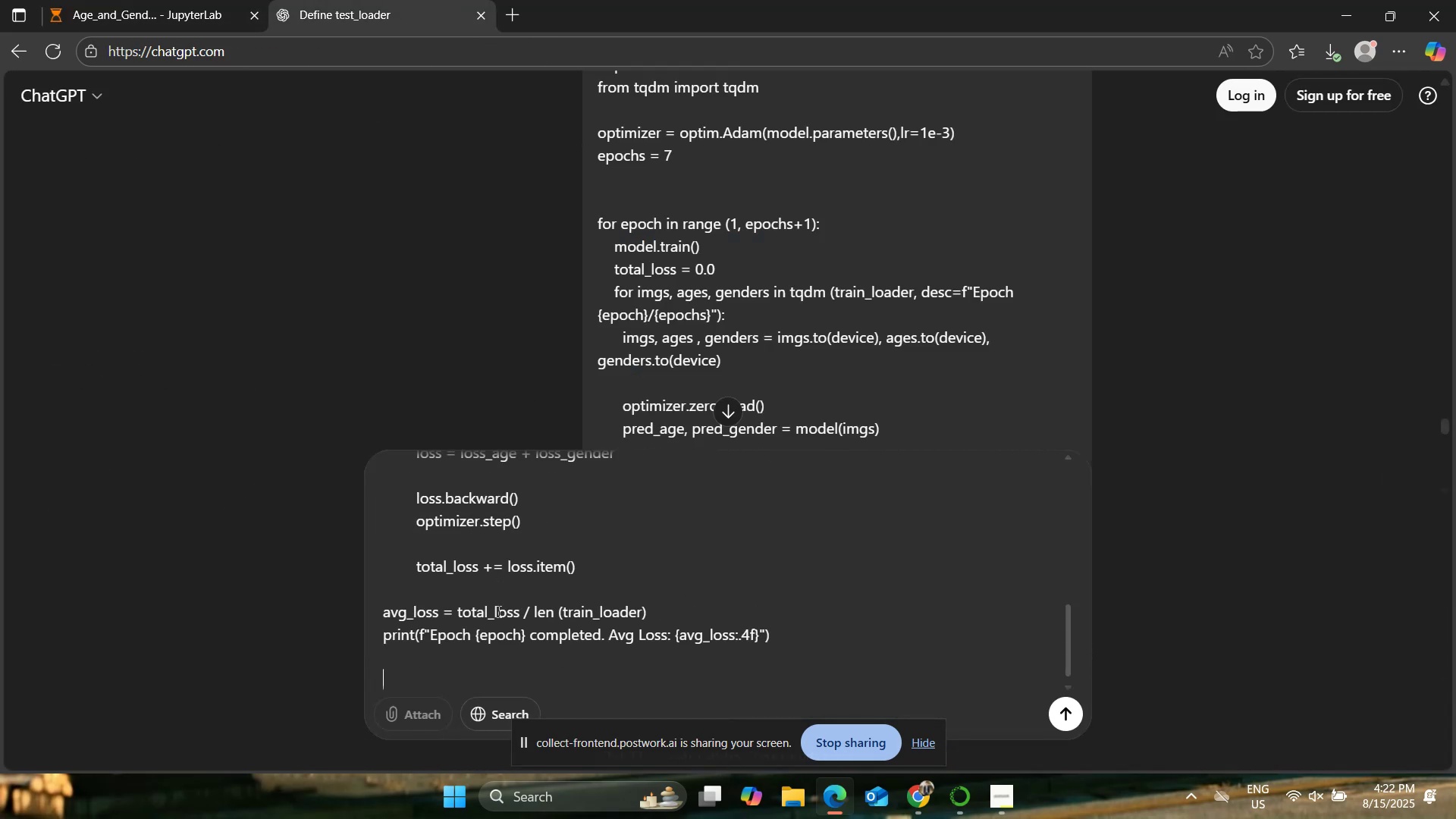 
key(Shift+Enter)
 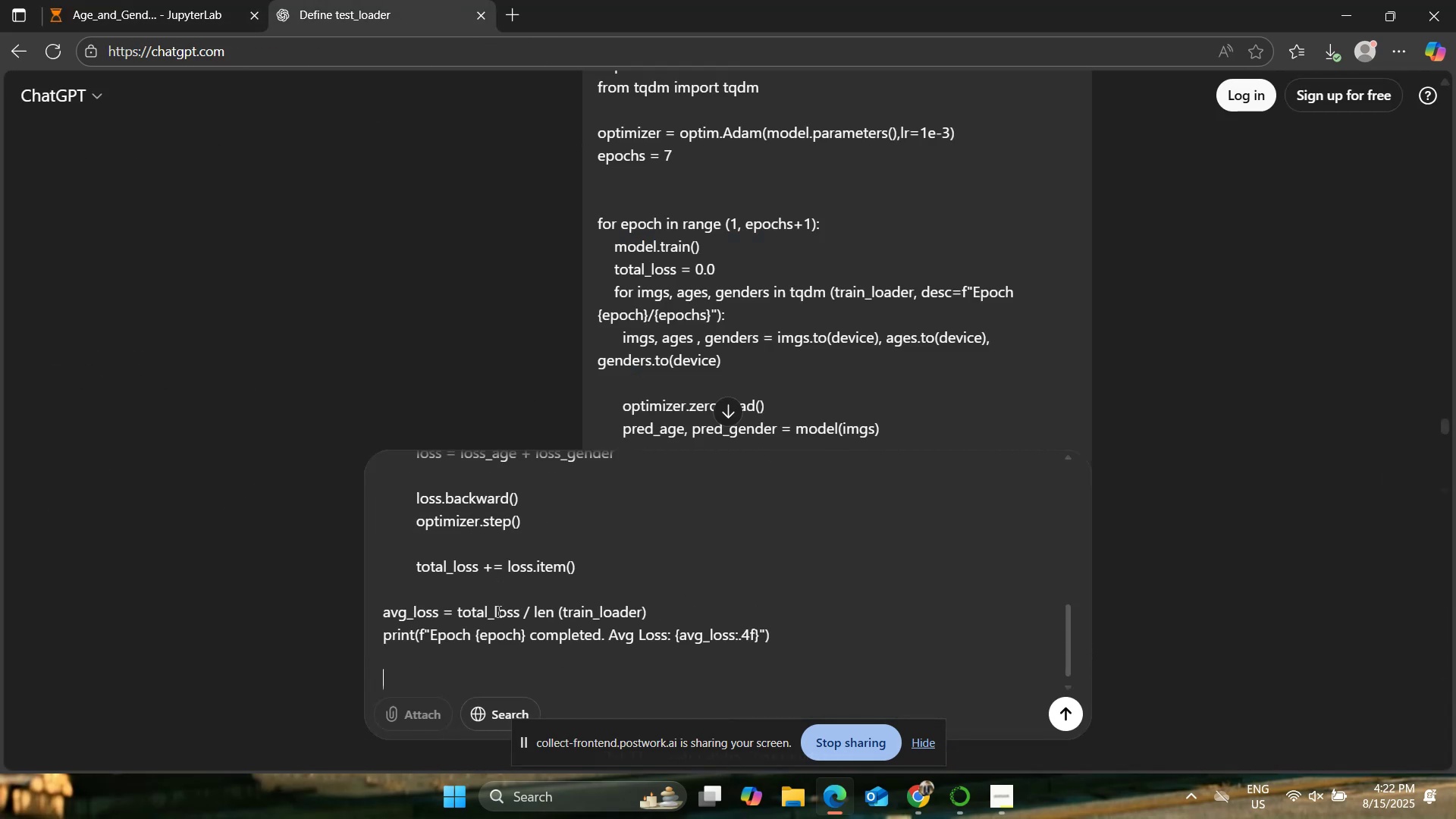 
type(after this model has trained i want aan)
key(Backspace)
key(Backspace)
type(nalysis ccell)
key(Backspace)
key(Backspace)
key(Backspace)
key(Backspace)
type(ell by cell to plot )
 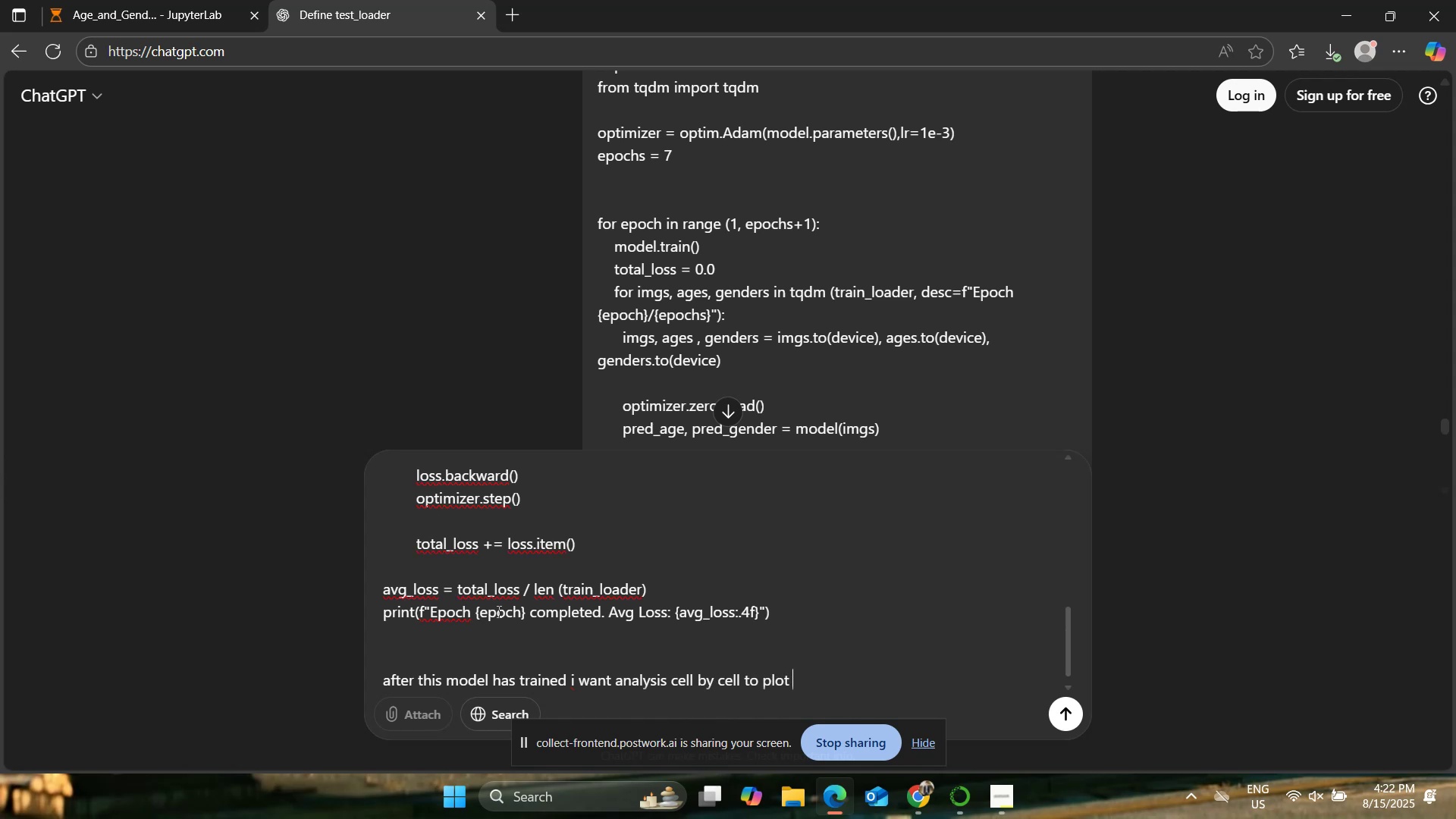 
type(gprah)
key(Backspace)
key(Backspace)
key(Backspace)
key(Backspace)
type(raphs bar grpahs metrics and thens)
key(Backspace)
type( seperalty confusion matrix. precision , f1 score recall and all other)
 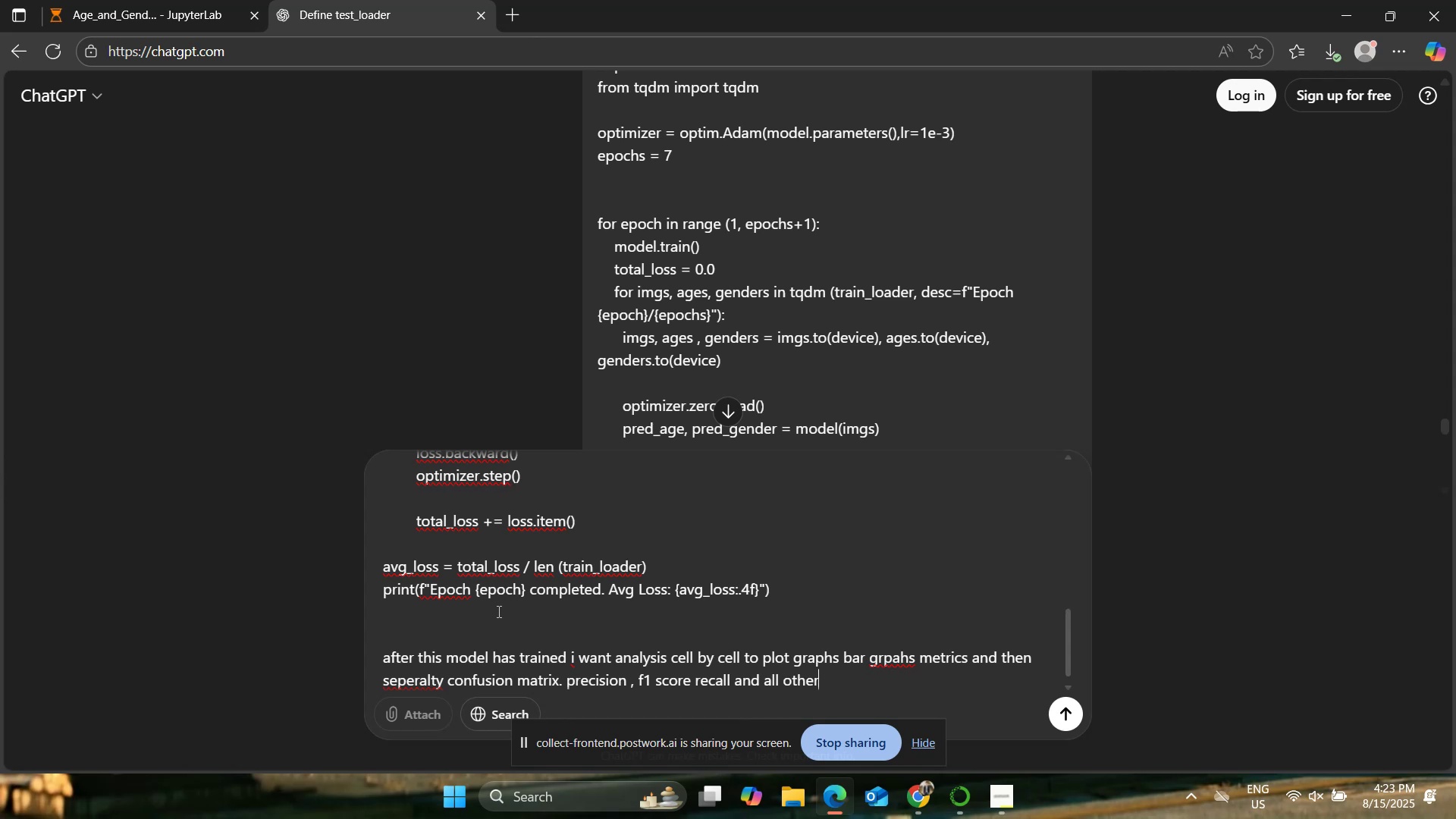 
key(Enter)
 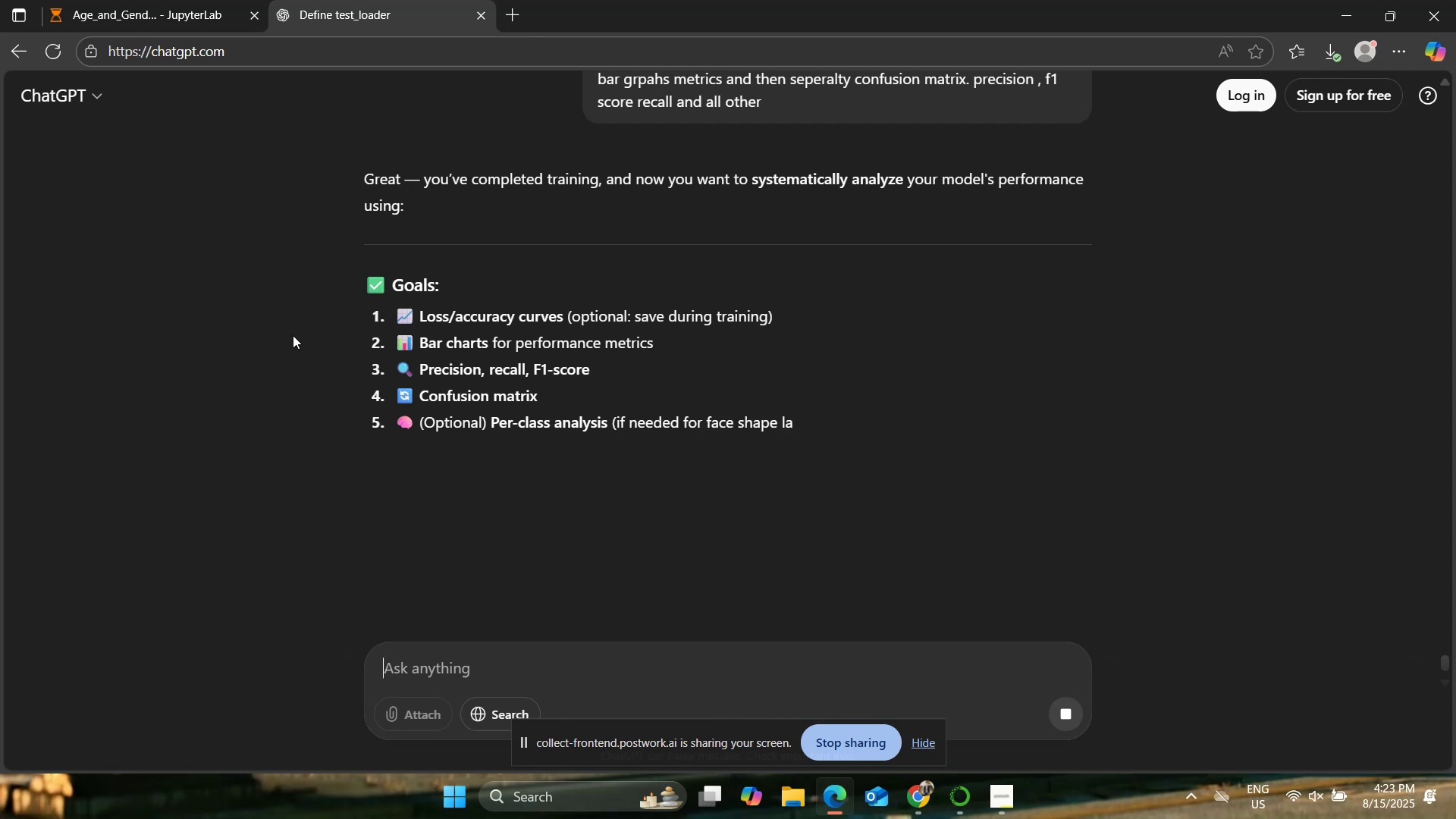 
wait(13.15)
 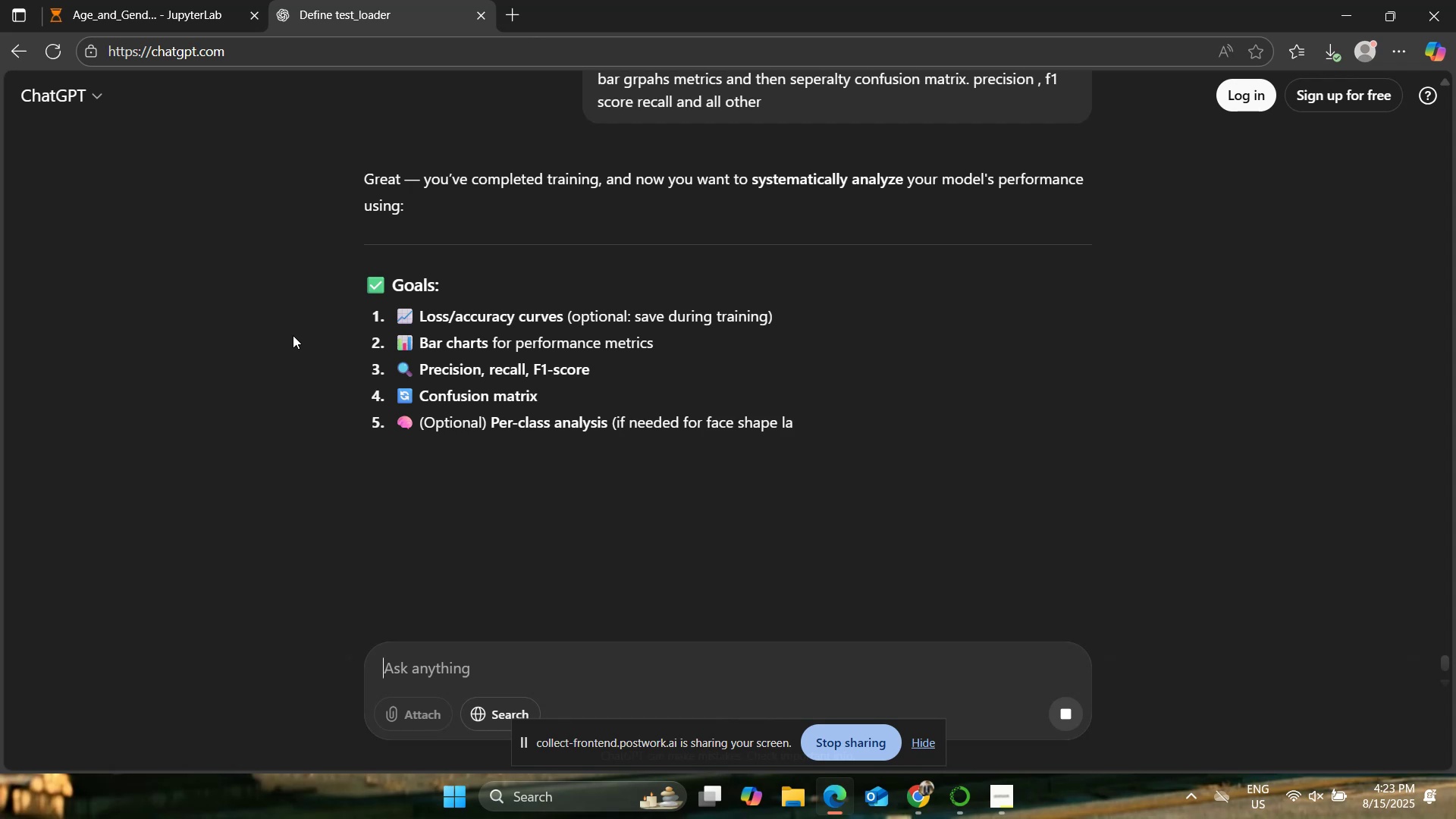 
scroll: coordinate [246, 334], scroll_direction: down, amount: 3.0
 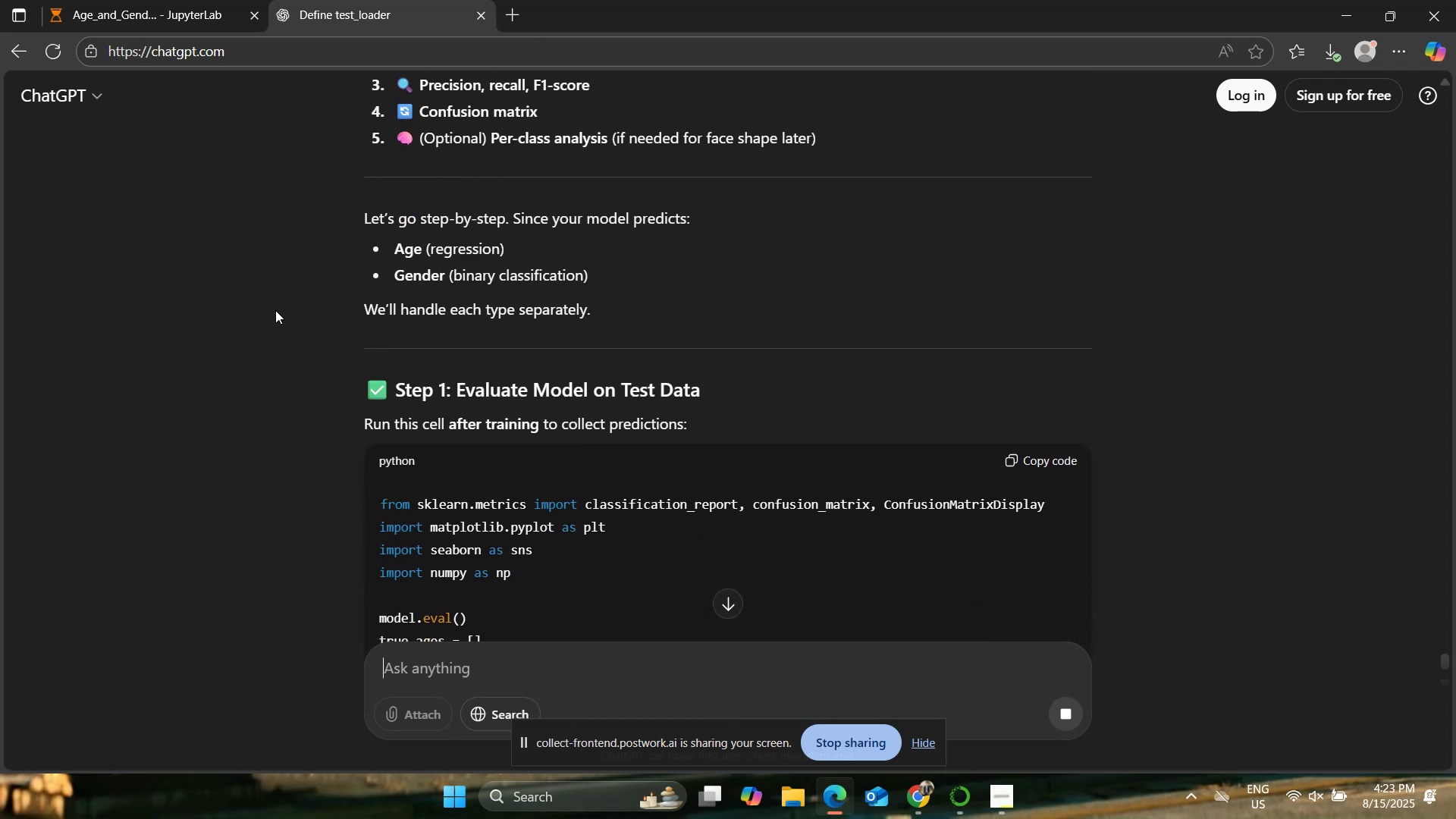 
key(Control+ControlLeft)
 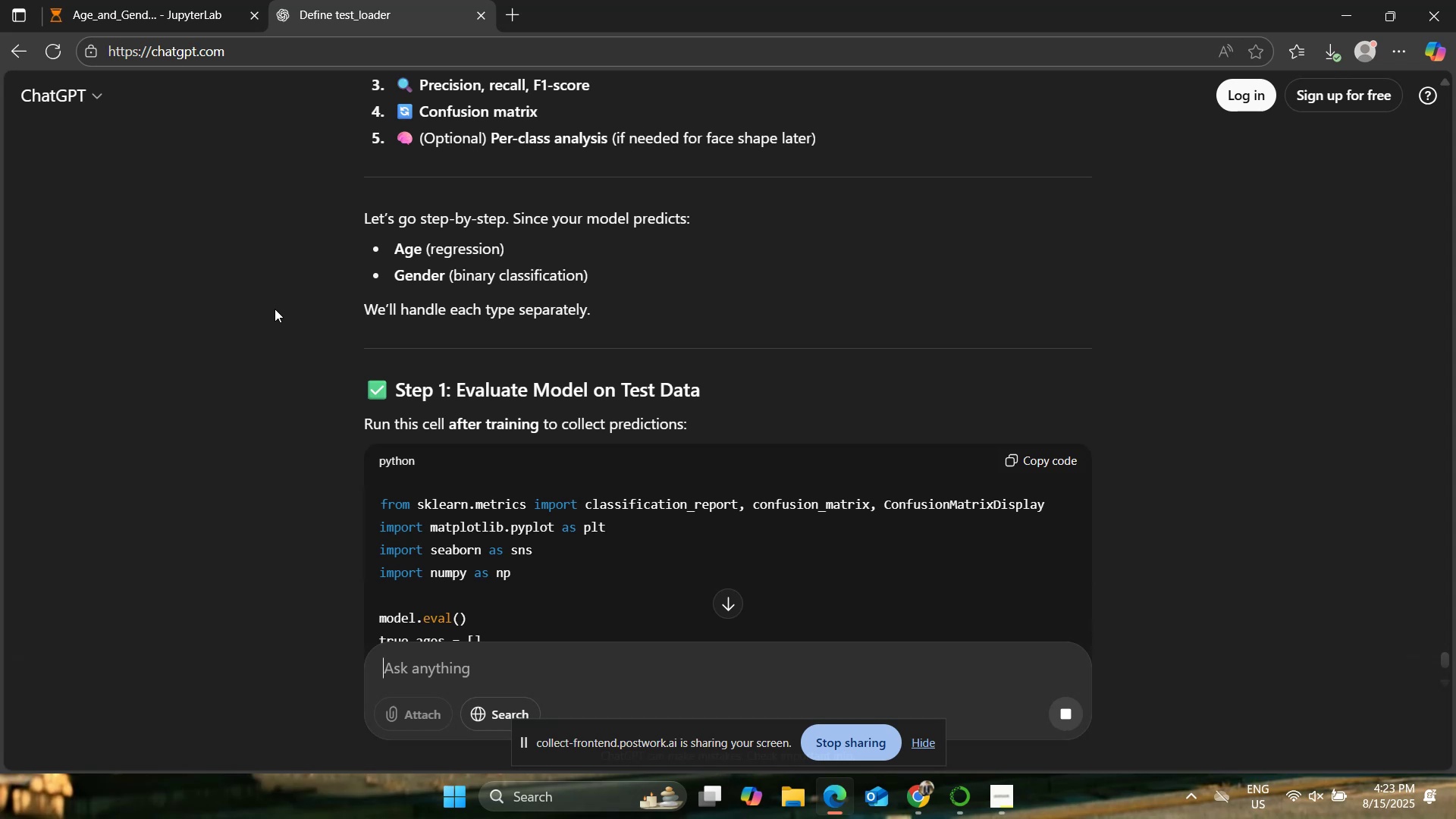 
scroll: coordinate [275, 309], scroll_direction: down, amount: 9.0
 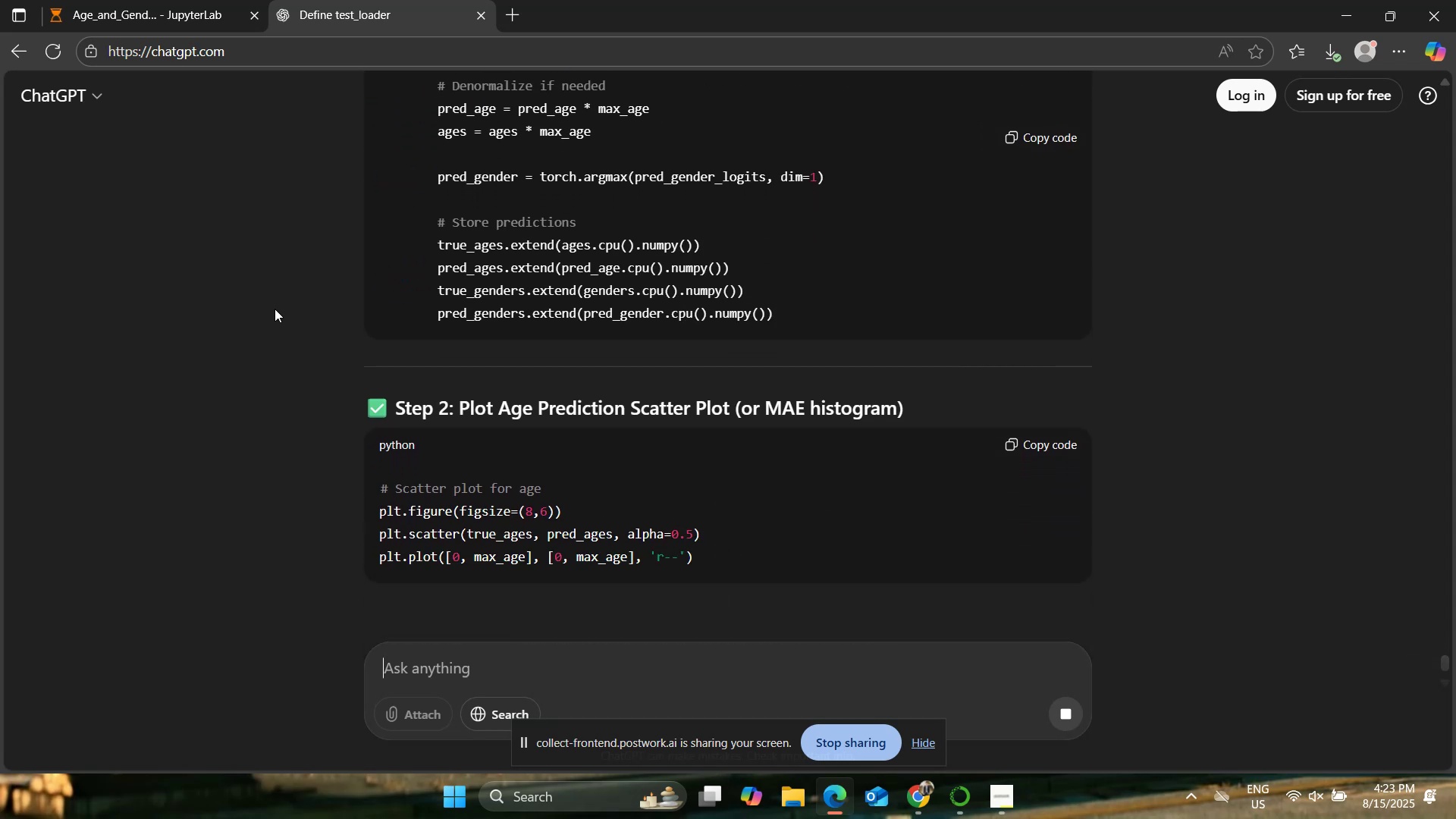 
scroll: coordinate [275, 308], scroll_direction: up, amount: 5.0
 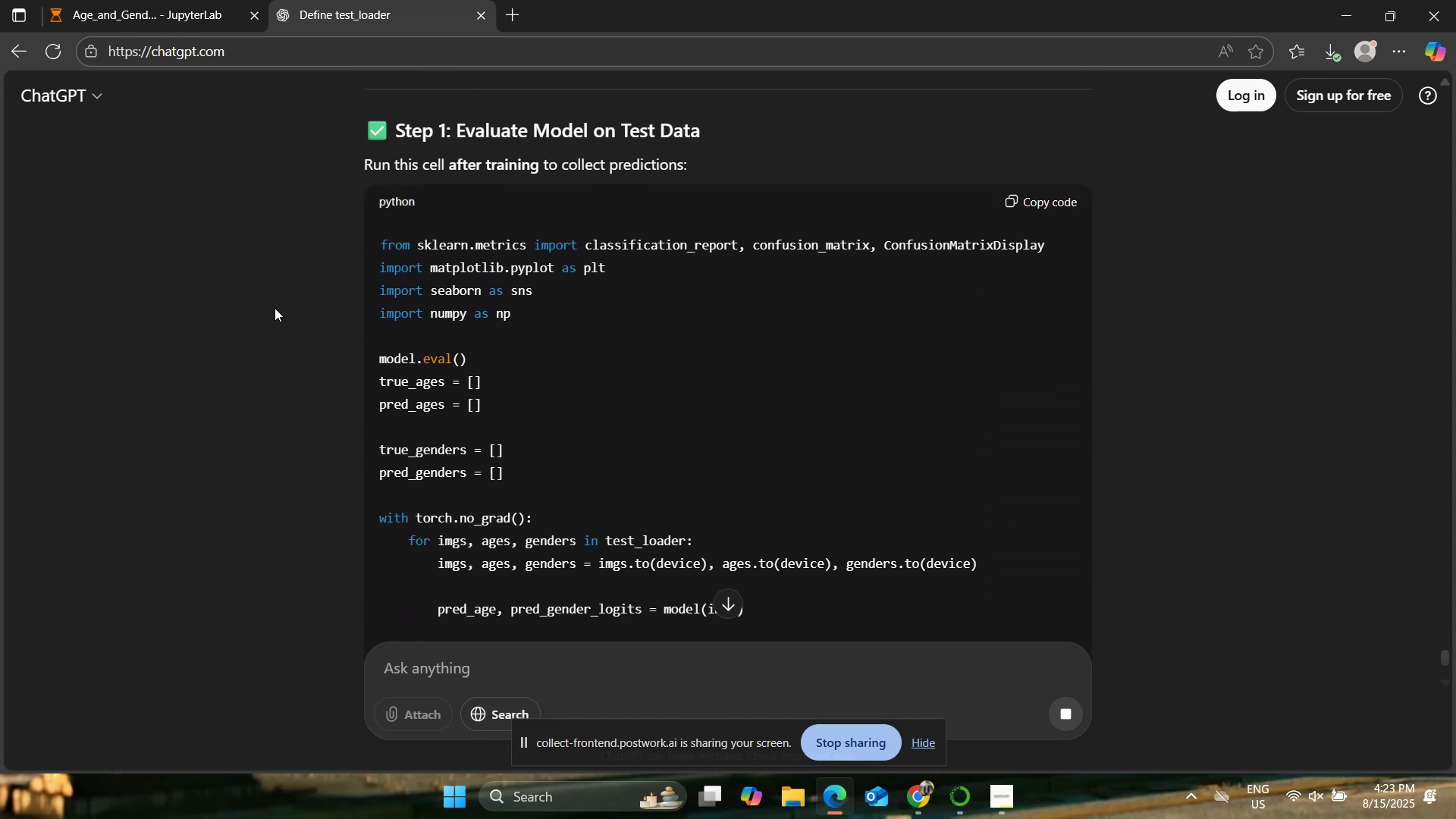 
scroll: coordinate [275, 308], scroll_direction: down, amount: 4.0
 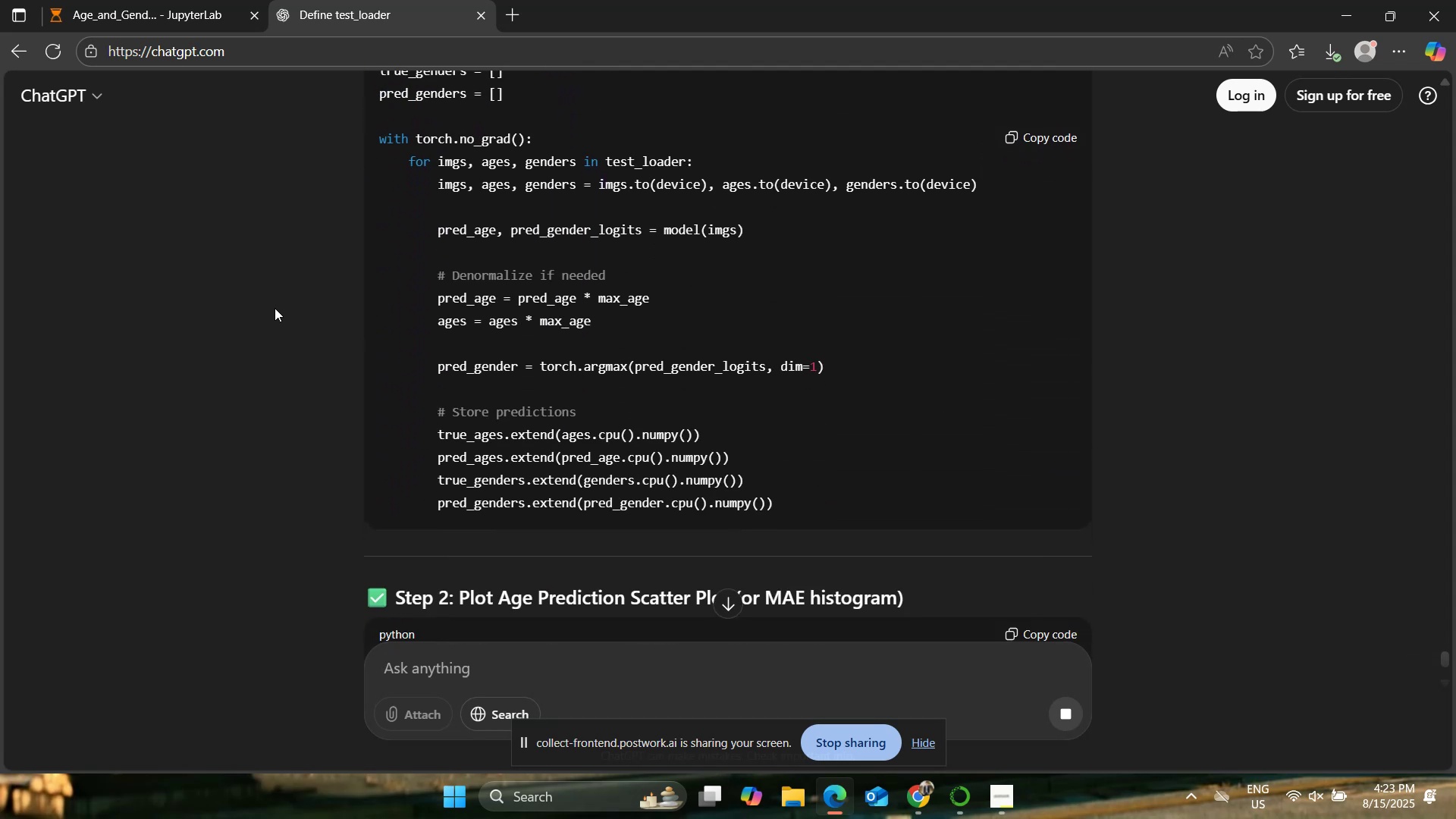 
scroll: coordinate [275, 305], scroll_direction: up, amount: 4.0
 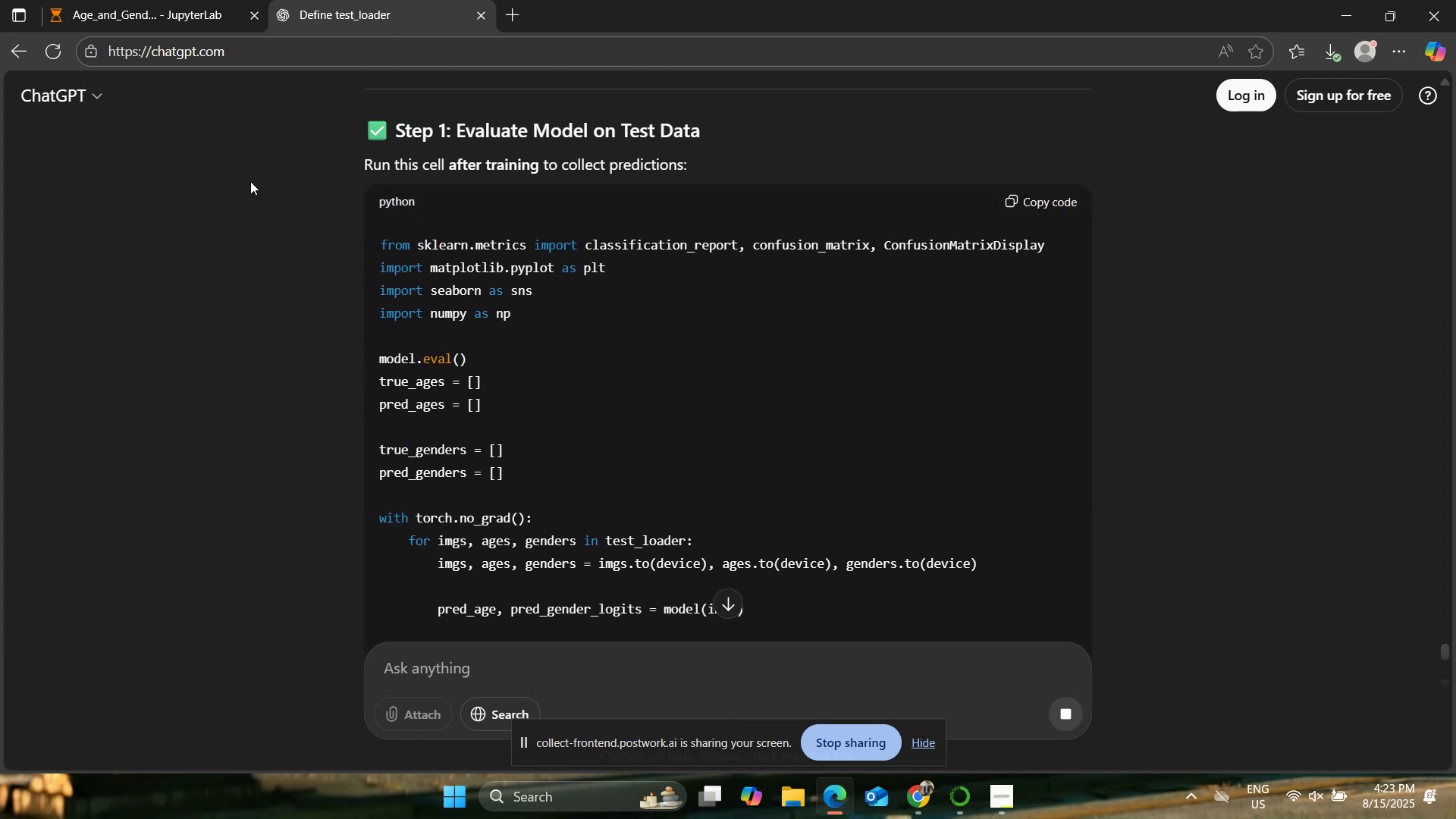 
scroll: coordinate [230, 179], scroll_direction: down, amount: 2.0
 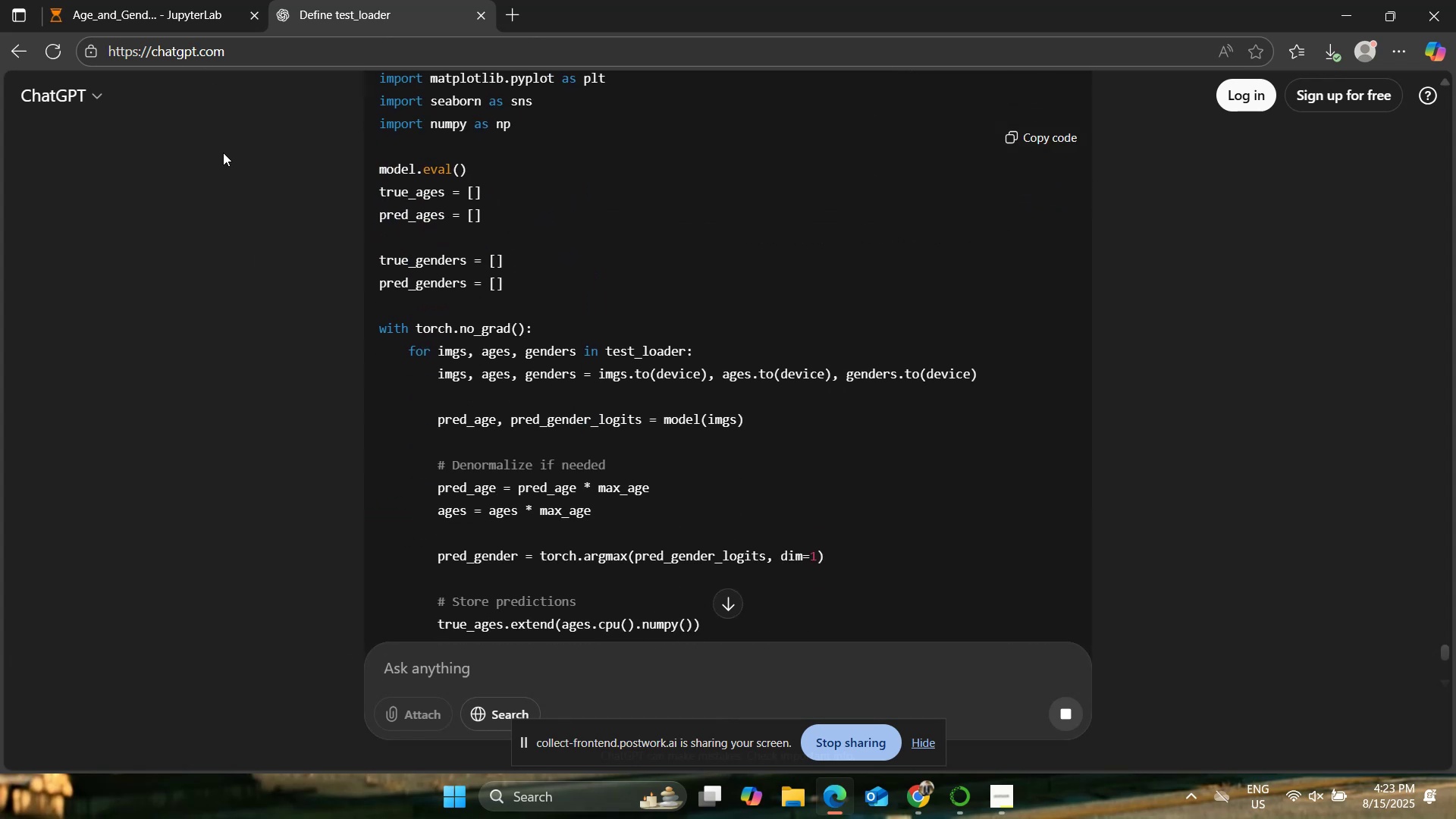 
left_click([194, 0])
 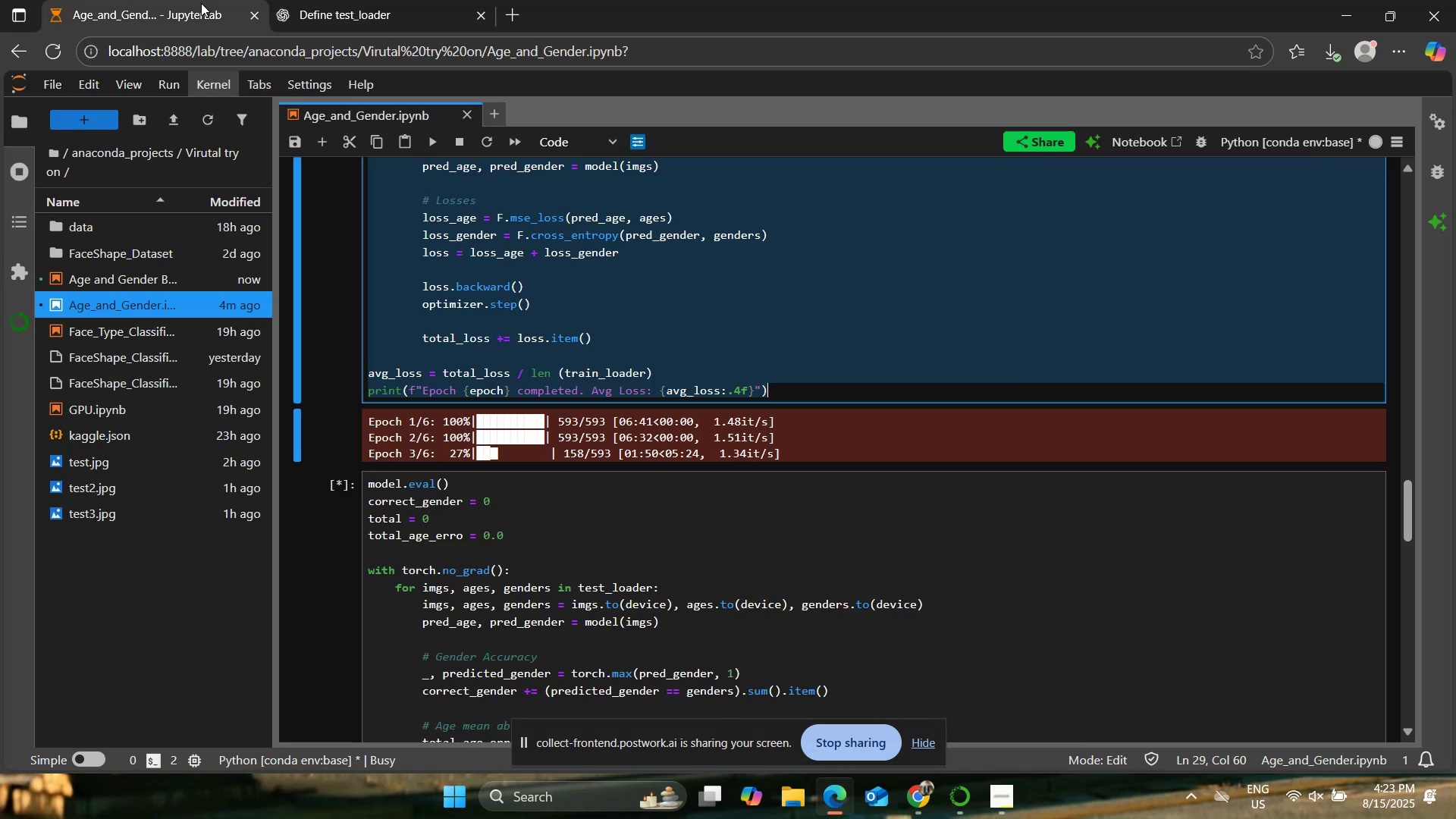 
scroll: coordinate [591, 366], scroll_direction: down, amount: 3.0
 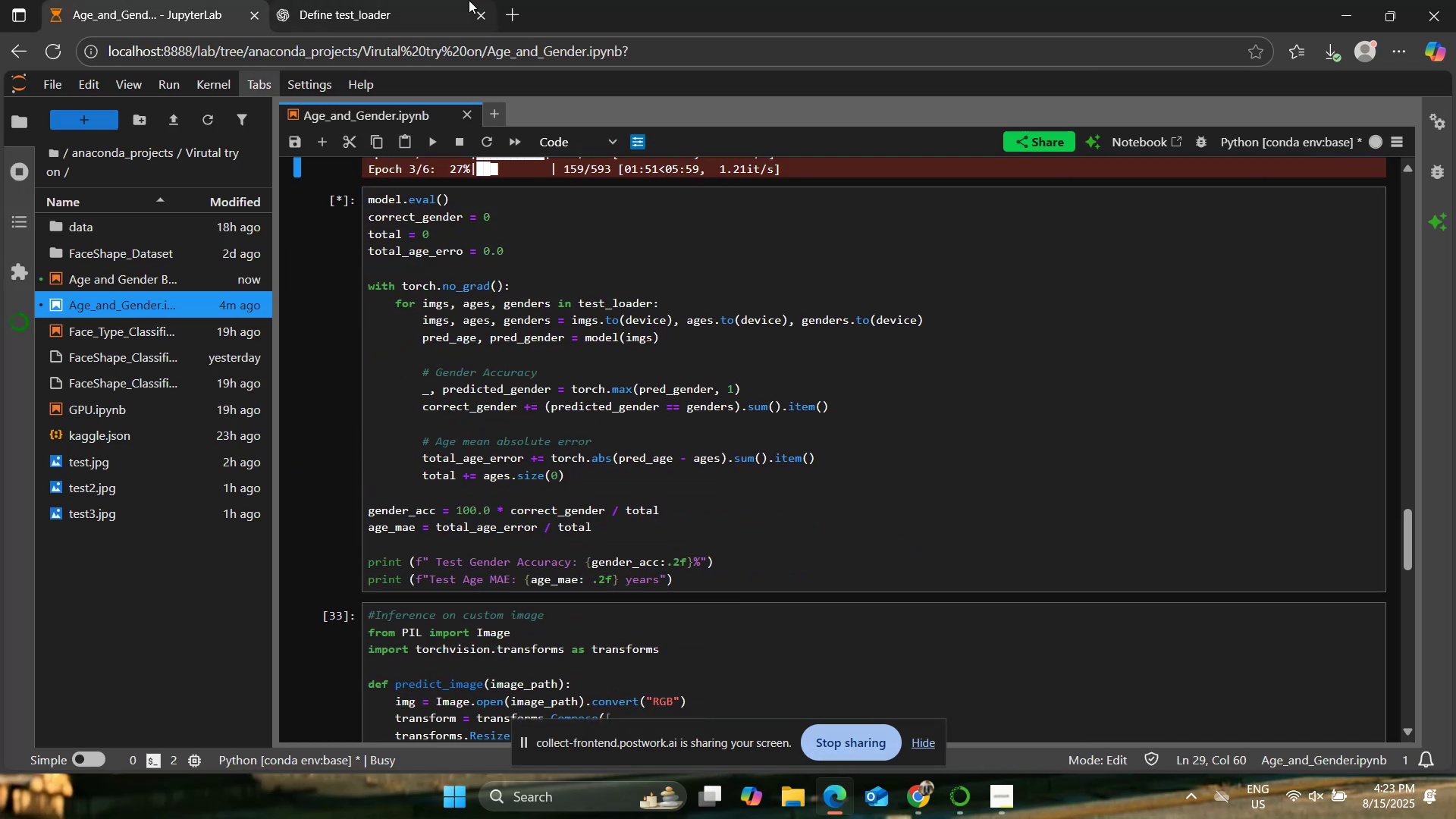 
left_click([452, 0])
 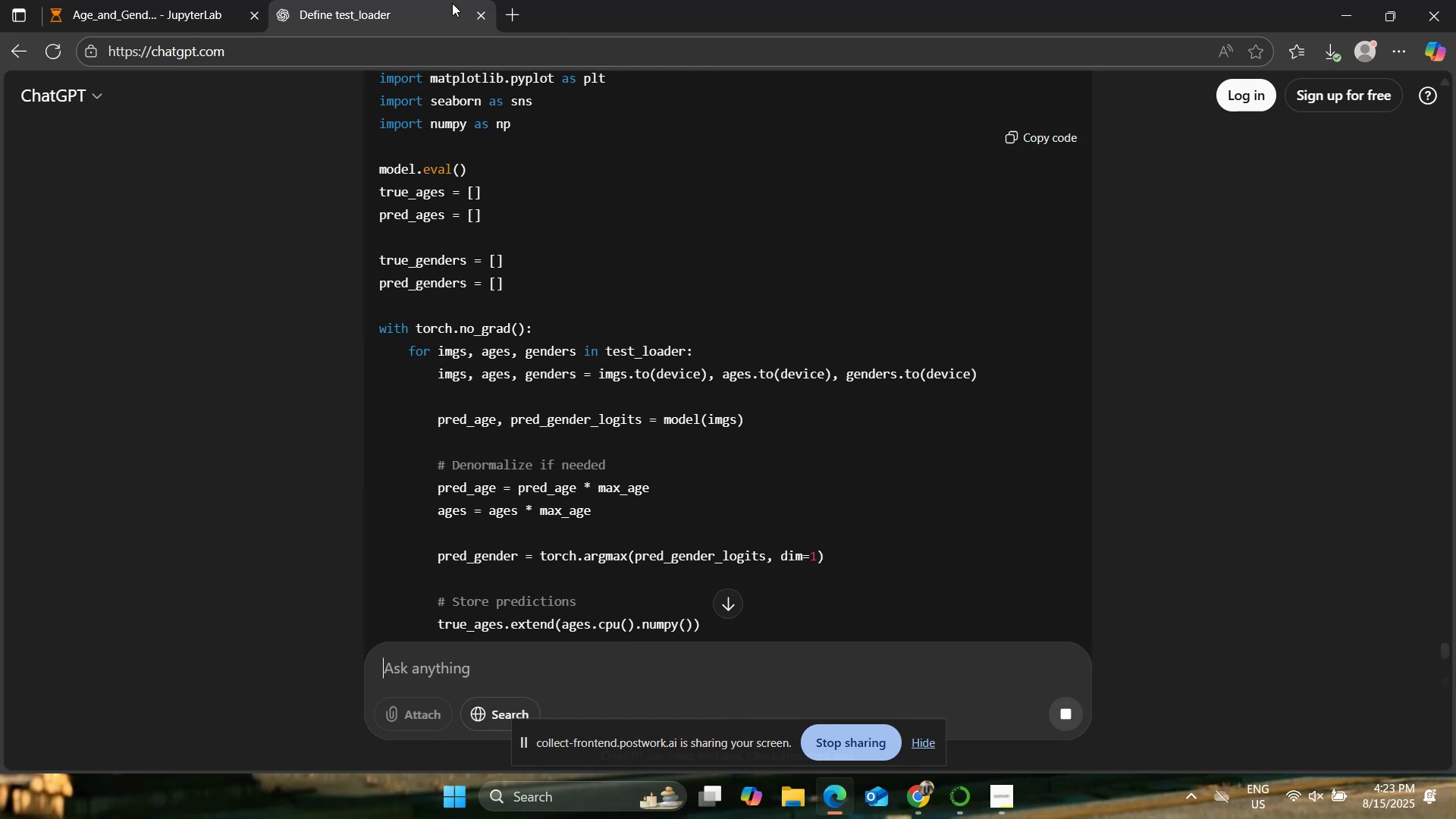 
scroll: coordinate [349, 306], scroll_direction: down, amount: 3.0
 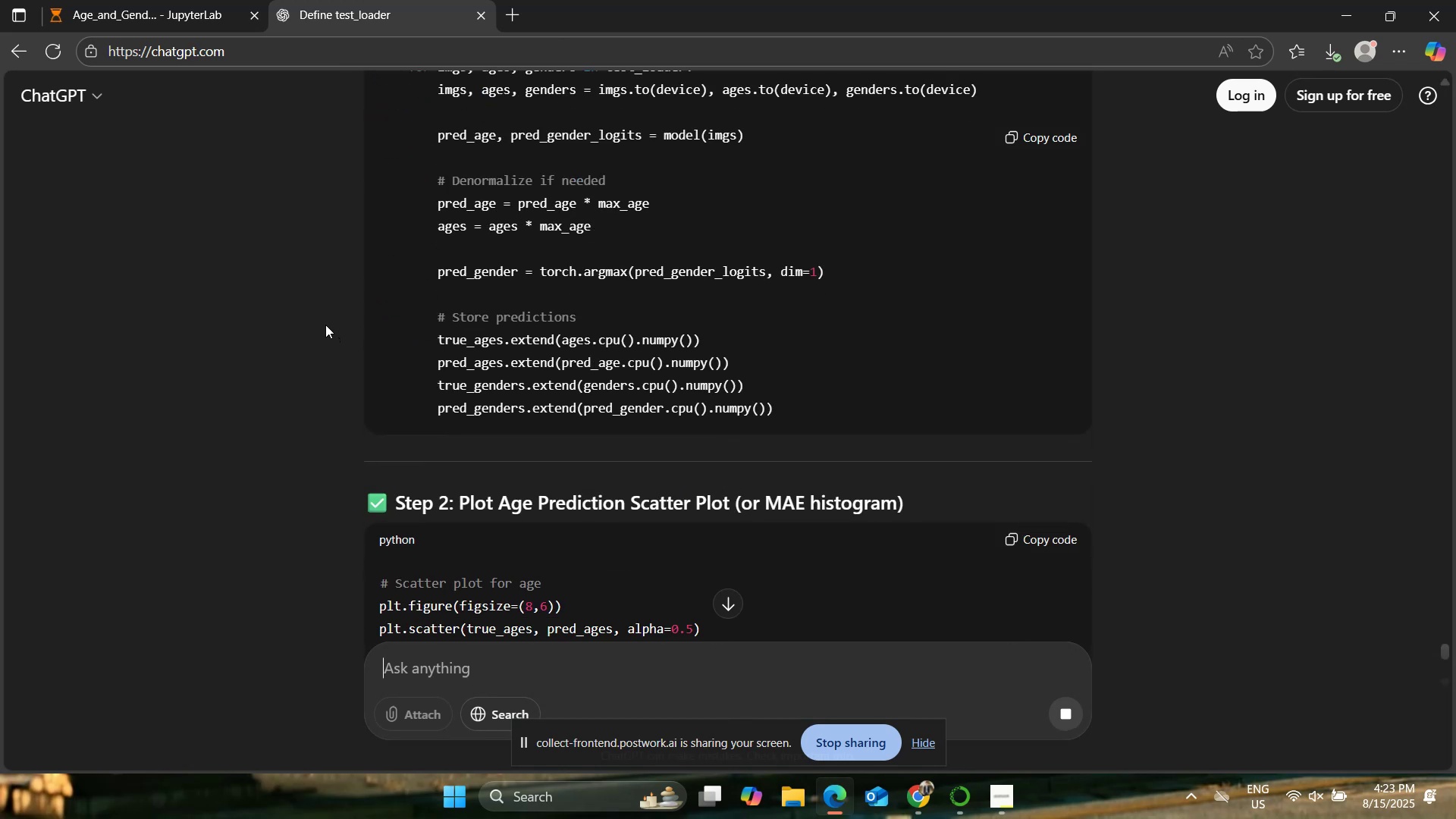 
scroll: coordinate [292, 321], scroll_direction: none, amount: 0.0
 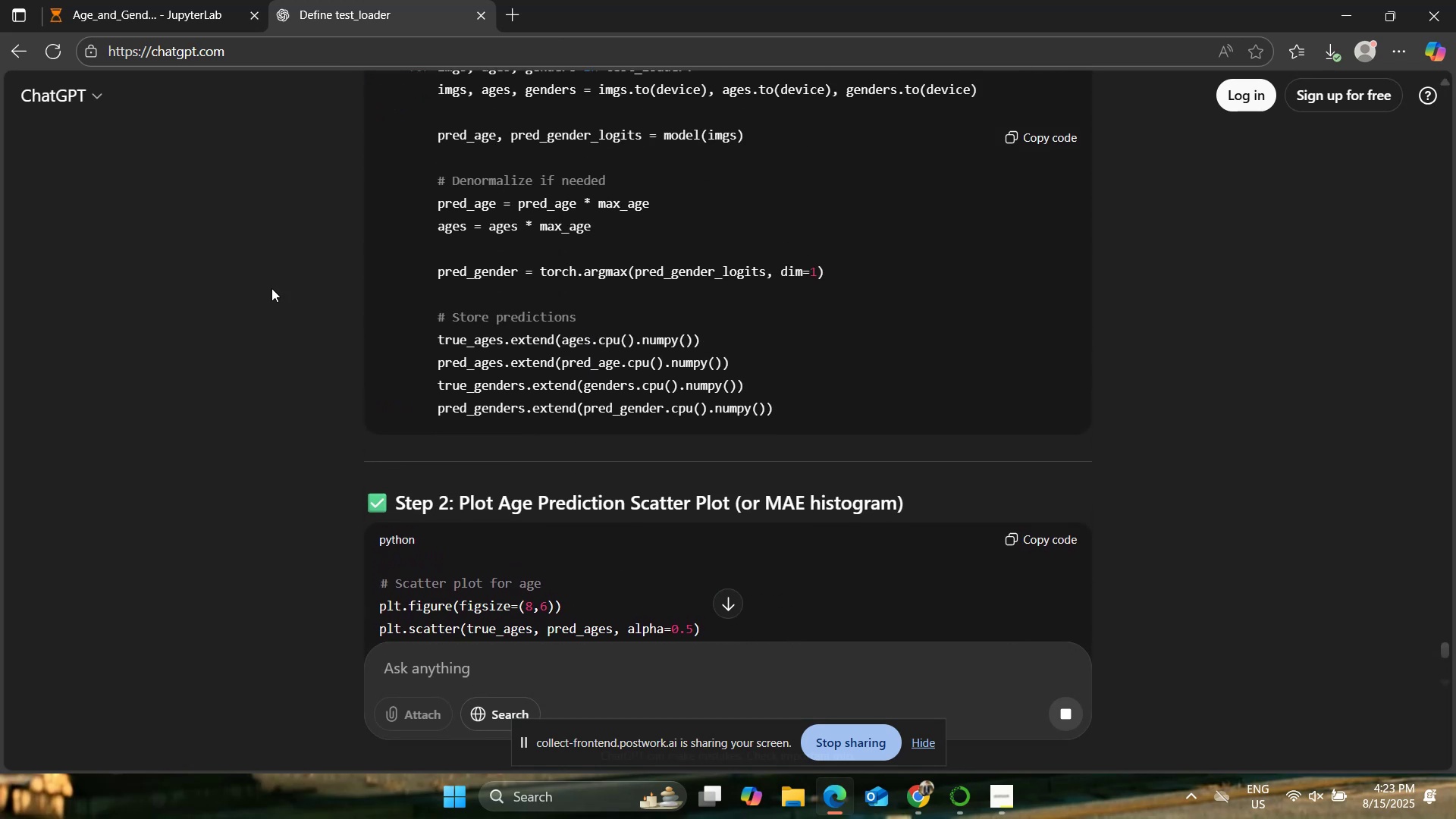 
left_click([165, 0])
 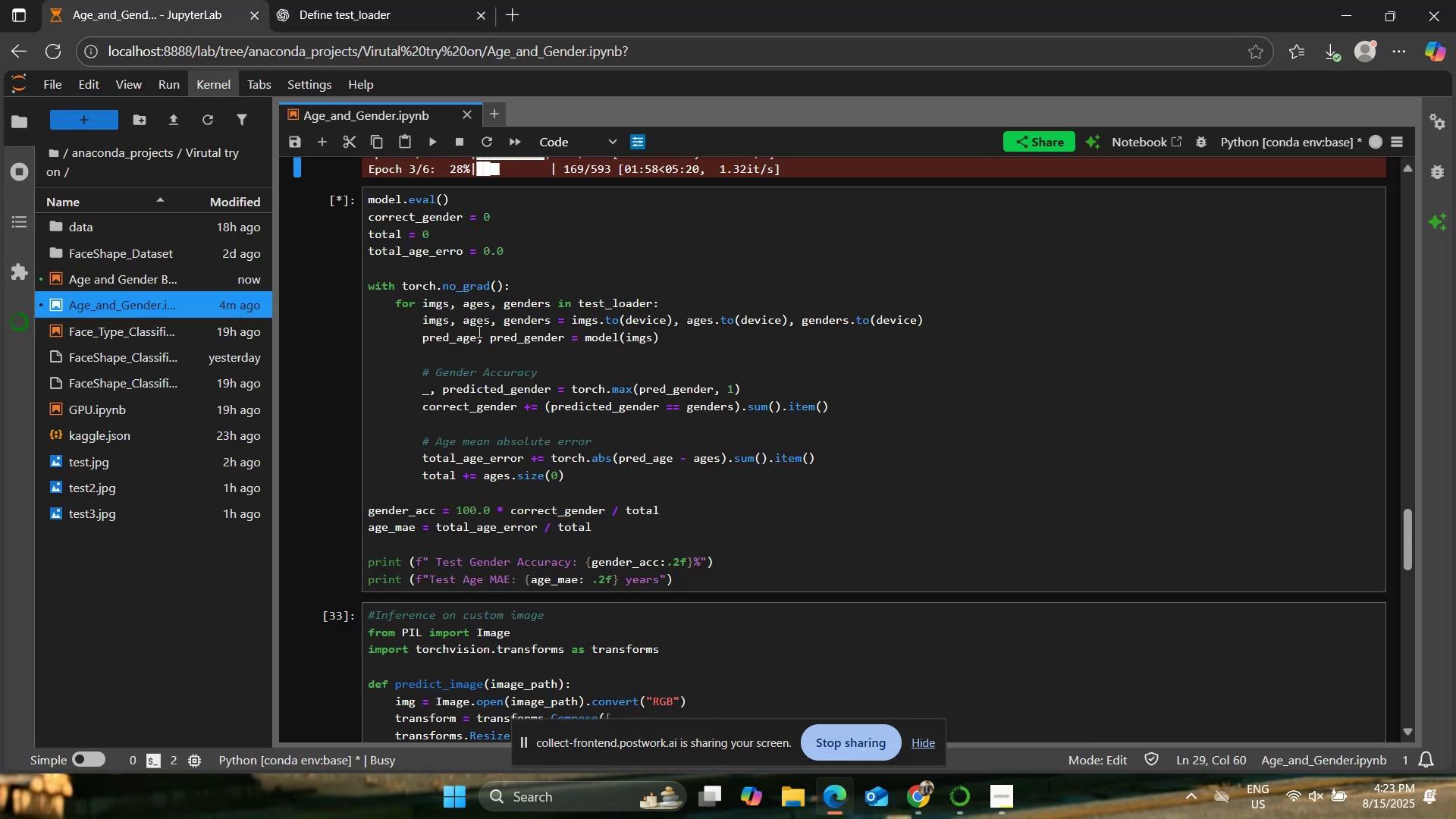 
scroll: coordinate [475, 300], scroll_direction: down, amount: 5.0
 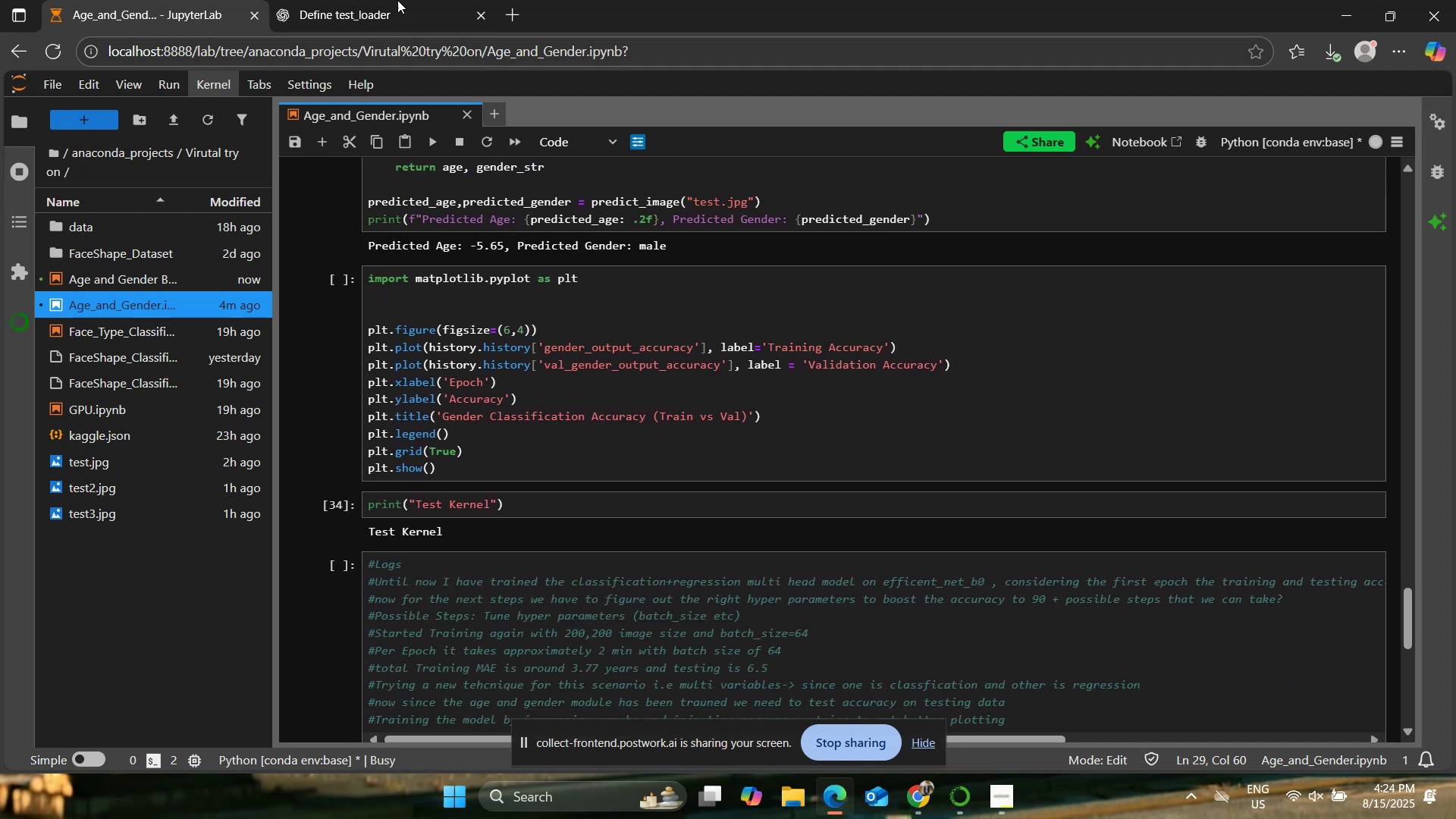 
left_click([390, 0])
 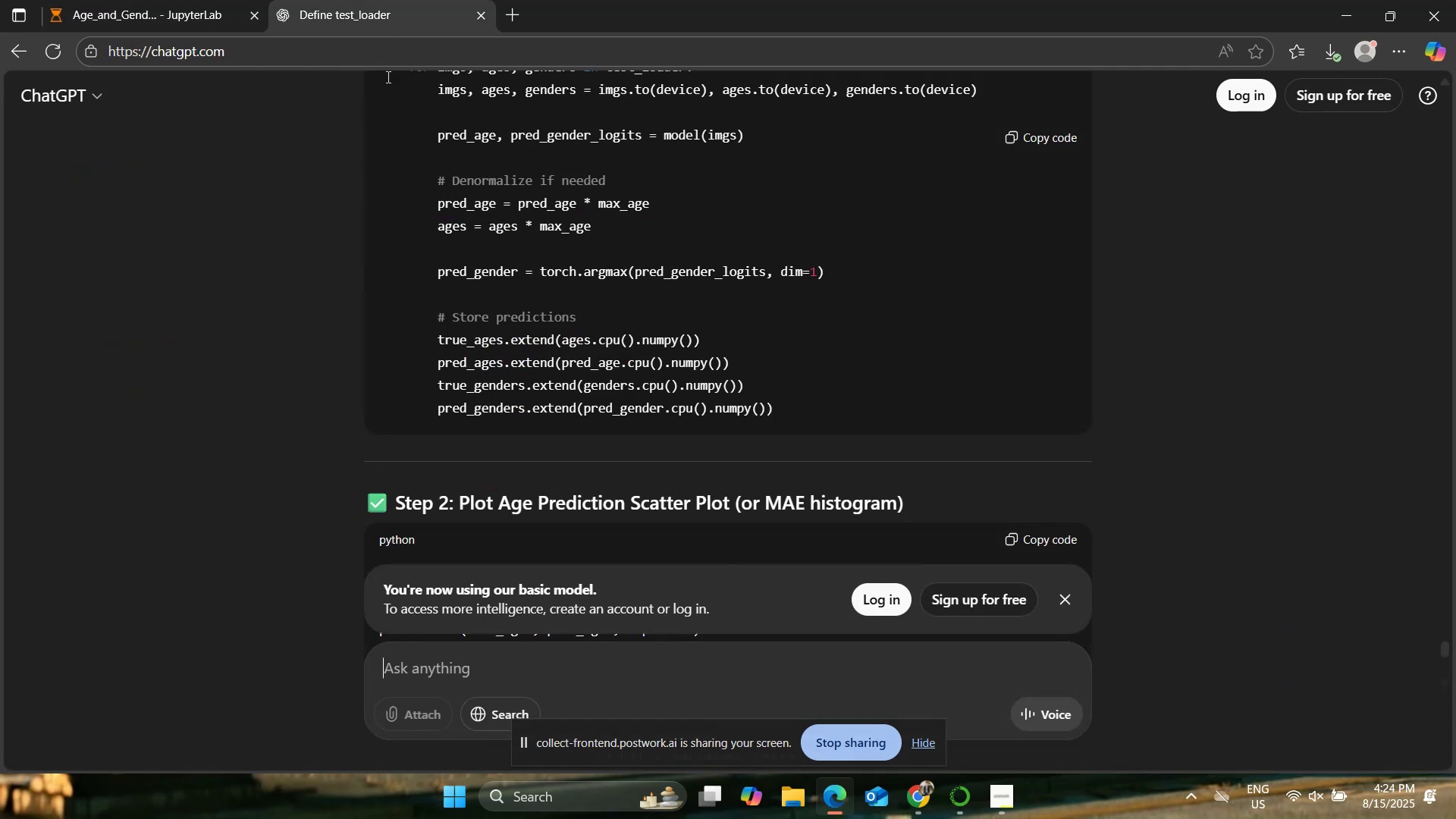 
scroll: coordinate [310, 262], scroll_direction: up, amount: 3.0
 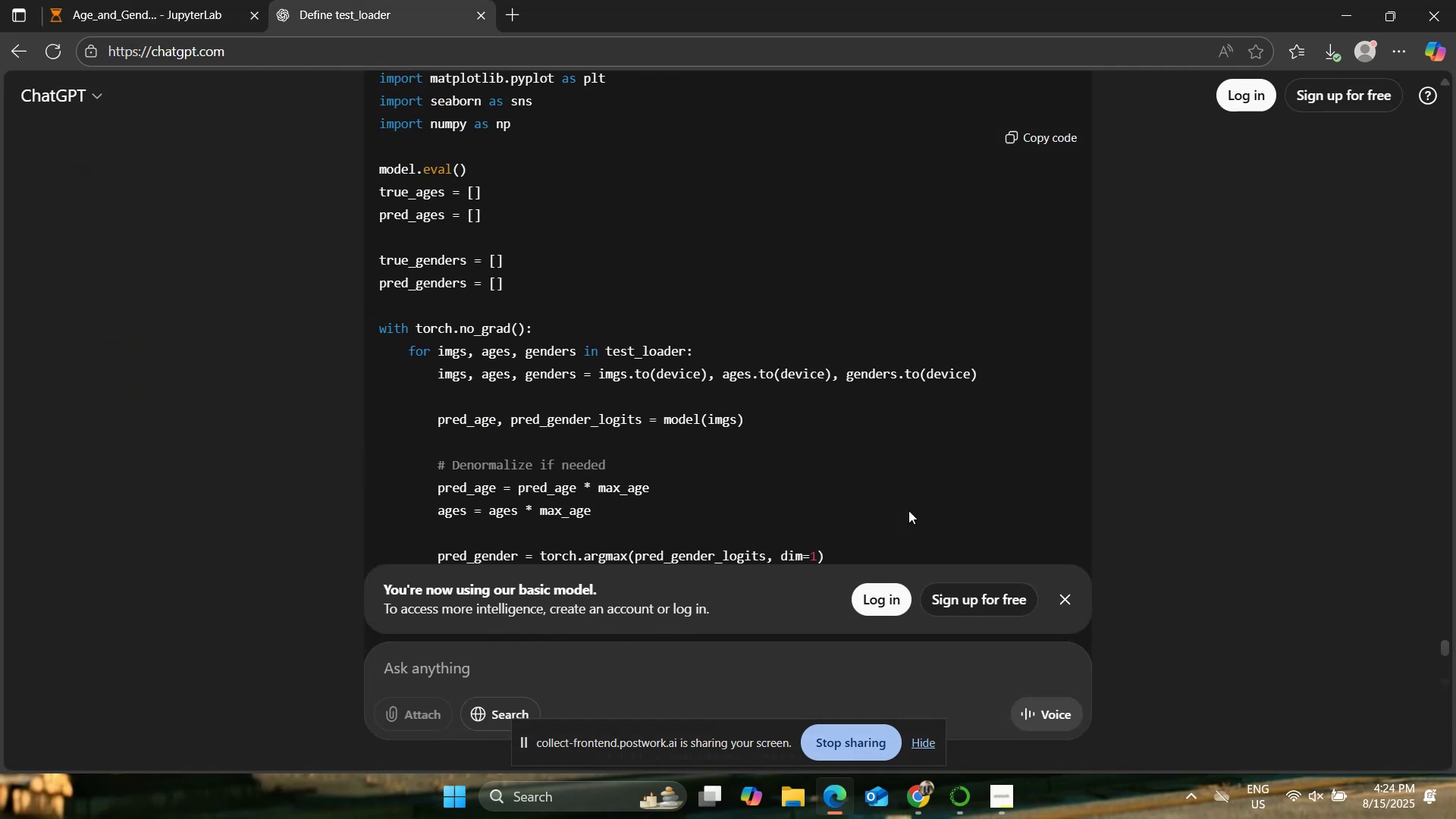 
left_click([1066, 588])
 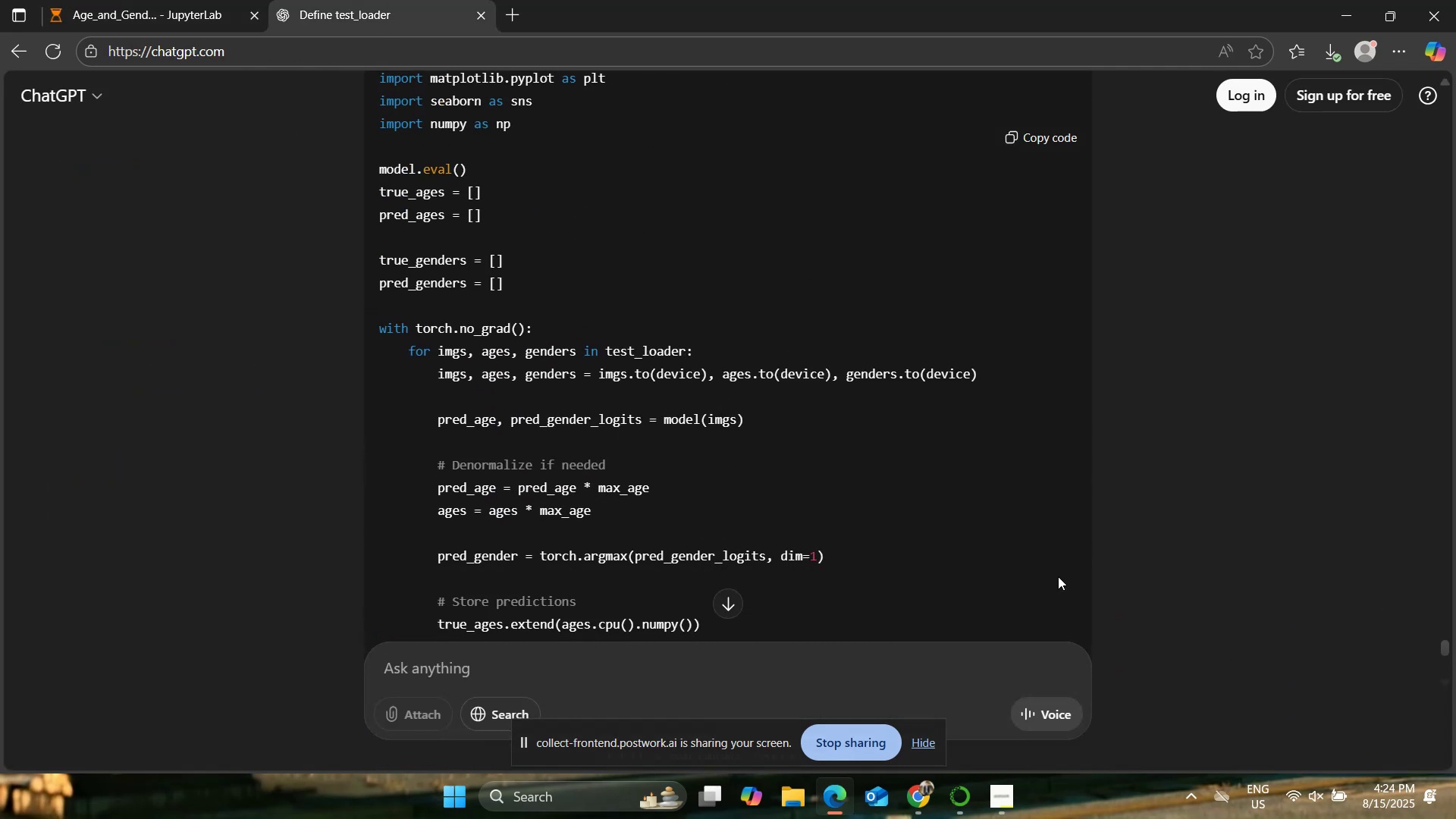 
scroll: coordinate [462, 431], scroll_direction: up, amount: 2.0
 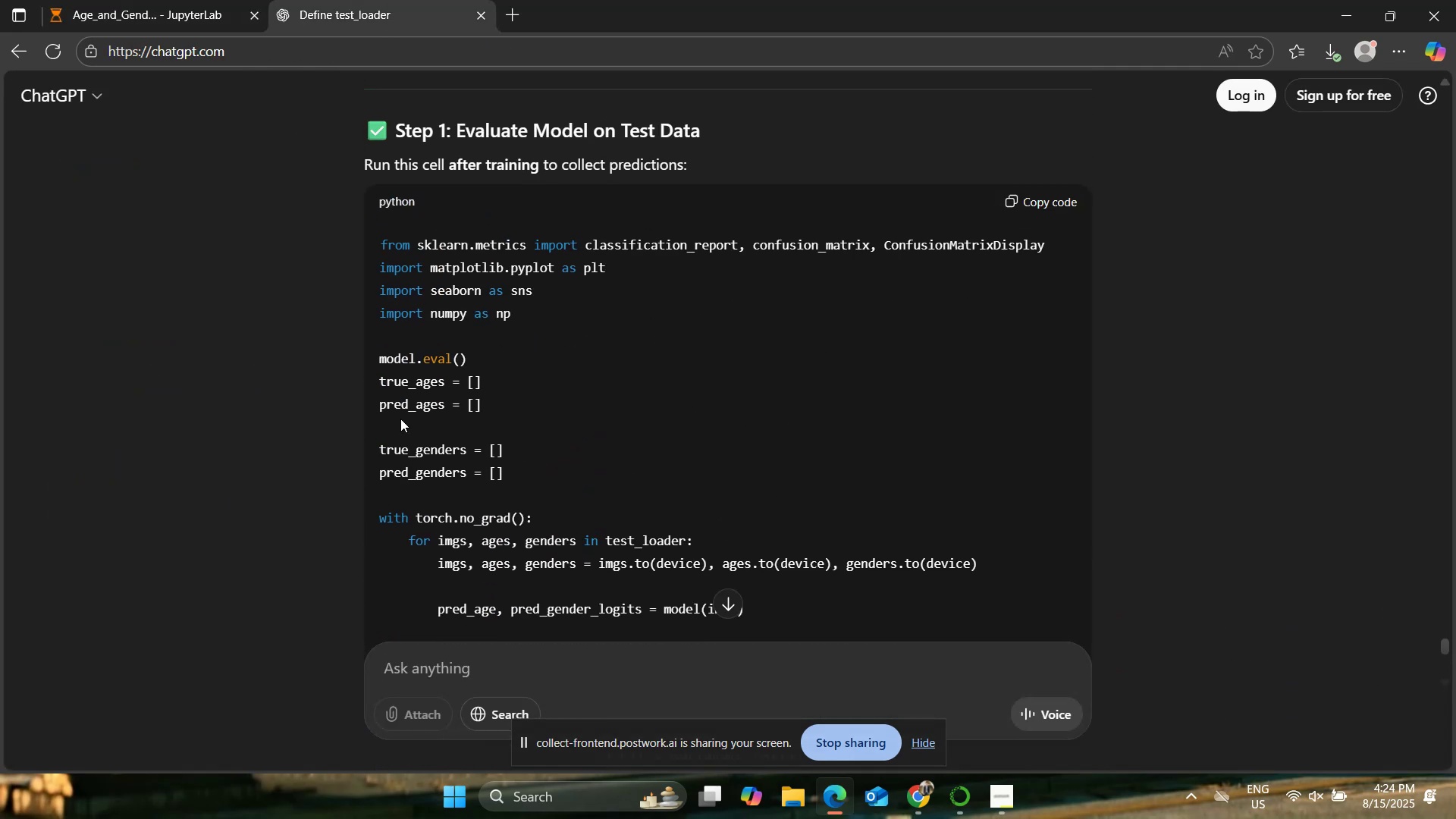 
scroll: coordinate [296, 403], scroll_direction: down, amount: 23.0
 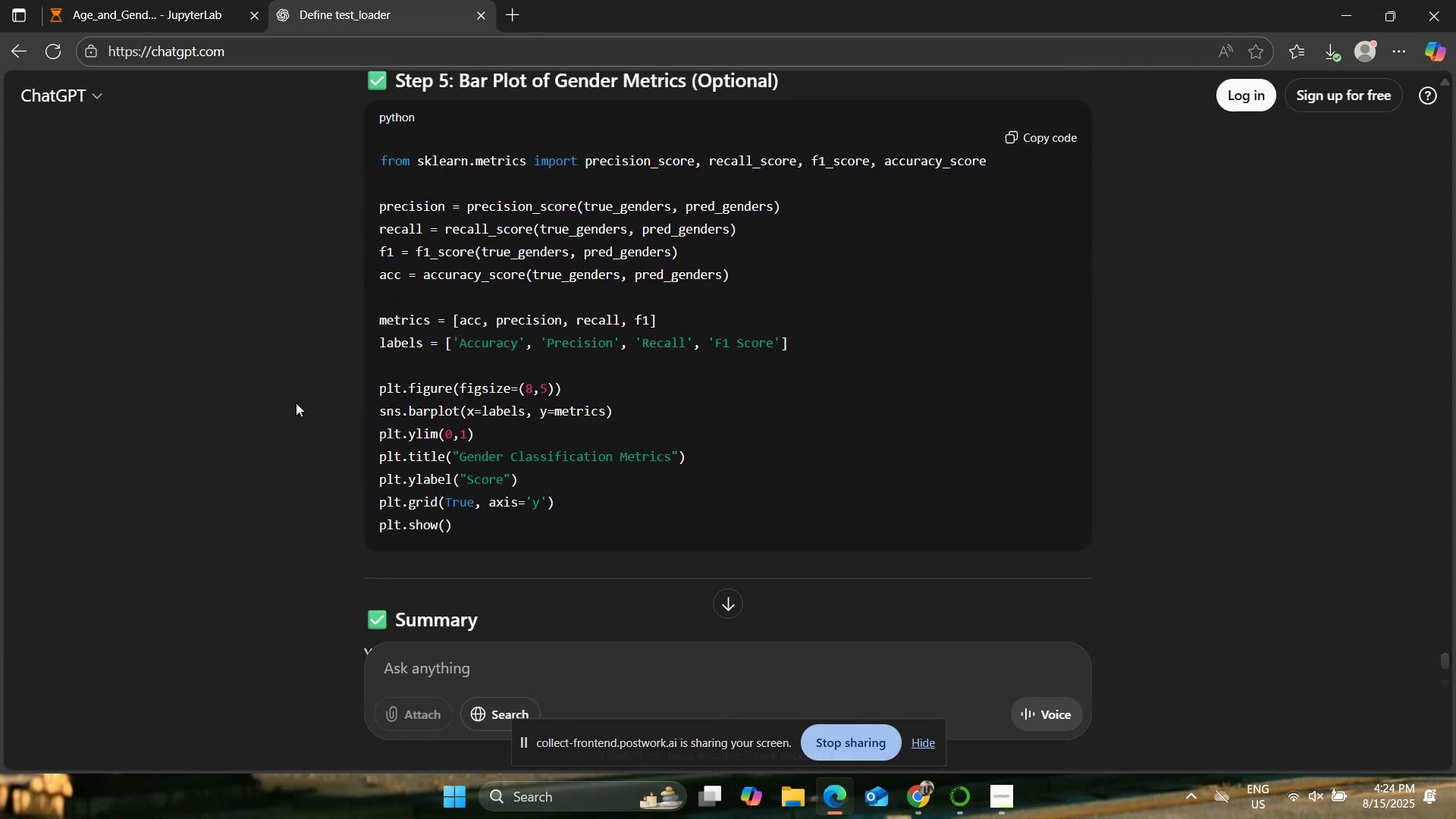 
scroll: coordinate [441, 487], scroll_direction: up, amount: 17.0
 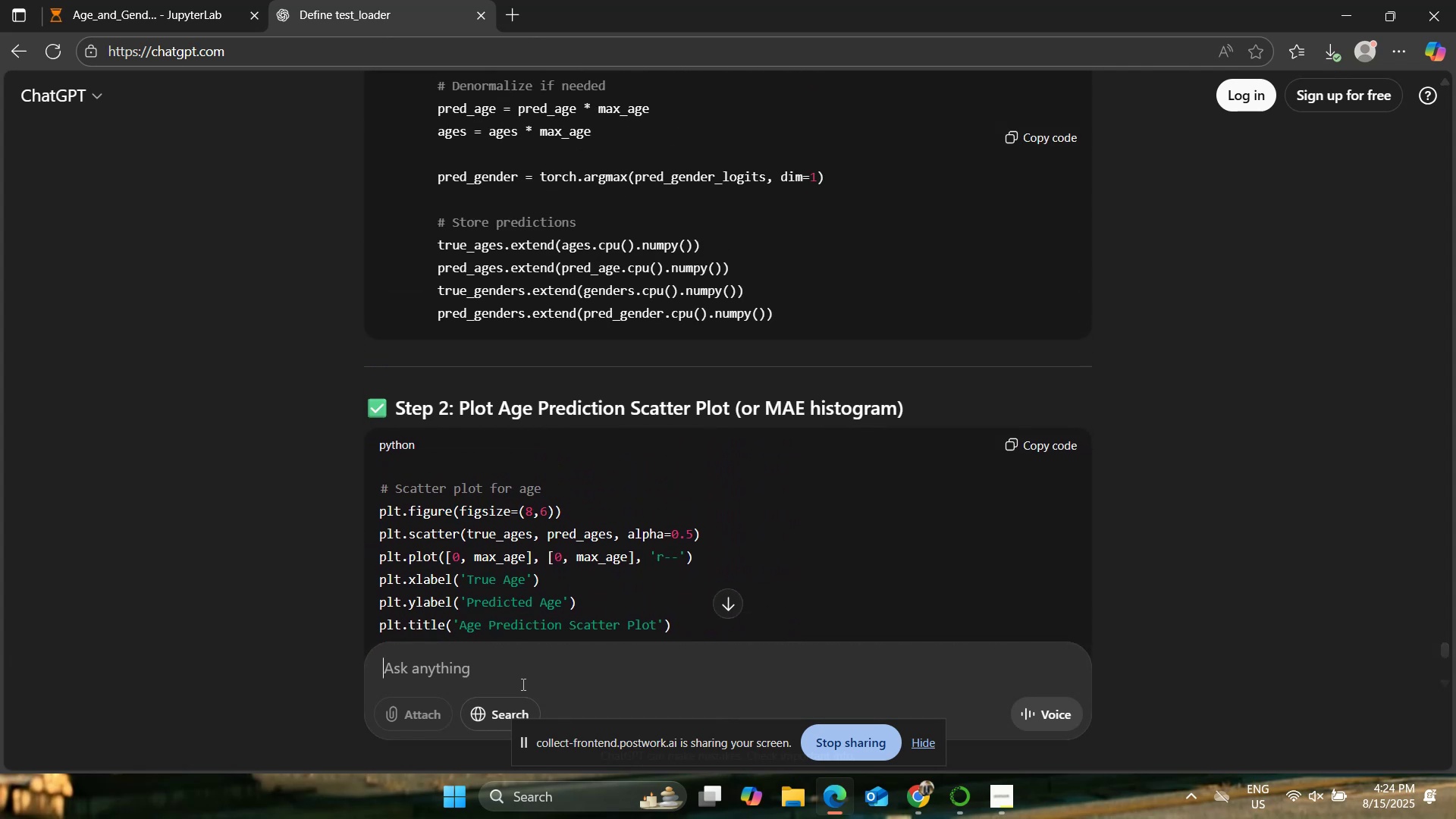 
type(why oly focused on gendr)
key(Backspace)
type(er i want for both gender and face types)
key(Backspace)
type( speetlay)
 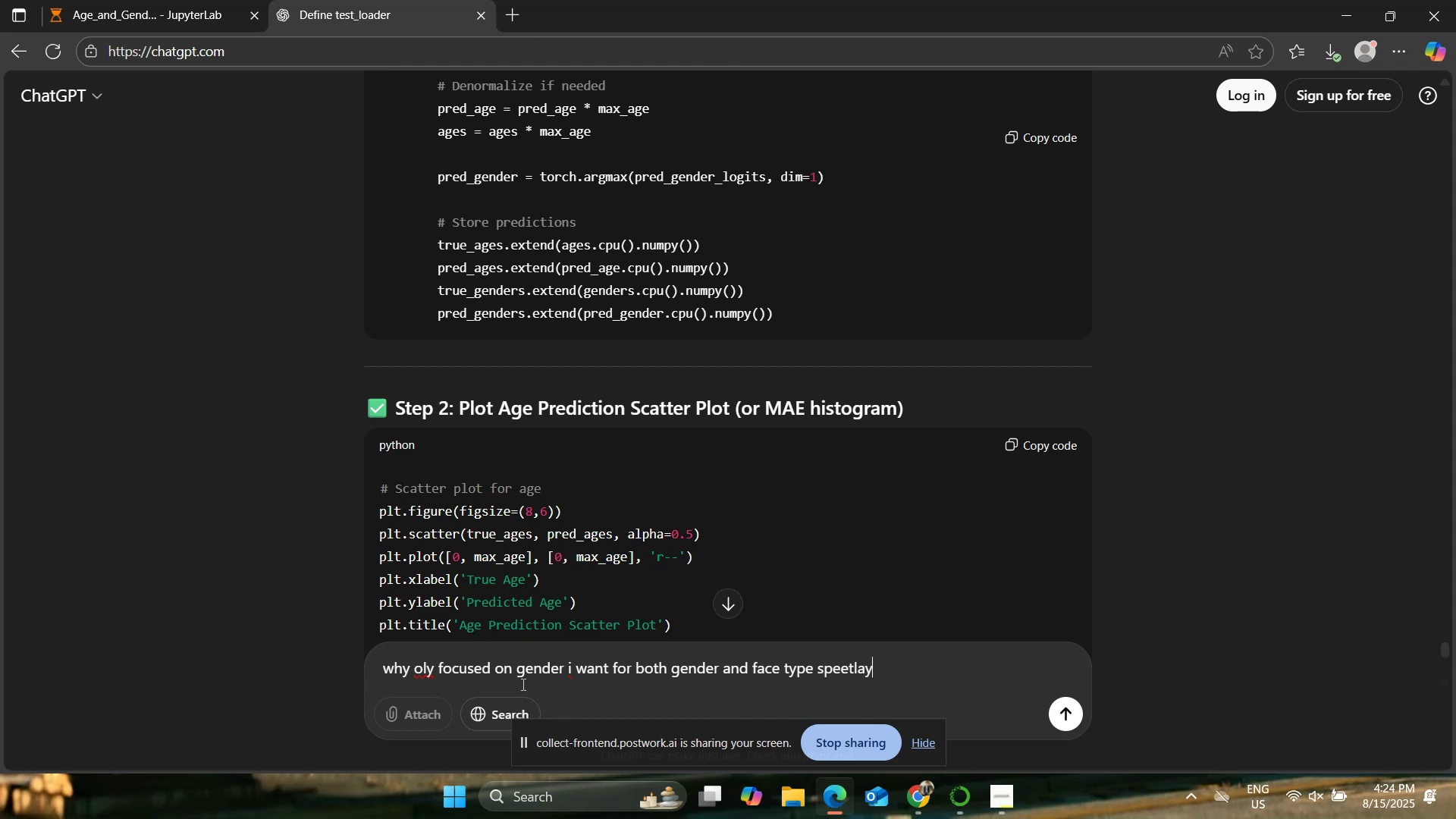 
key(Enter)
 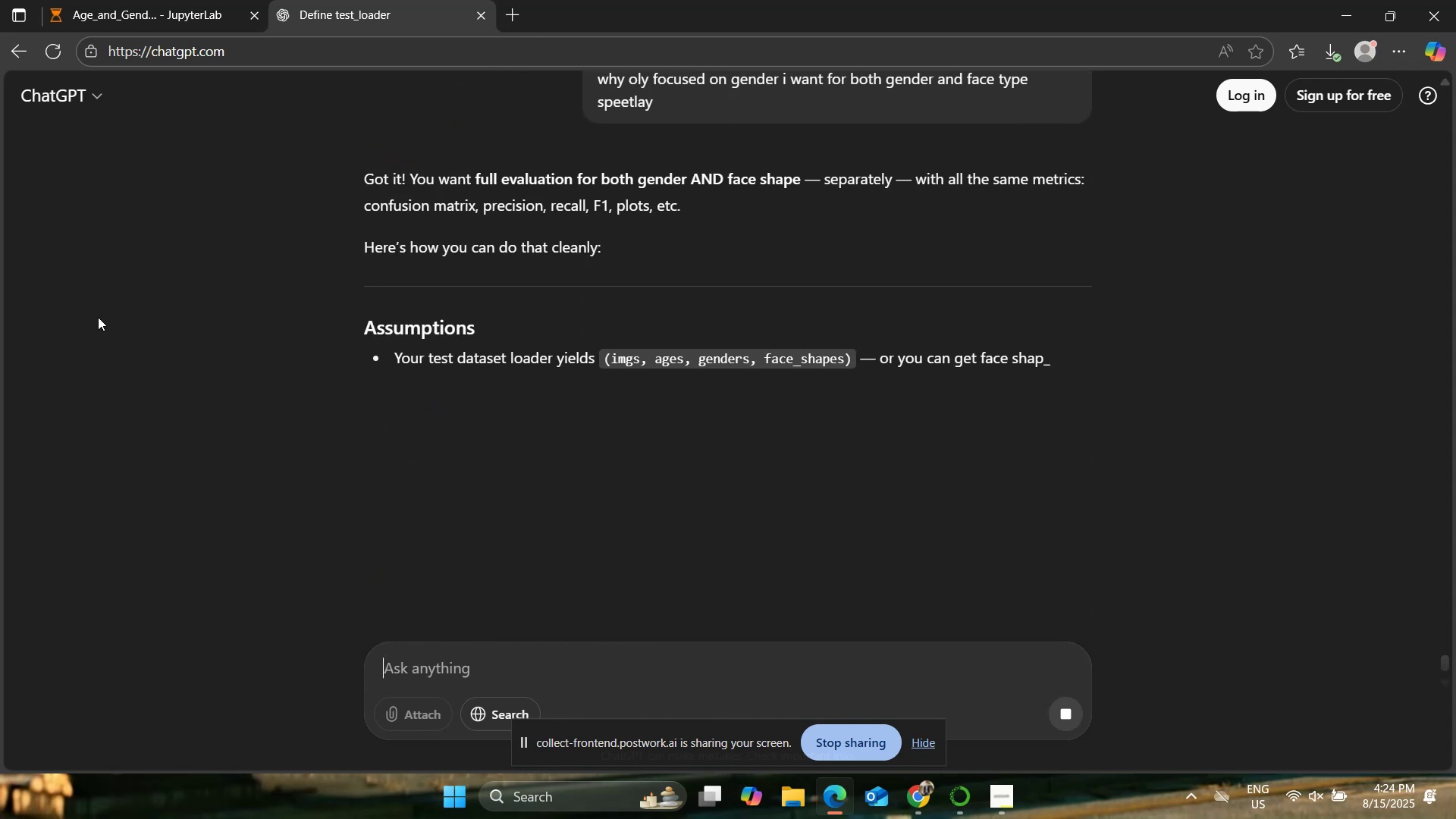 
scroll: coordinate [275, 382], scroll_direction: down, amount: 7.0
 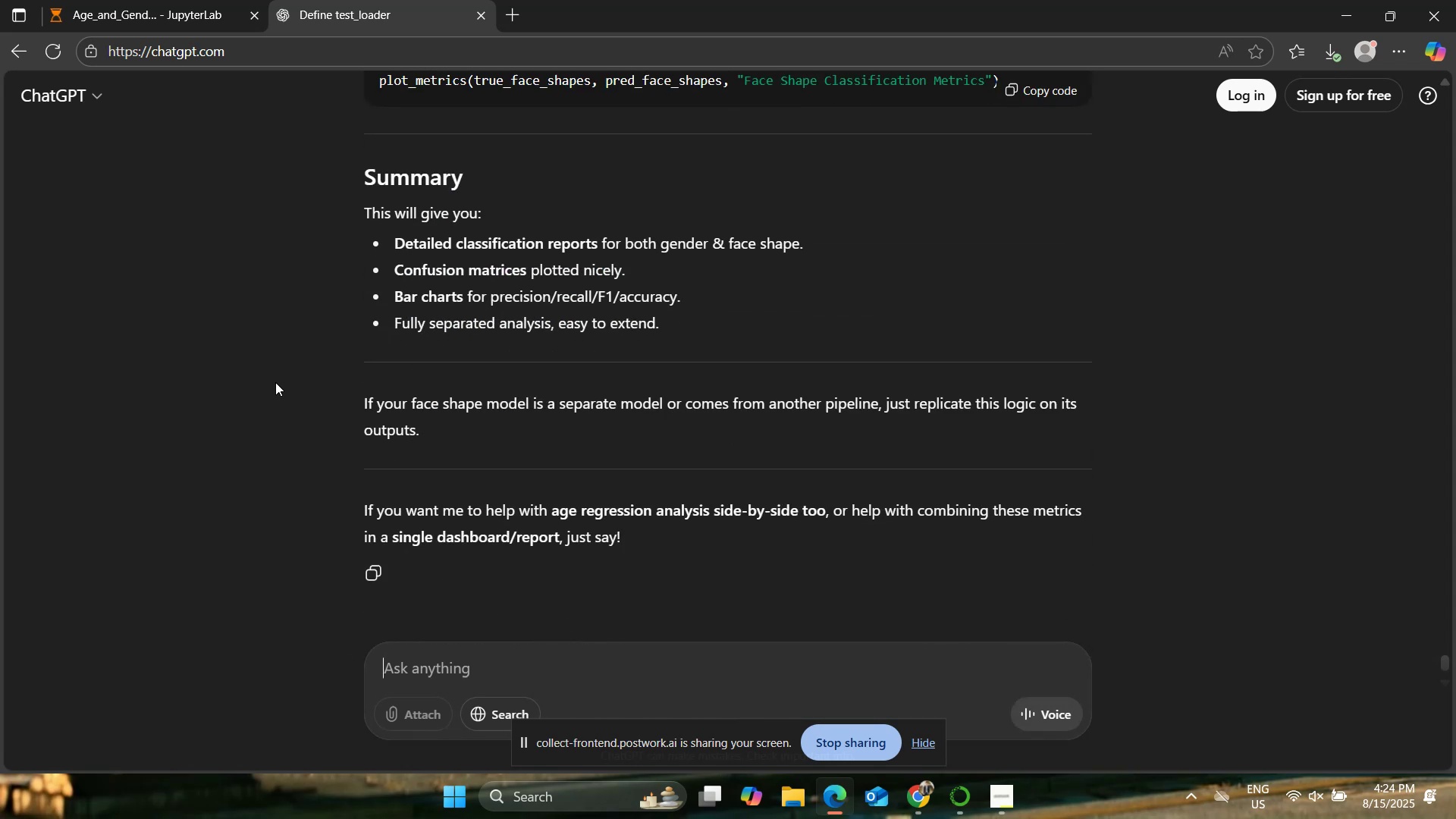 
scroll: coordinate [275, 381], scroll_direction: up, amount: 21.0
 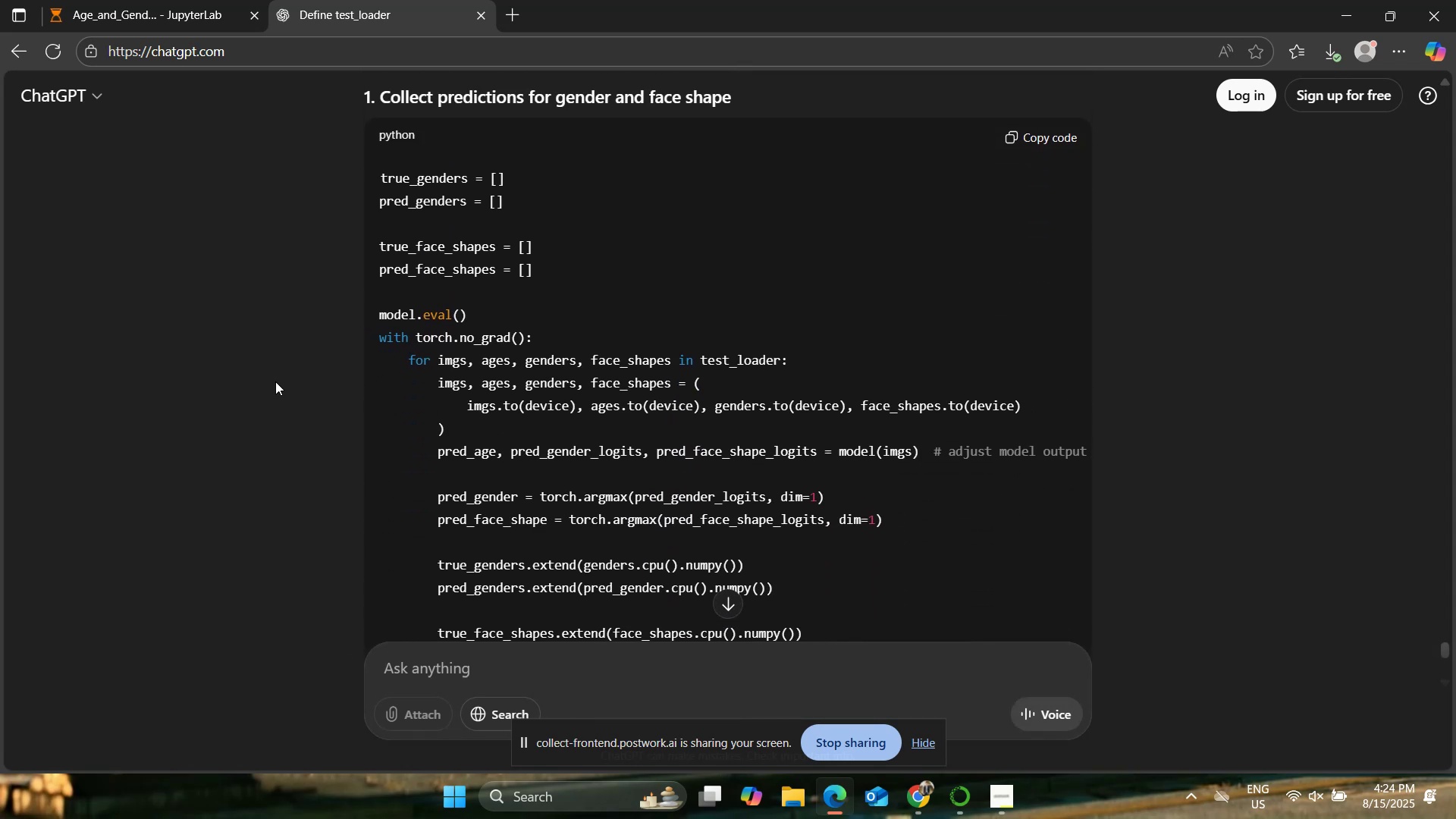 
scroll: coordinate [275, 381], scroll_direction: down, amount: 1.0
 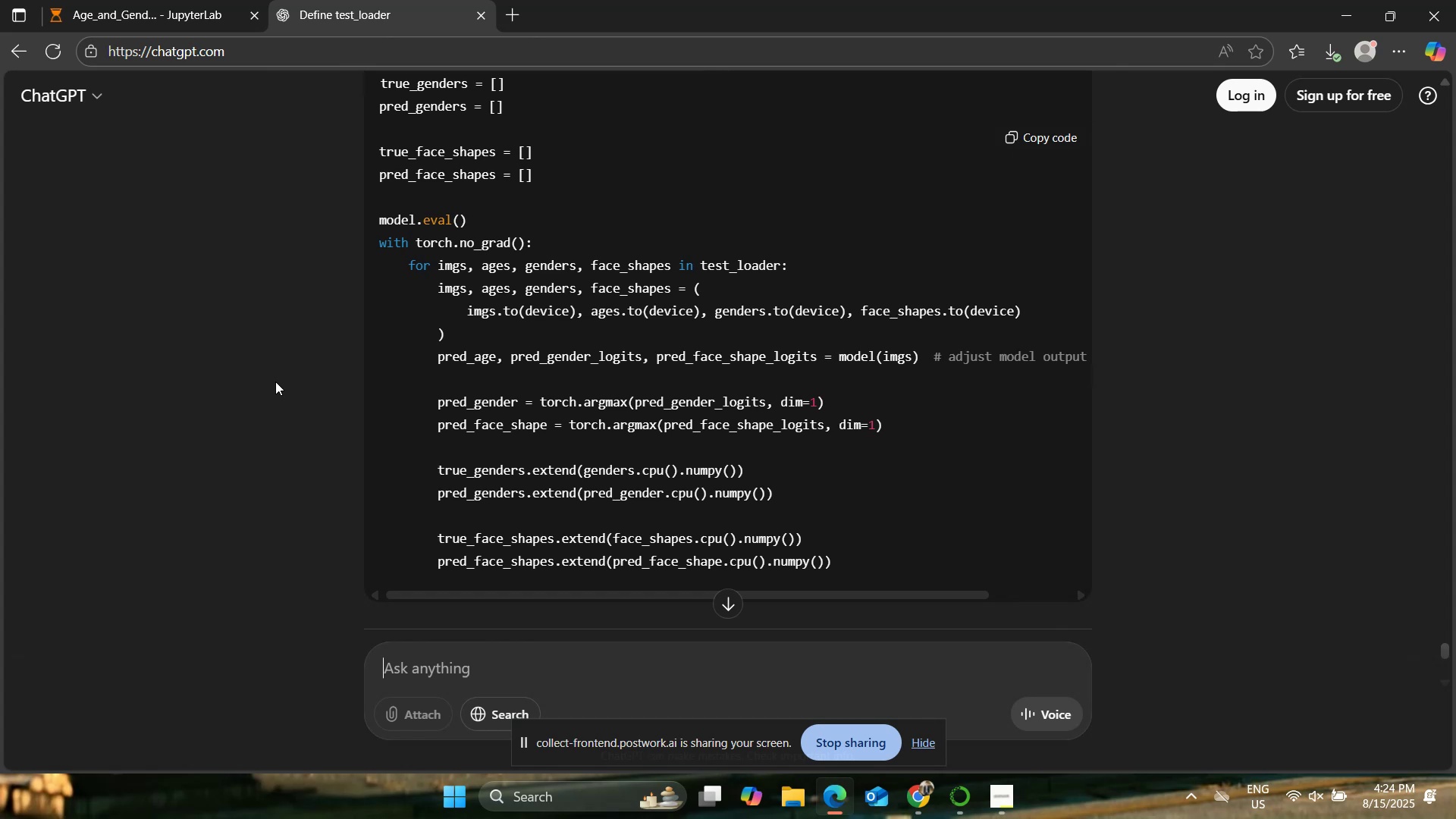 
scroll: coordinate [275, 381], scroll_direction: up, amount: 1.0
 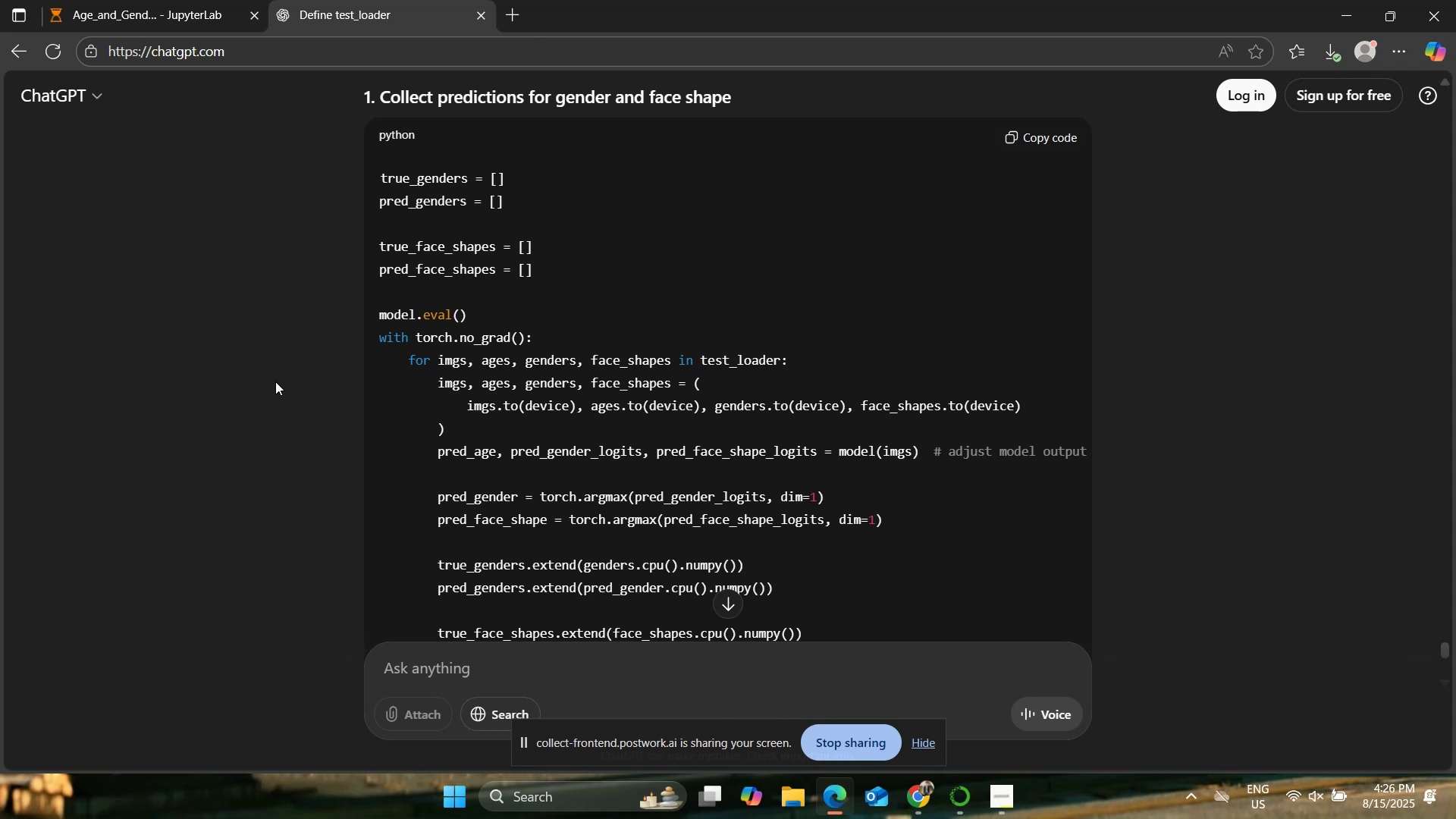 
wait(91.14)
 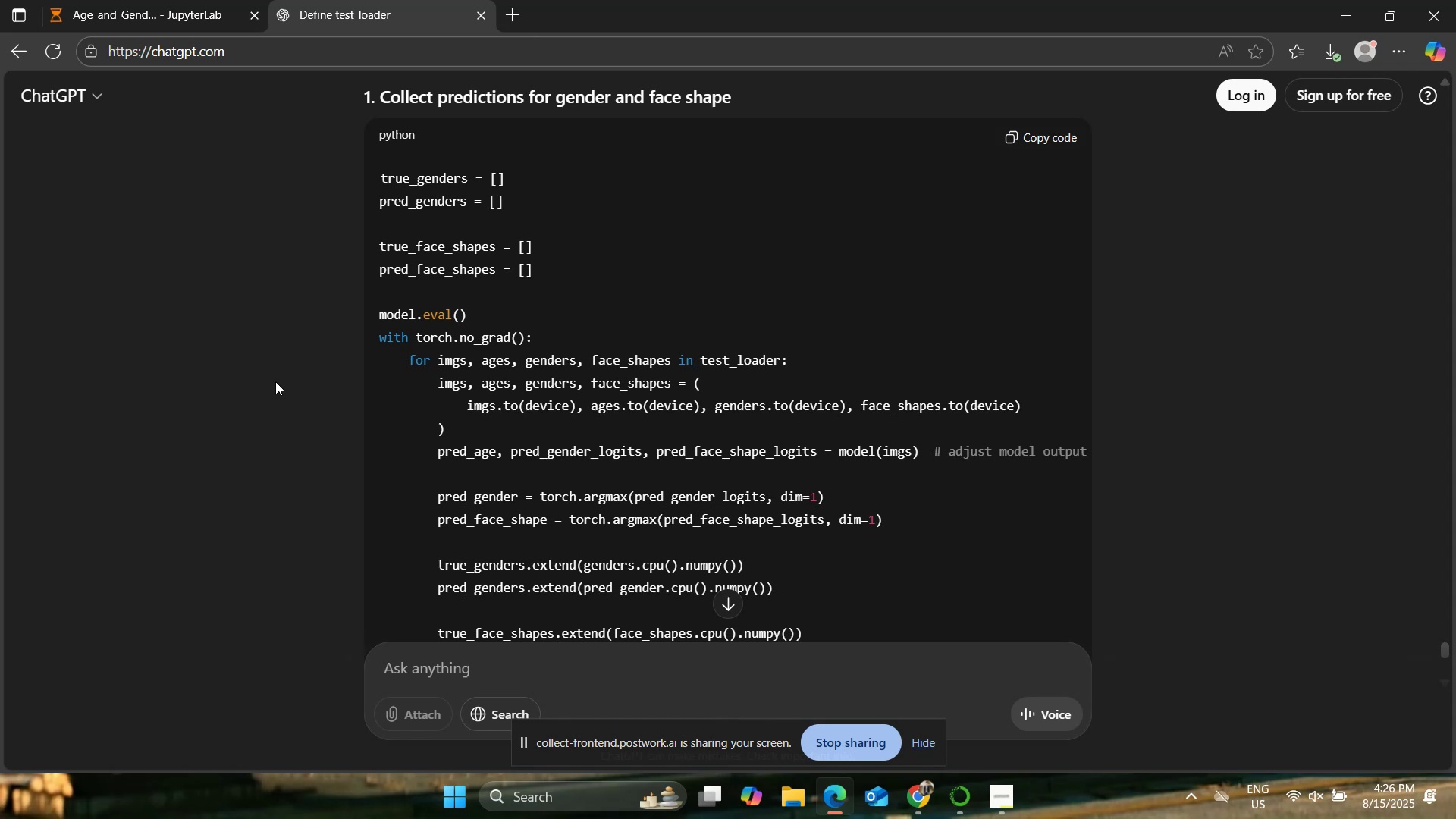 
scroll: coordinate [268, 376], scroll_direction: down, amount: 1.0
 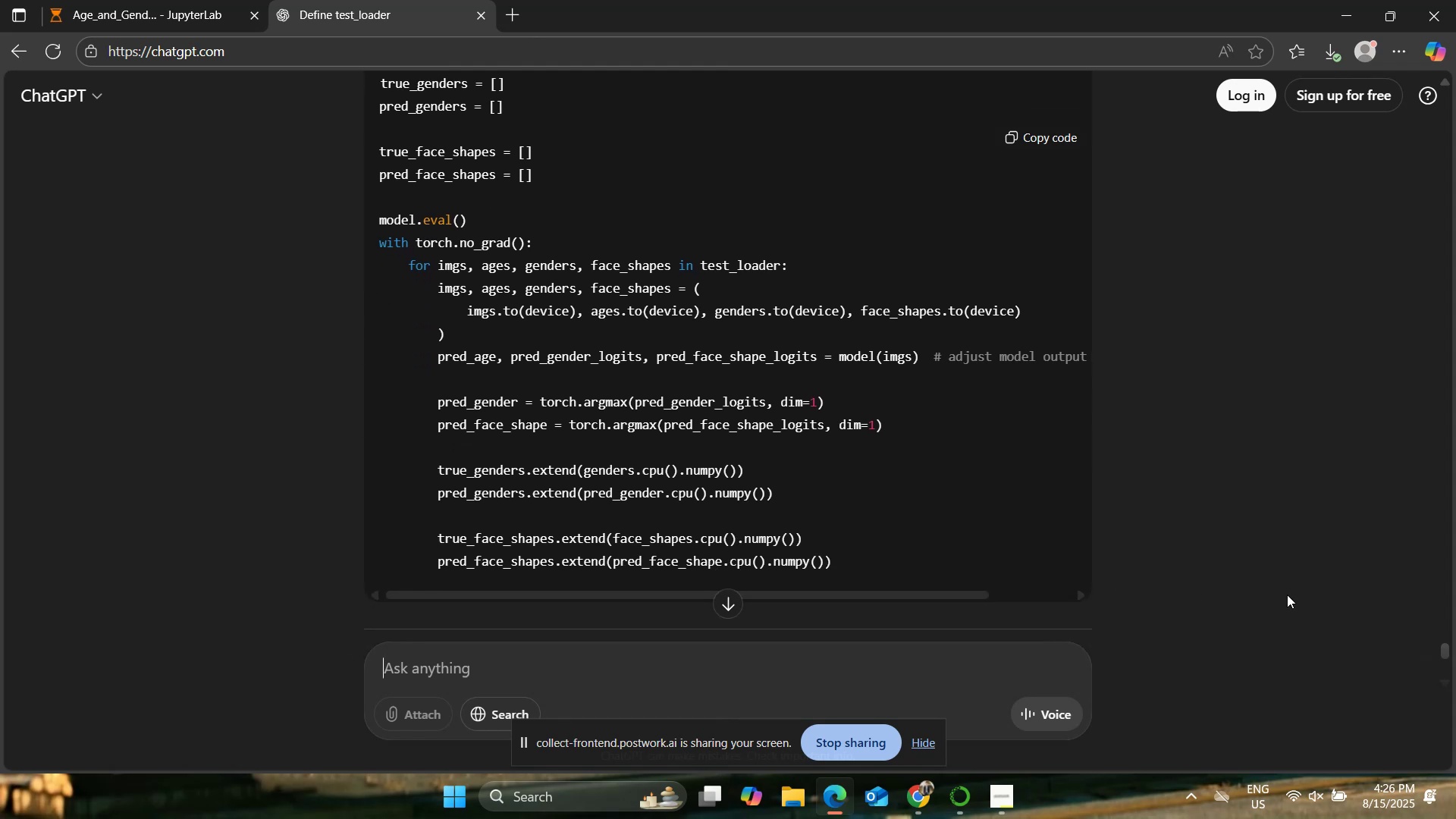 
scroll: coordinate [1311, 588], scroll_direction: up, amount: 1.0
 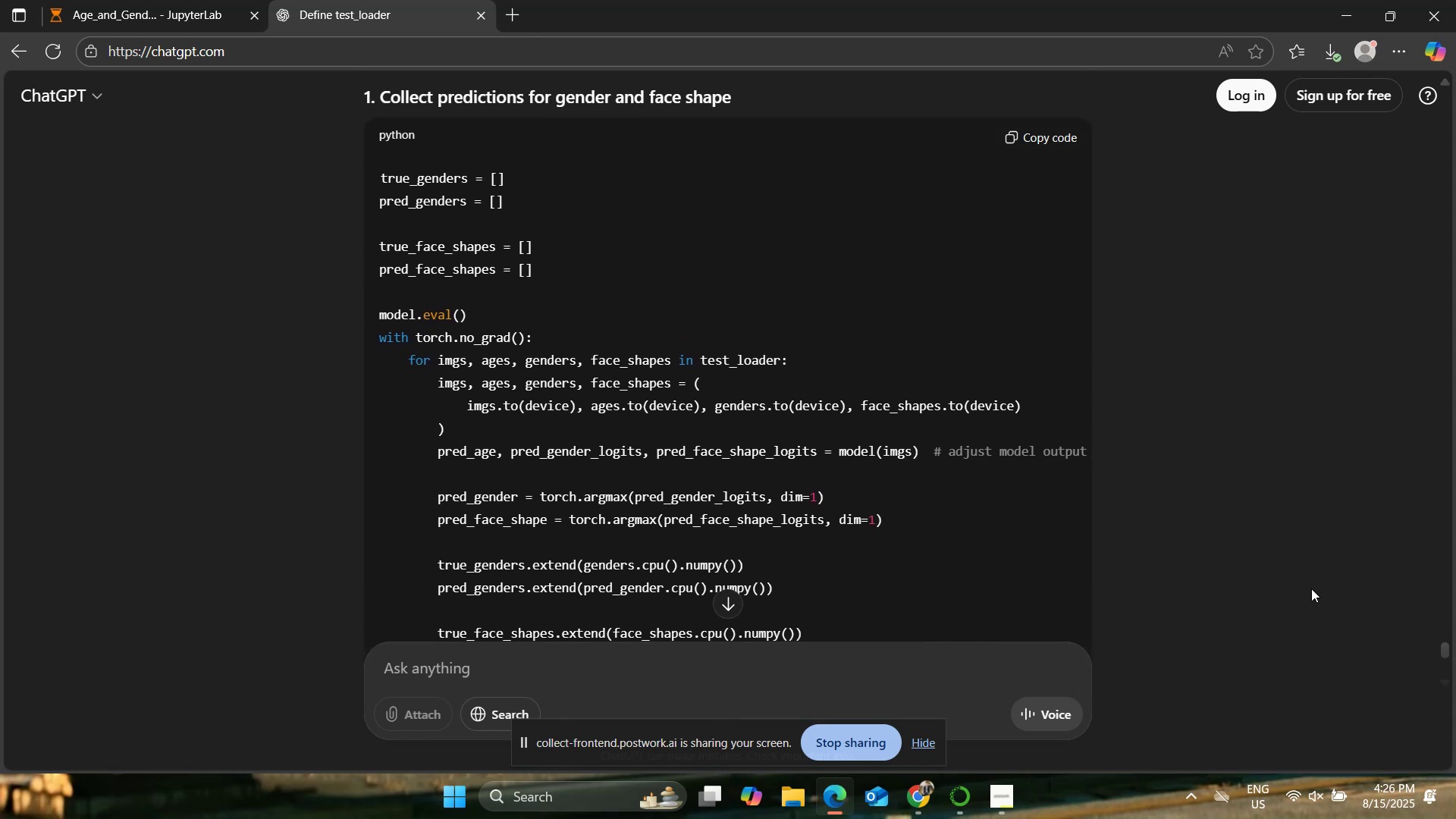 
scroll: coordinate [1311, 588], scroll_direction: down, amount: 1.0
 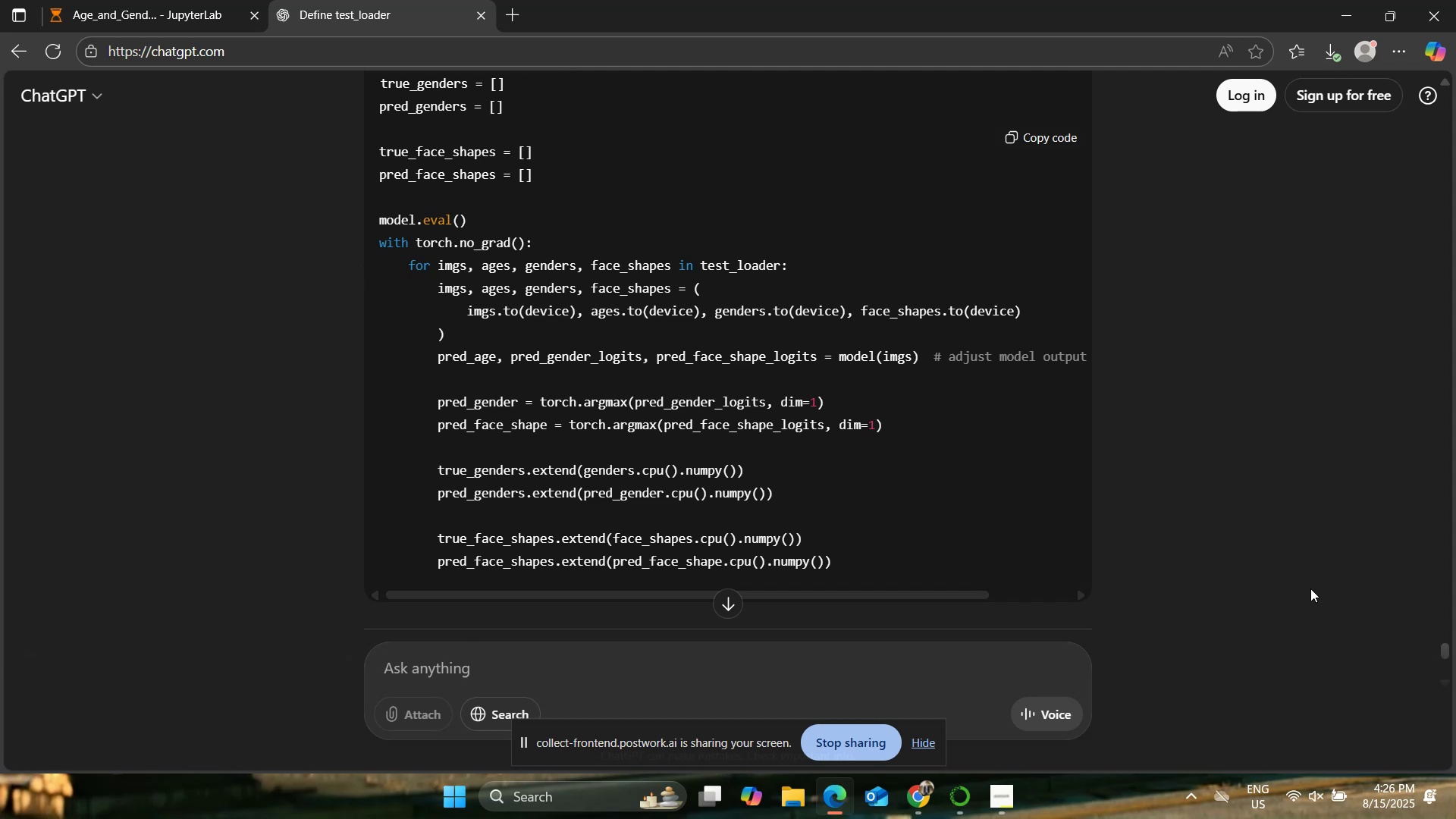 
wait(22.23)
 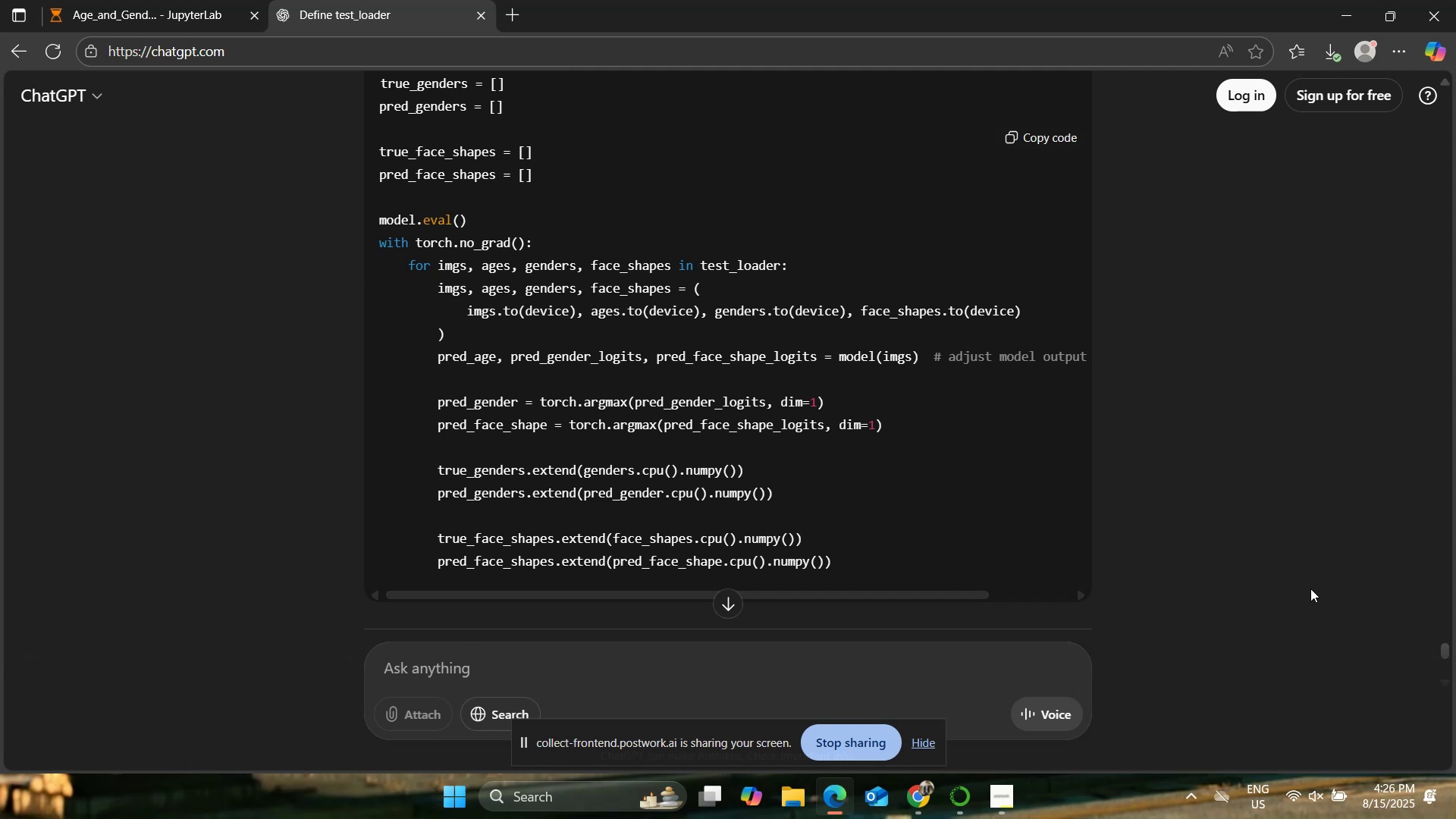 
scroll: coordinate [1030, 419], scroll_direction: down, amount: 6.0
 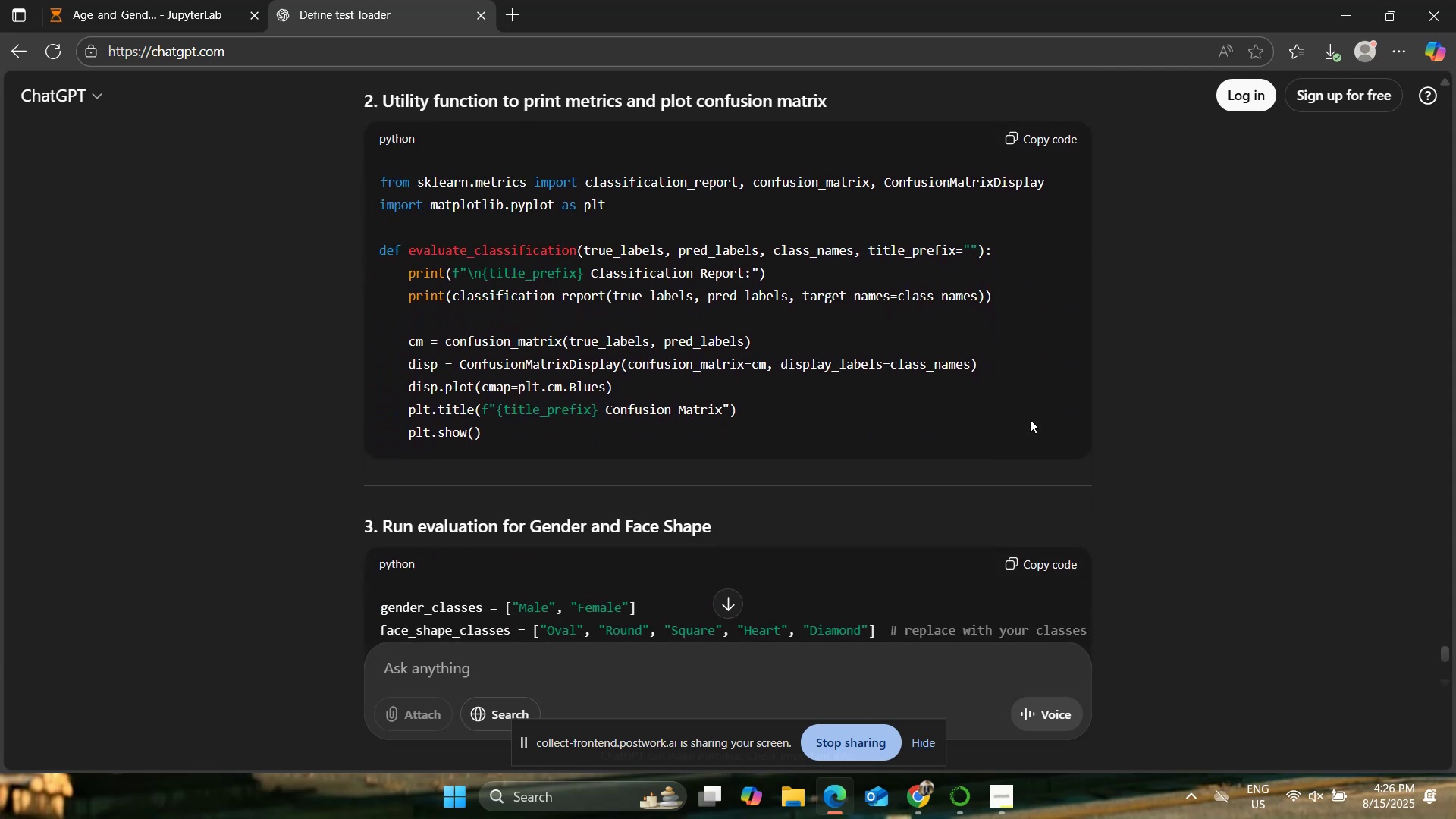 
scroll: coordinate [1030, 419], scroll_direction: up, amount: 1.0
 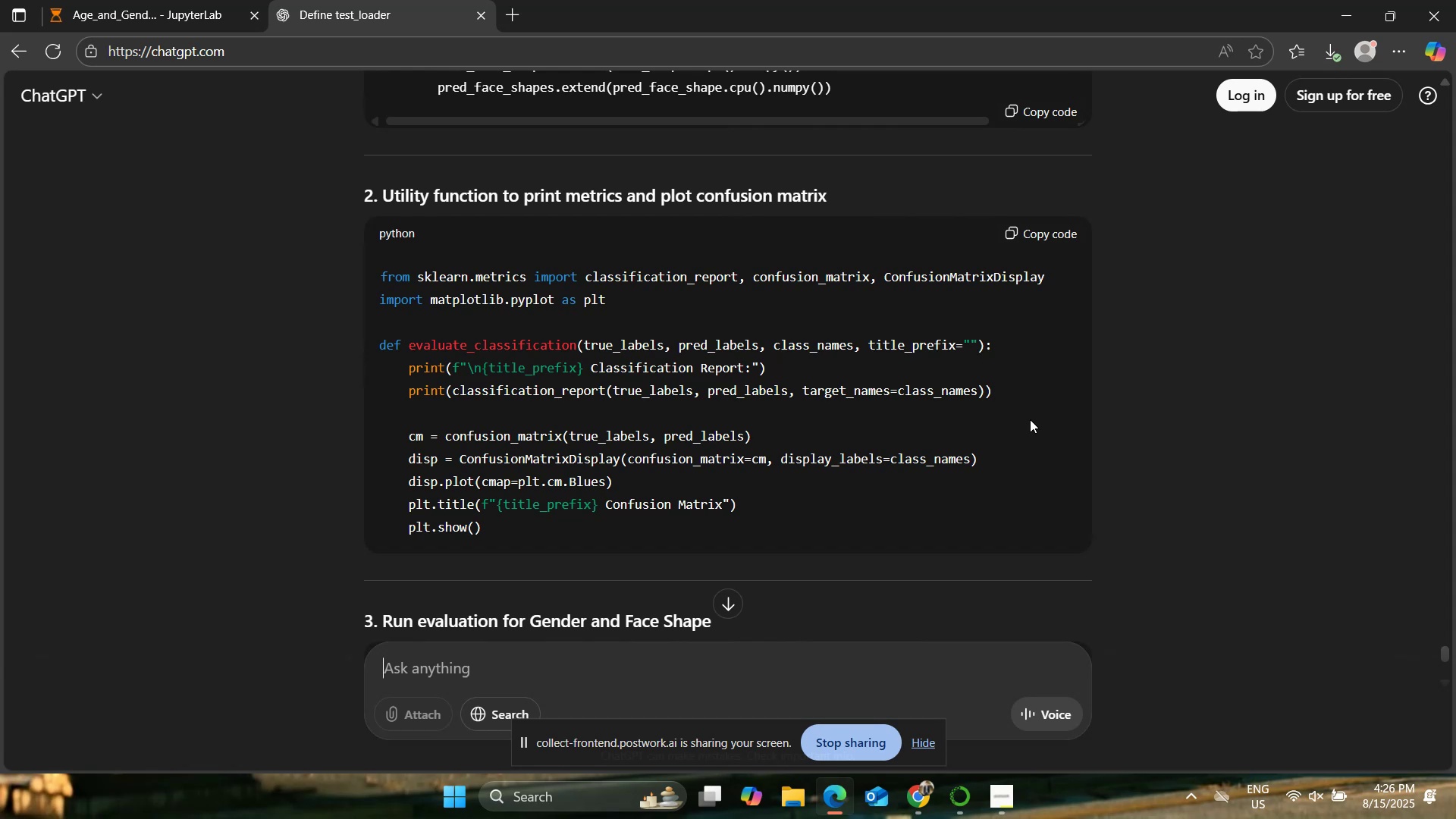 
wait(5.68)
 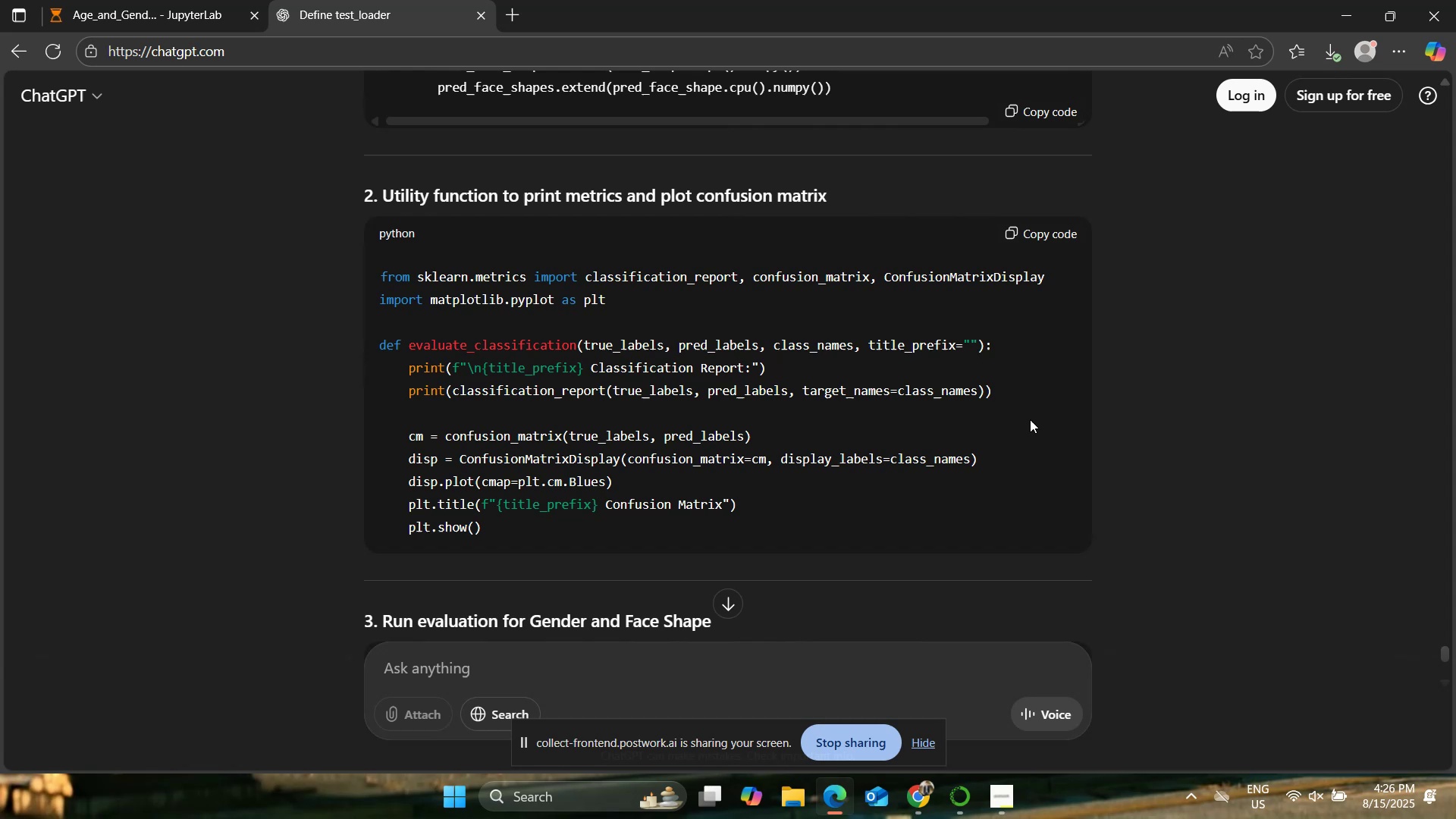 
scroll: coordinate [1017, 410], scroll_direction: down, amount: 4.0
 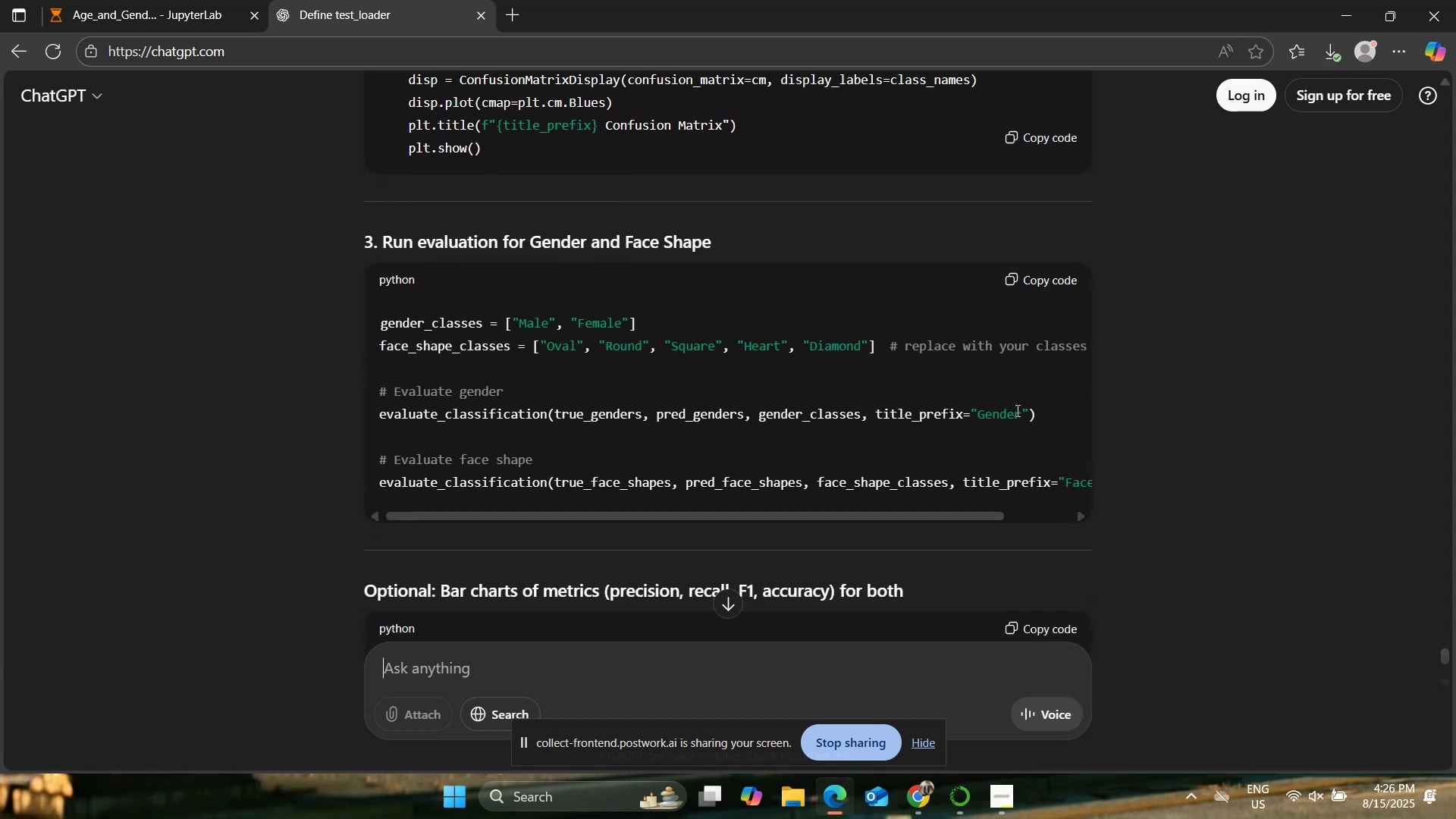 
wait(5.05)
 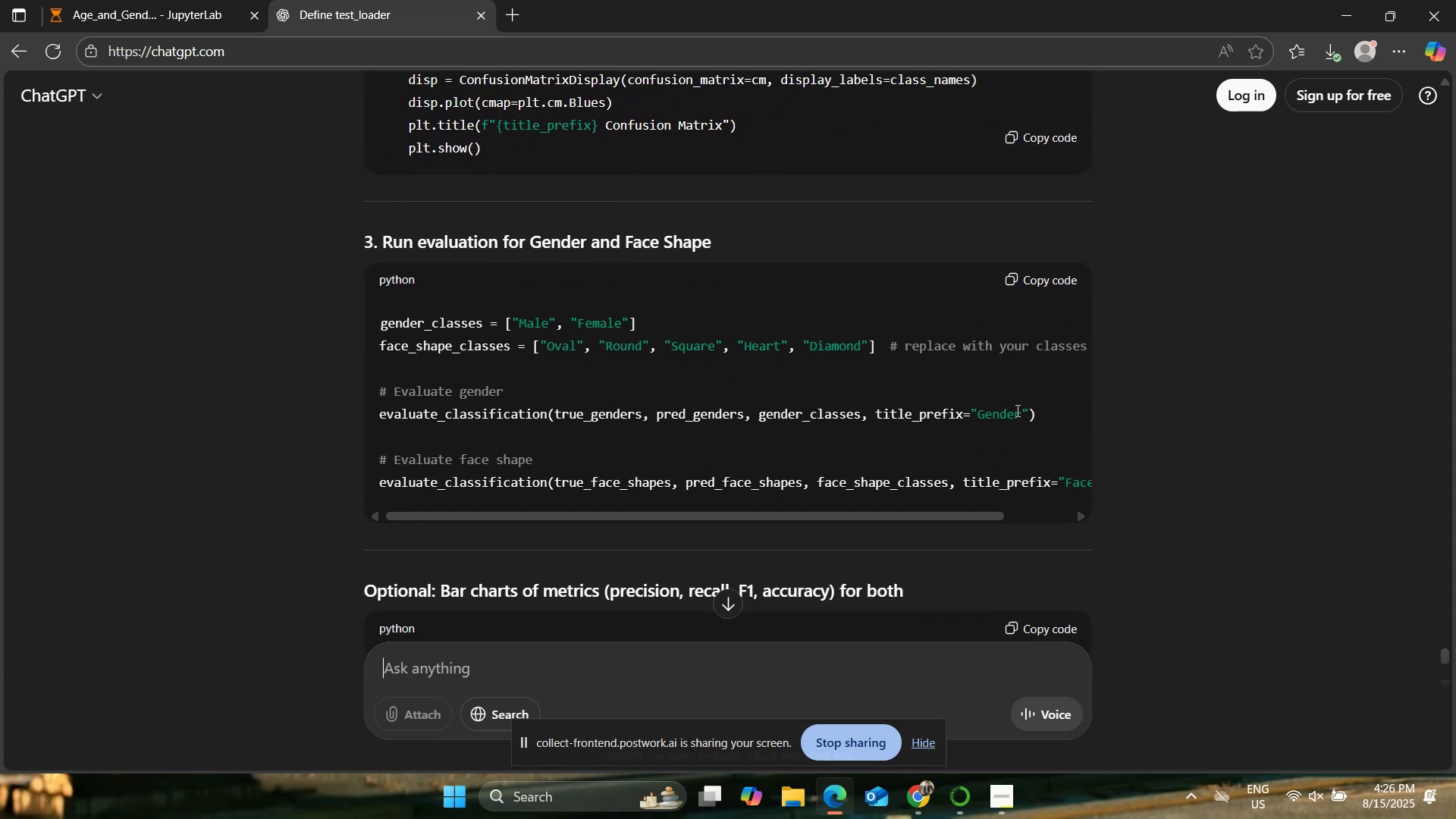 
scroll: coordinate [1018, 411], scroll_direction: down, amount: 5.0
 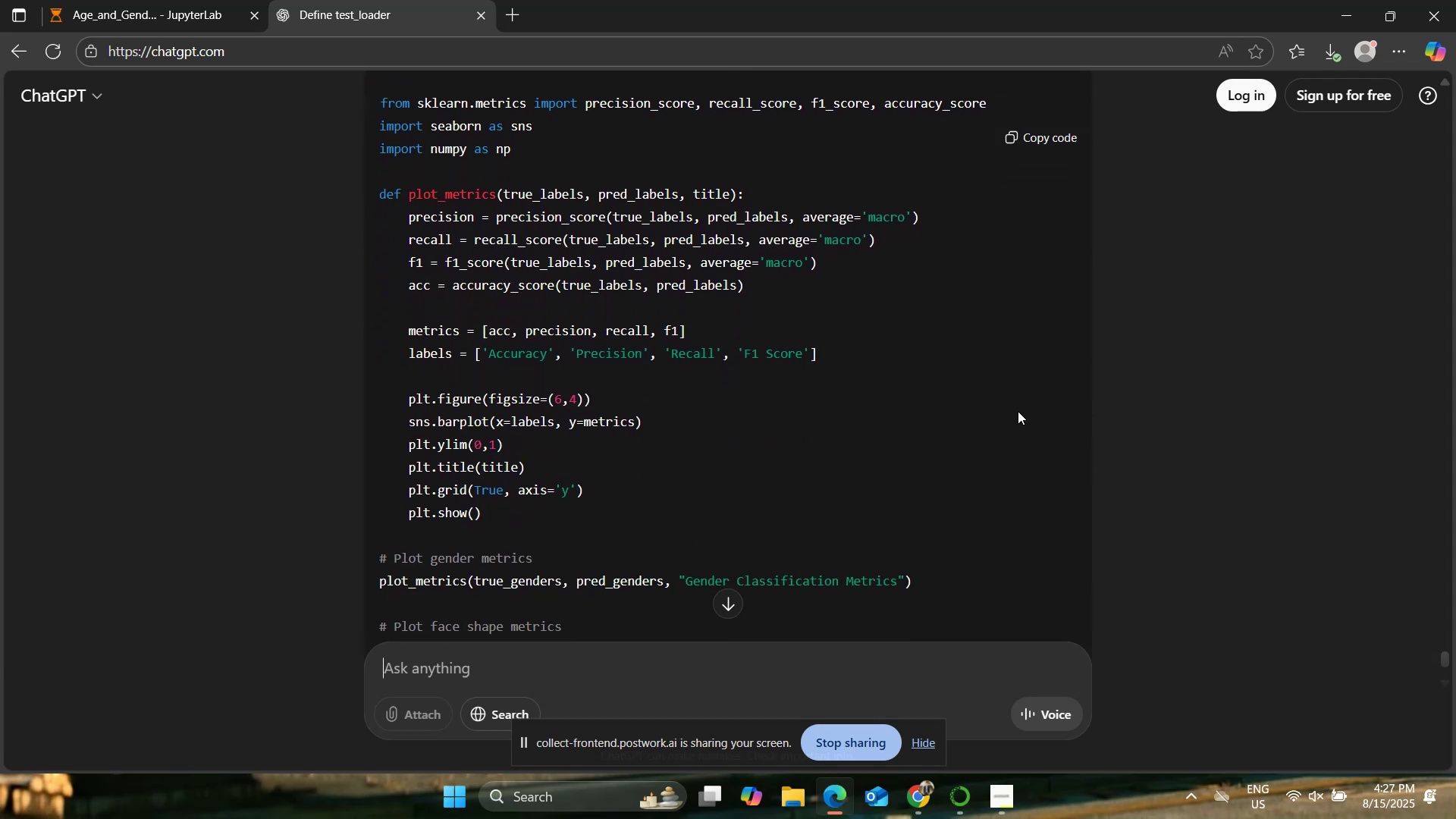 
scroll: coordinate [1018, 411], scroll_direction: up, amount: 1.0
 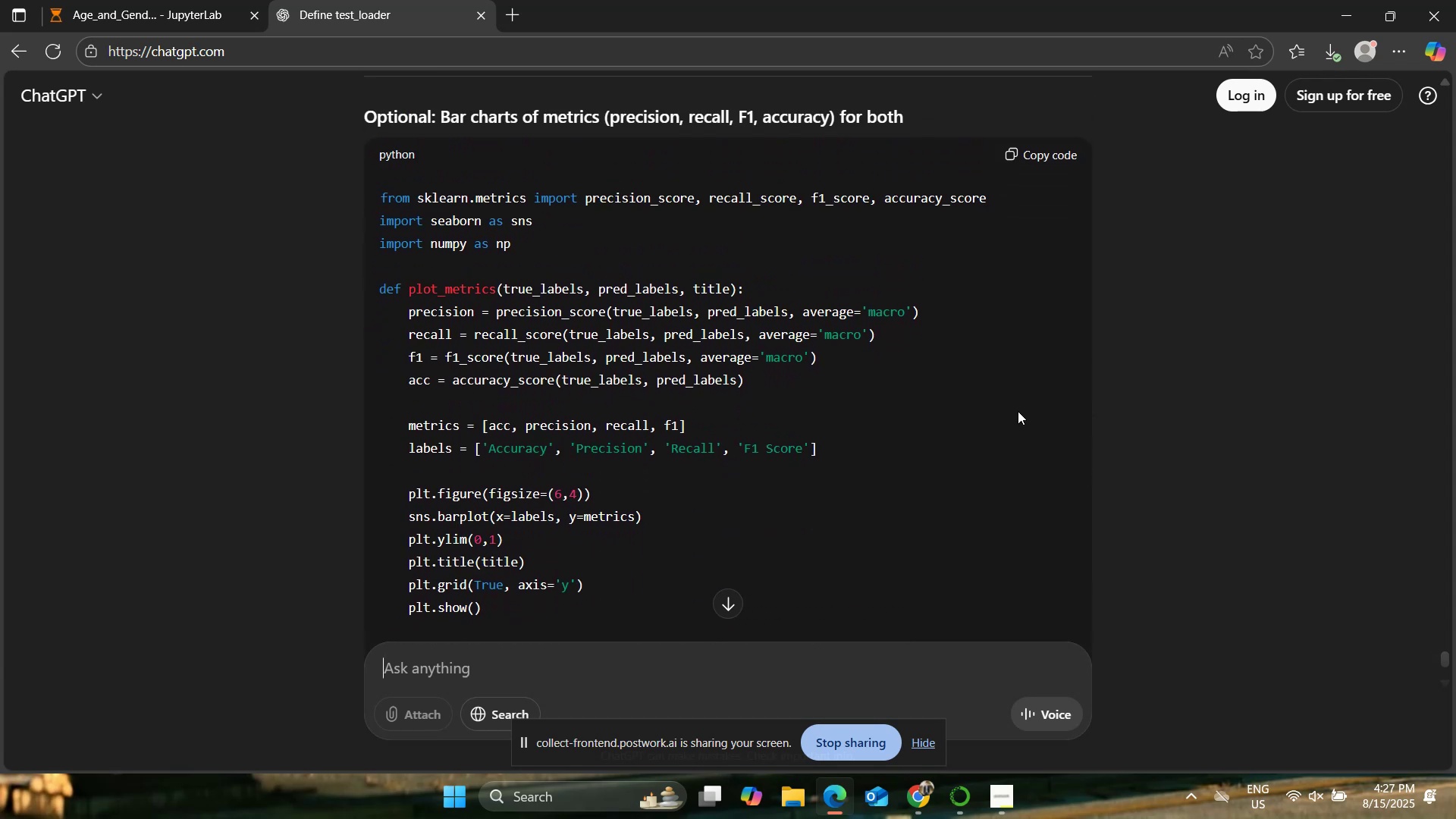 
wait(5.77)
 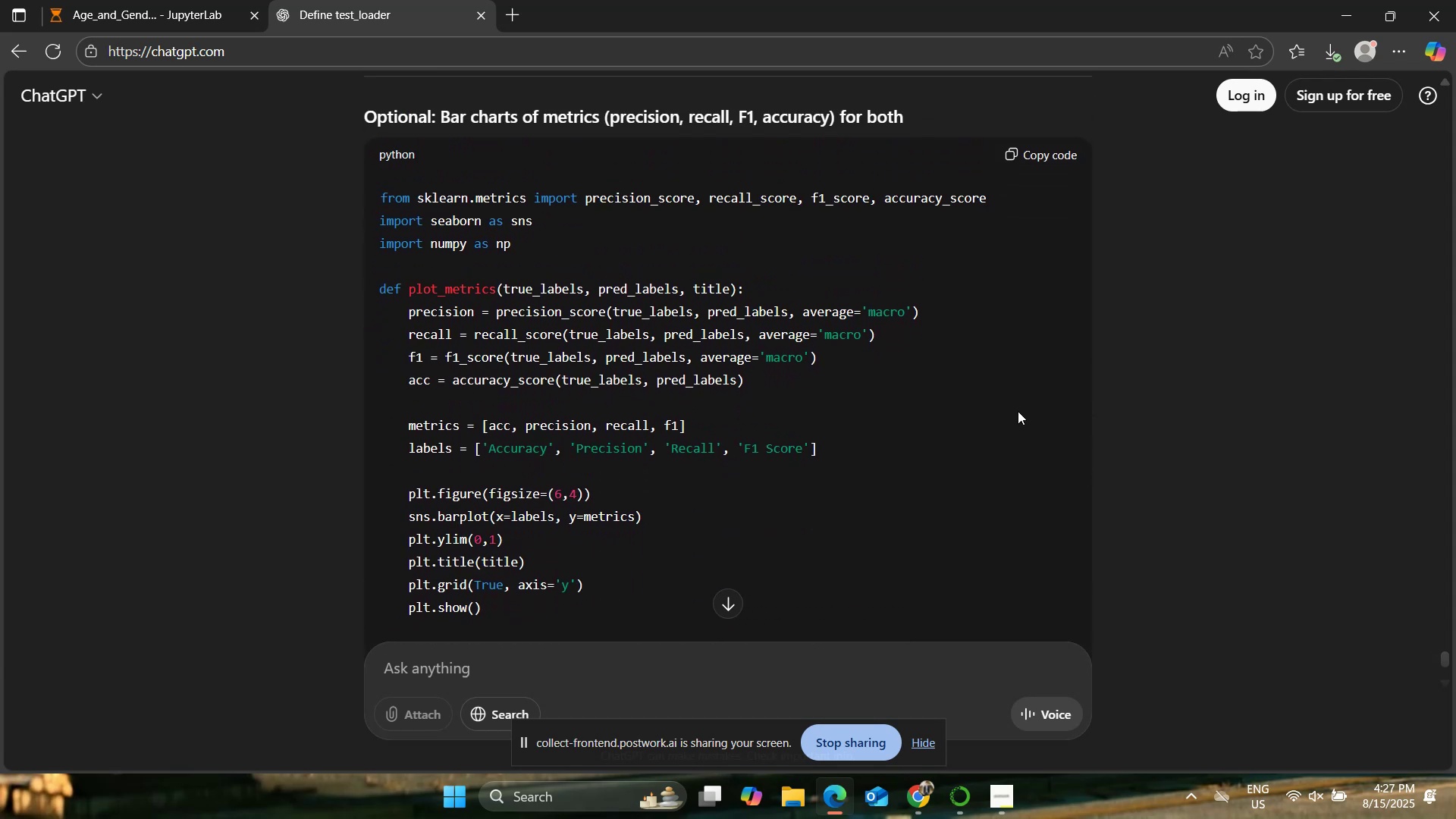 
scroll: coordinate [1018, 411], scroll_direction: down, amount: 2.0
 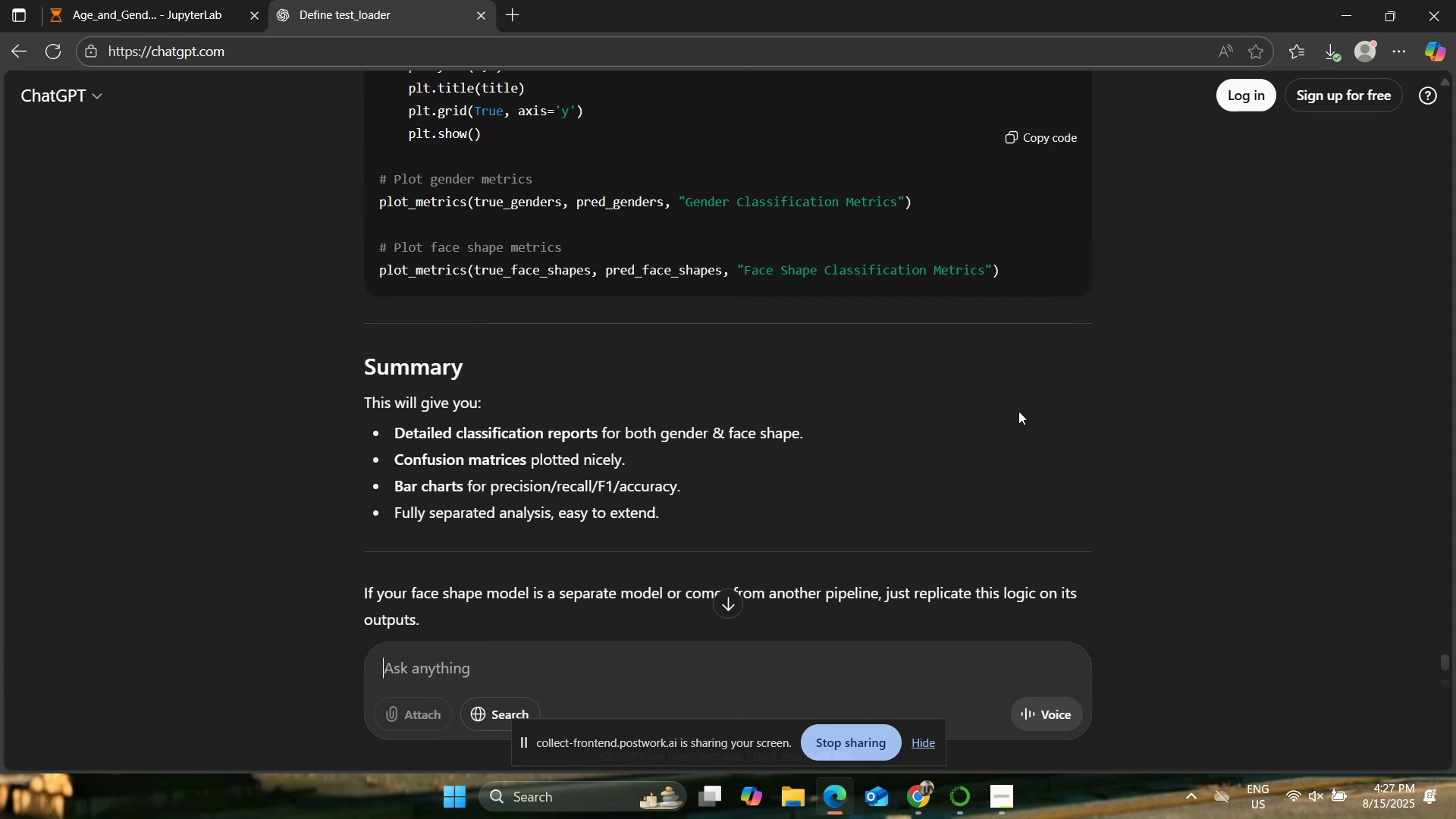 
wait(5.21)
 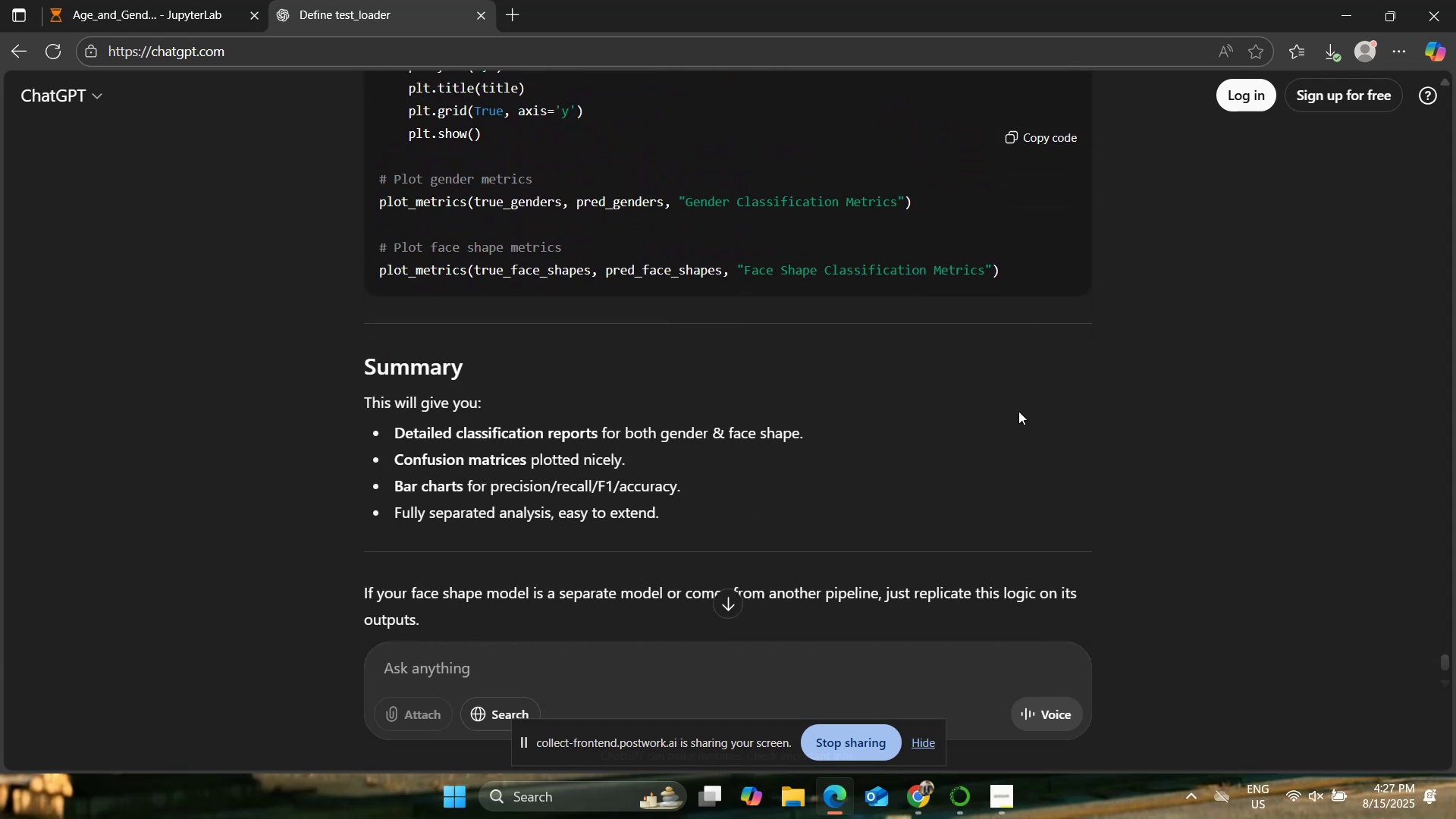 
scroll: coordinate [793, 391], scroll_direction: down, amount: 2.0
 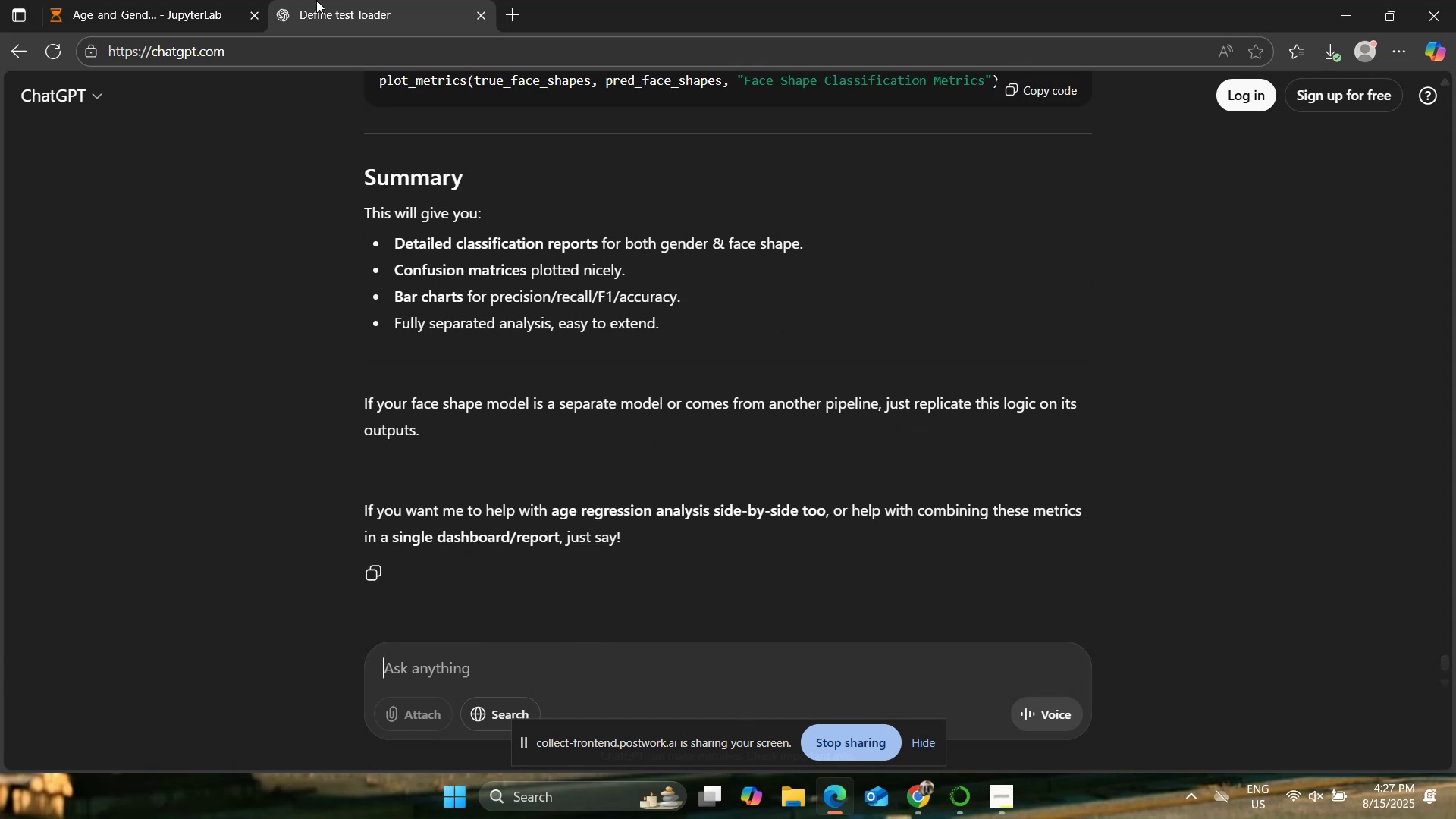 
left_click([216, 0])
 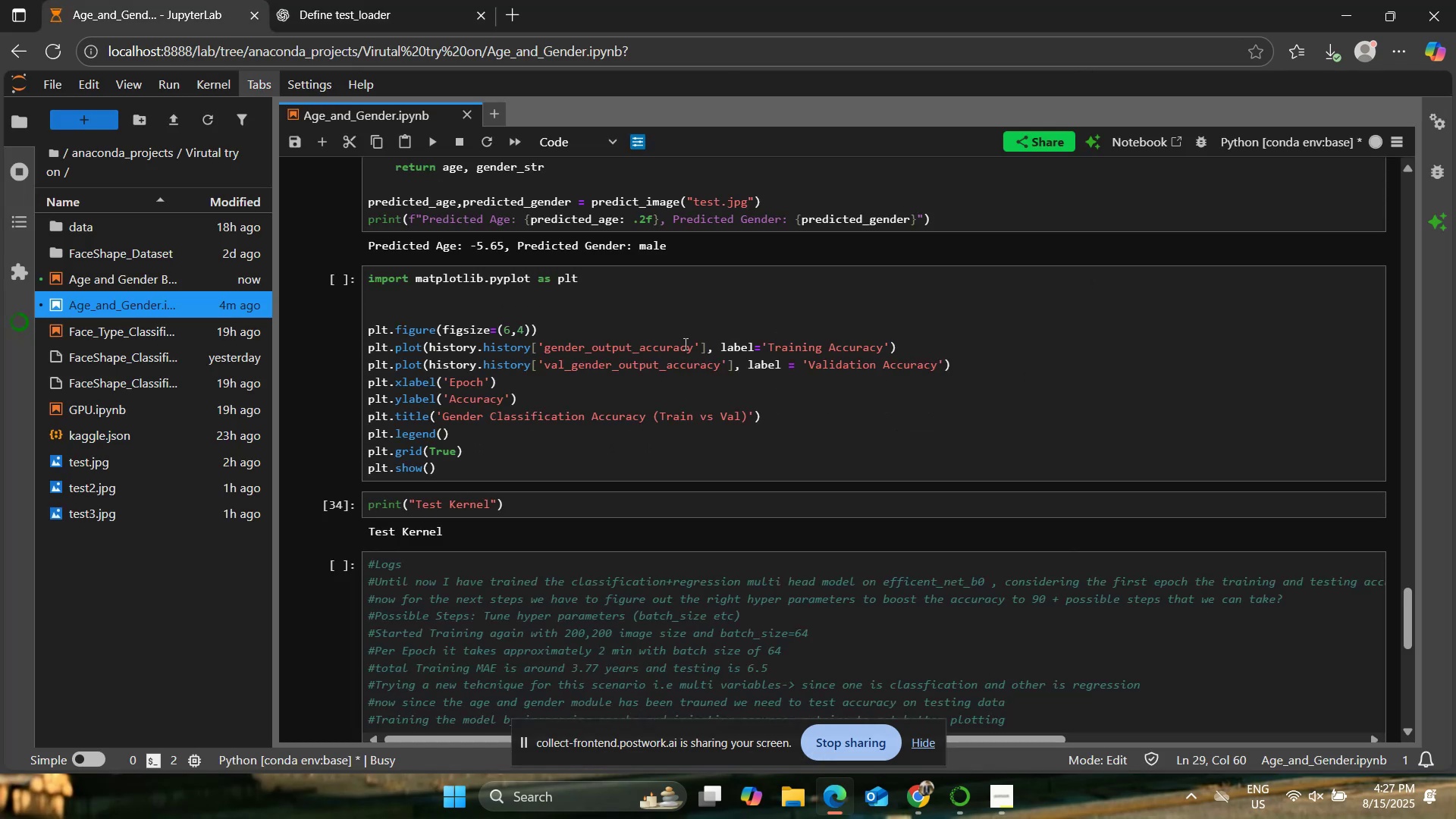 
scroll: coordinate [693, 381], scroll_direction: up, amount: 1.0
 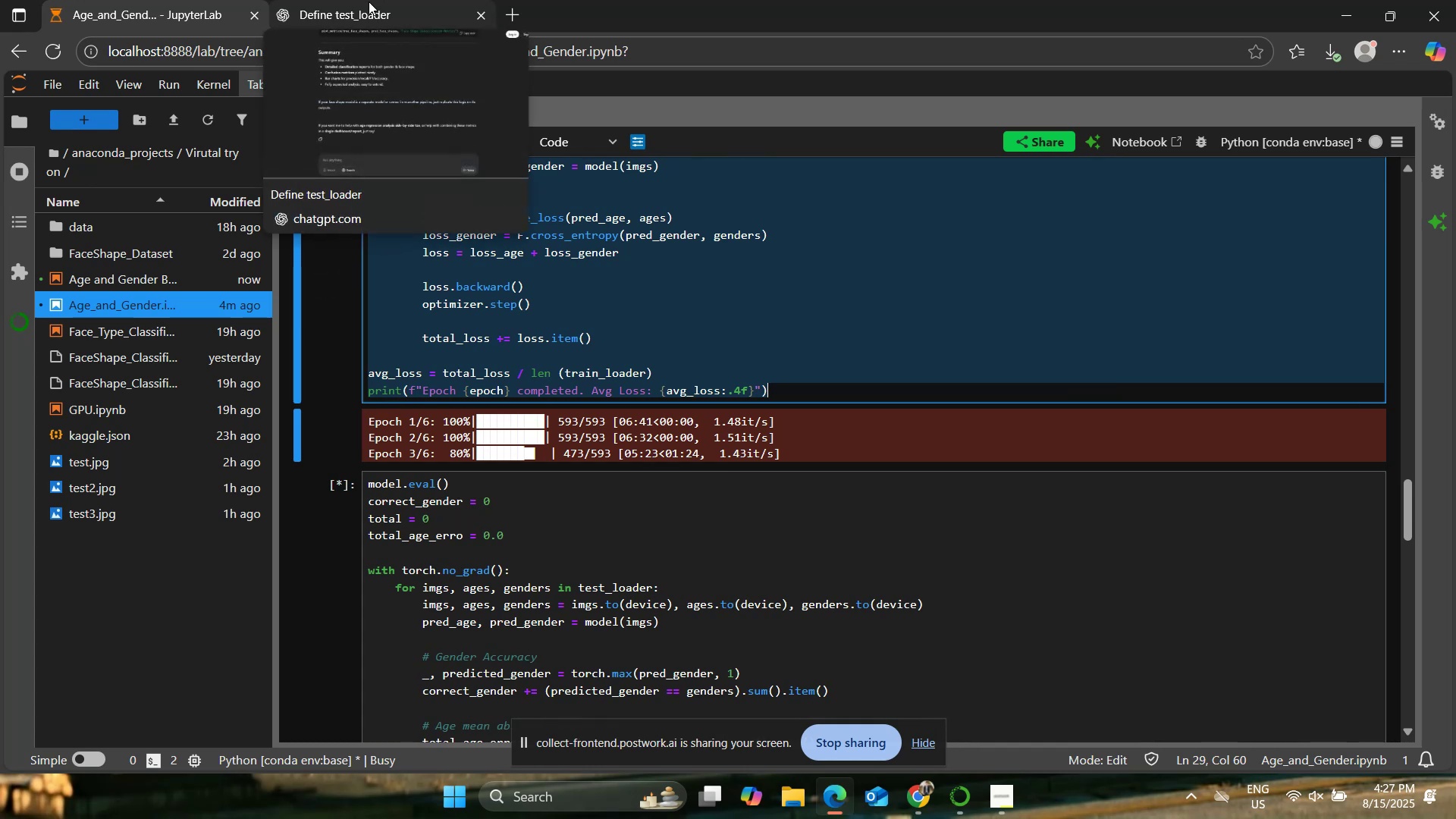 
scroll: coordinate [648, 325], scroll_direction: down, amount: 10.0
 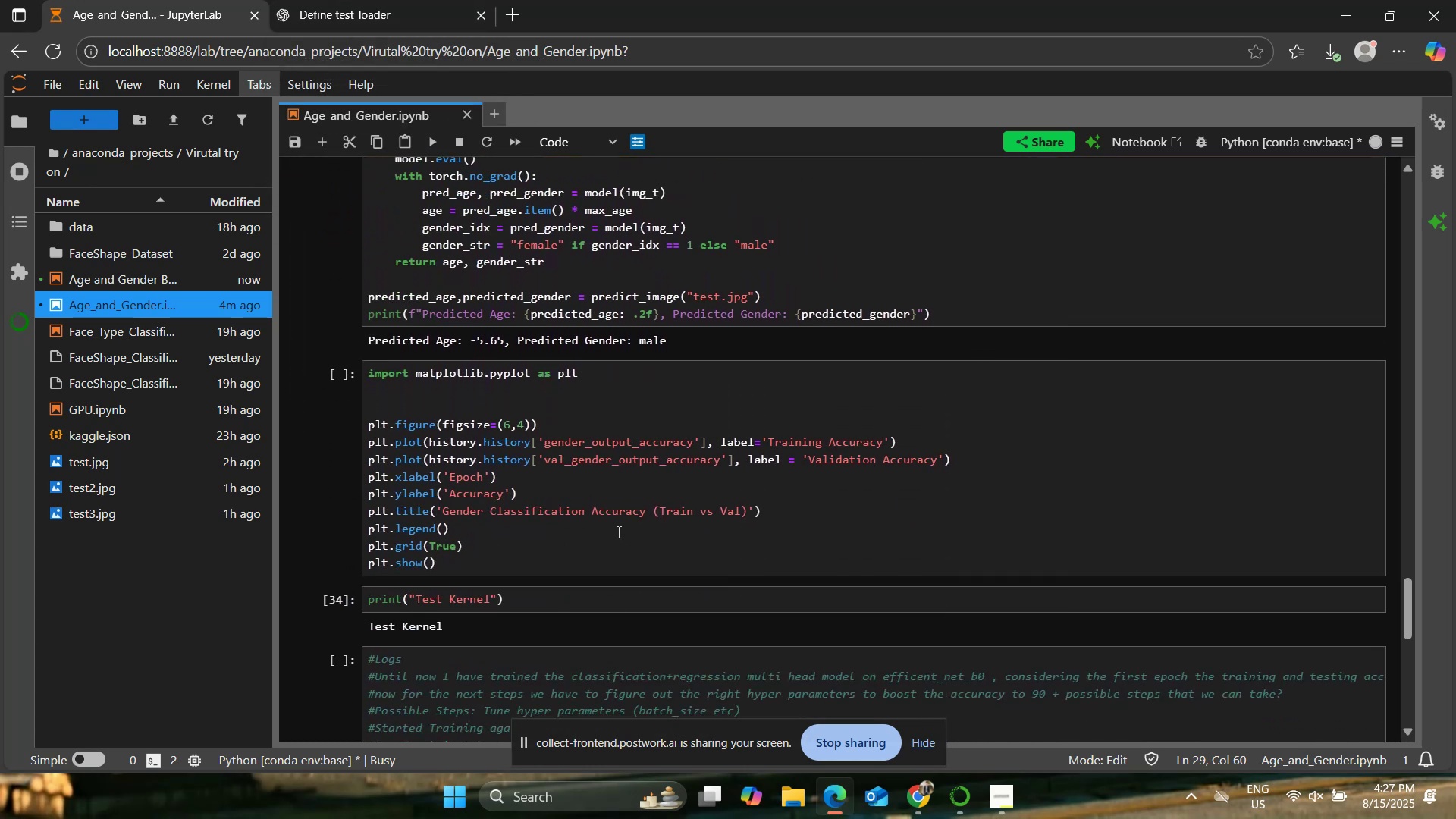 
left_click_drag(start_coordinate=[476, 563], to_coordinate=[356, 388])
 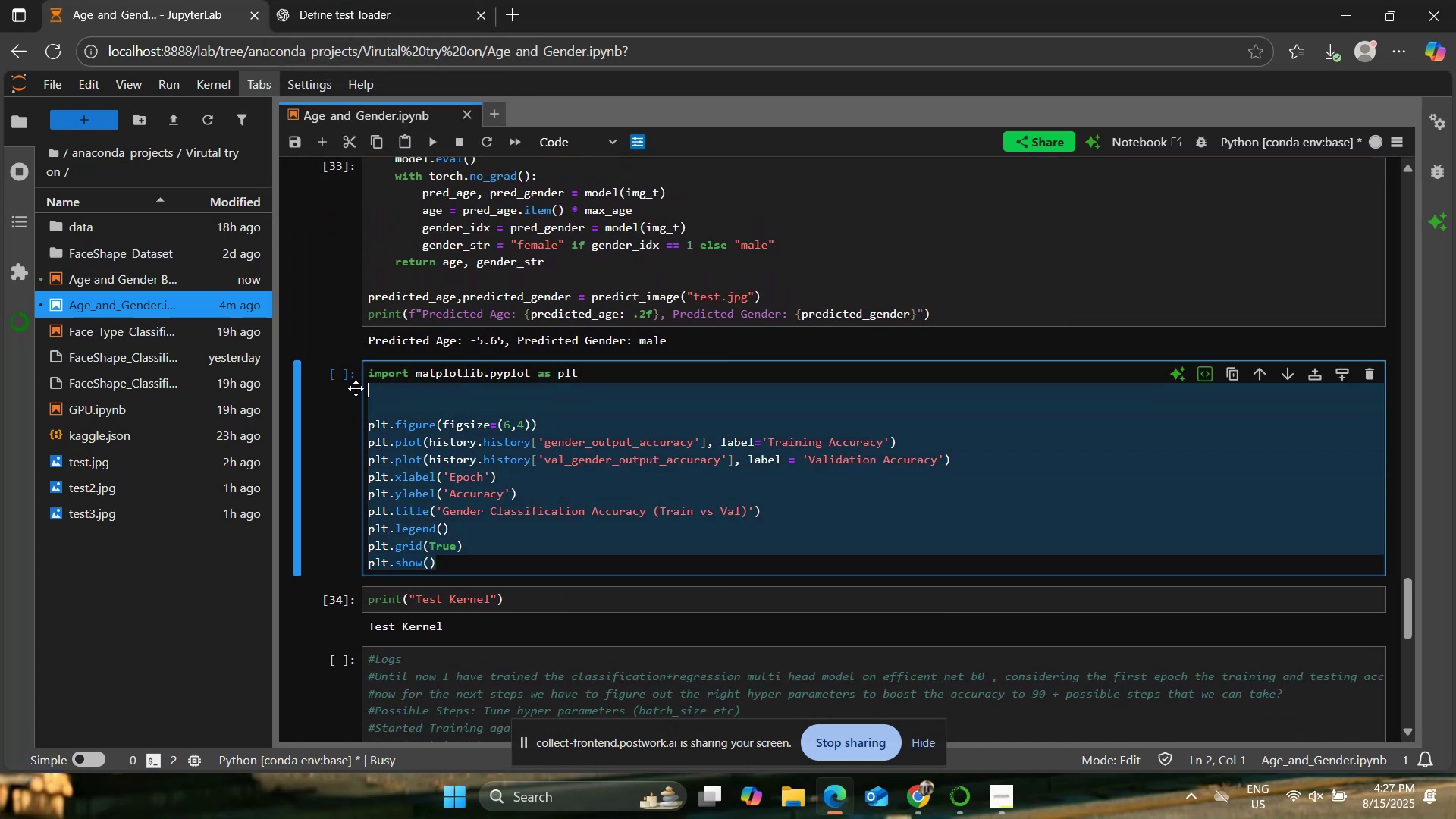 
left_click_drag(start_coordinate=[356, 388], to_coordinate=[359, 376])
 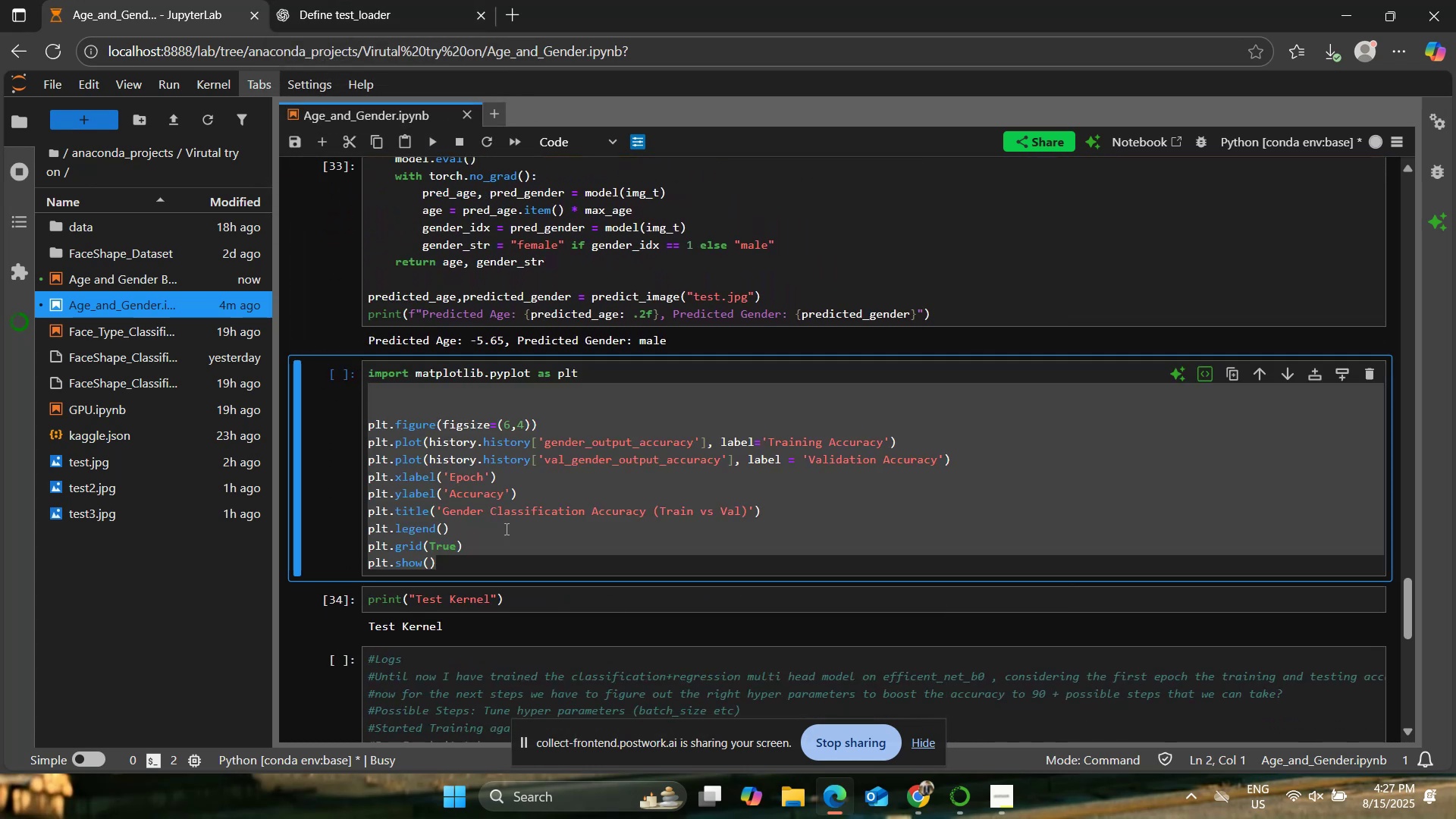 
left_click([526, 524])
 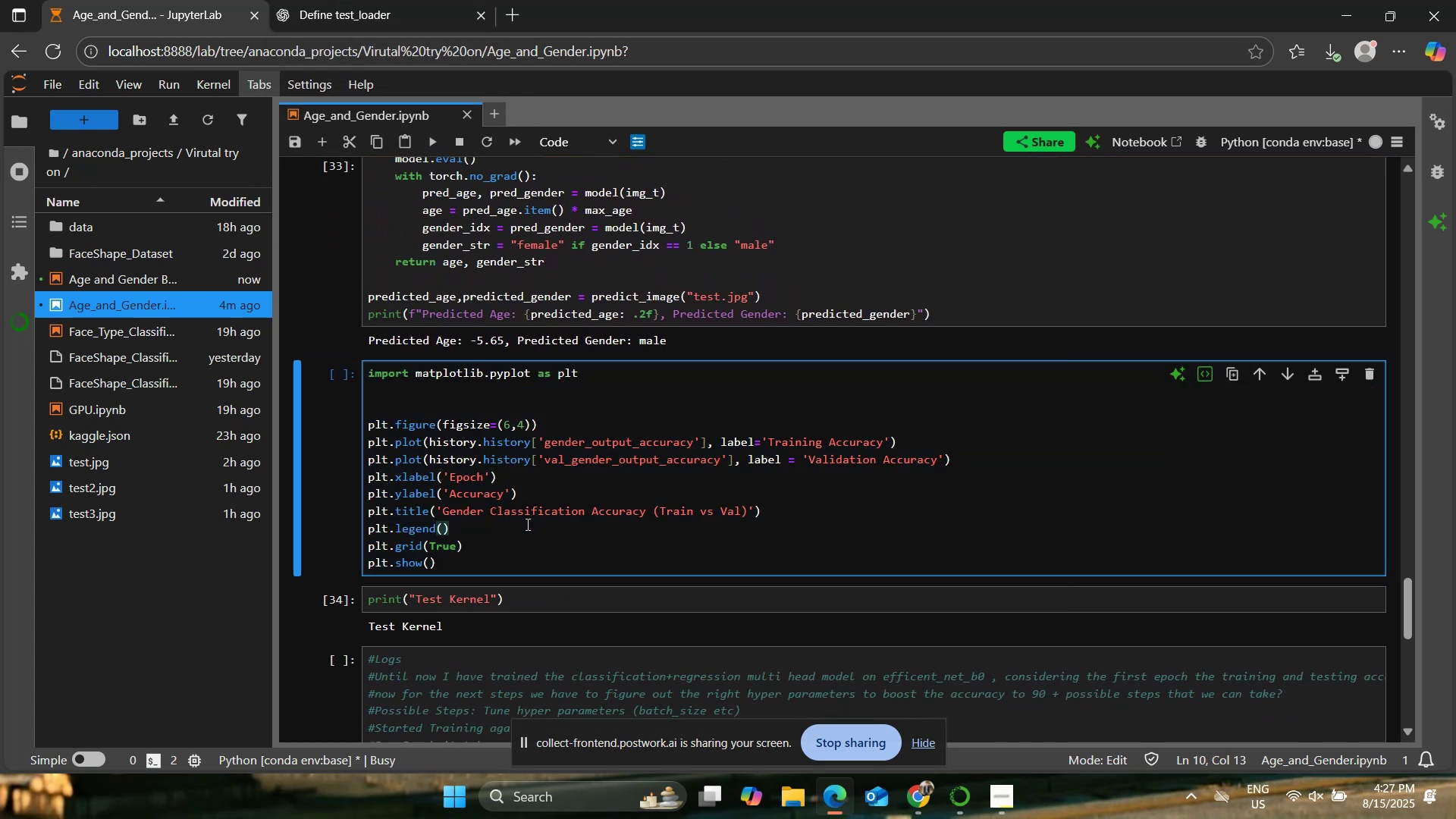 
key(Control+A)
 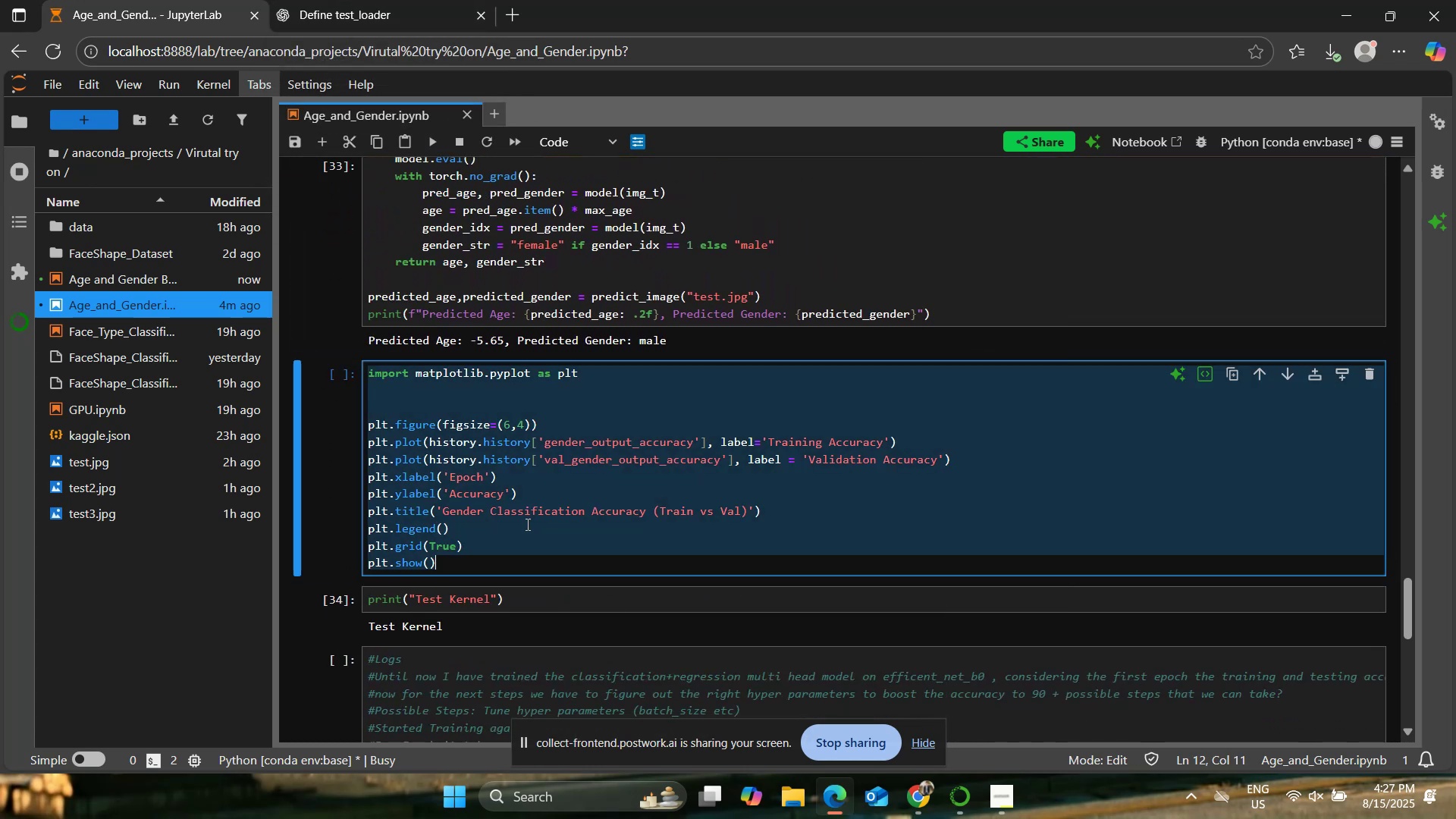 
key(Backspace)
 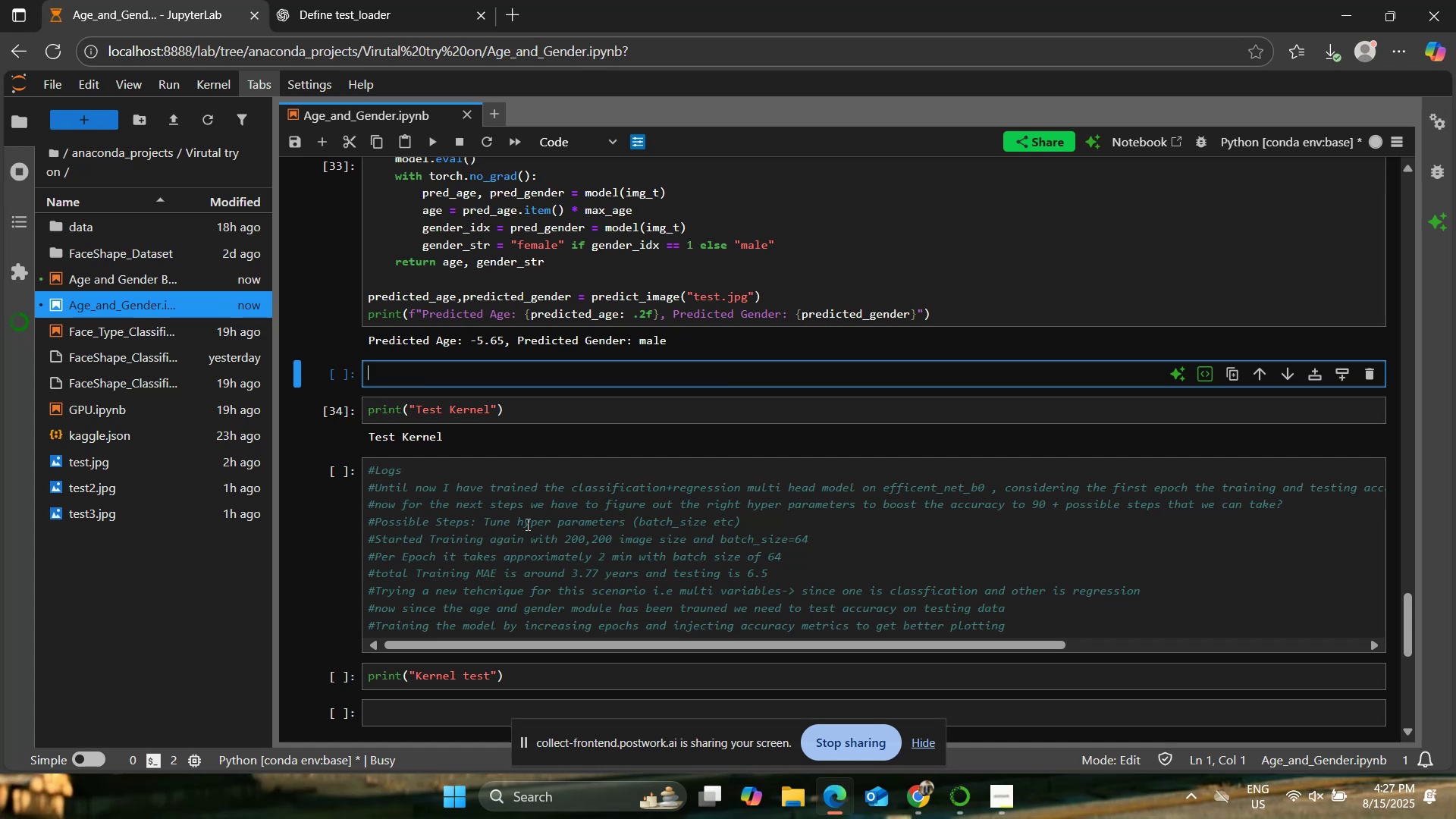 
wait(17.07)
 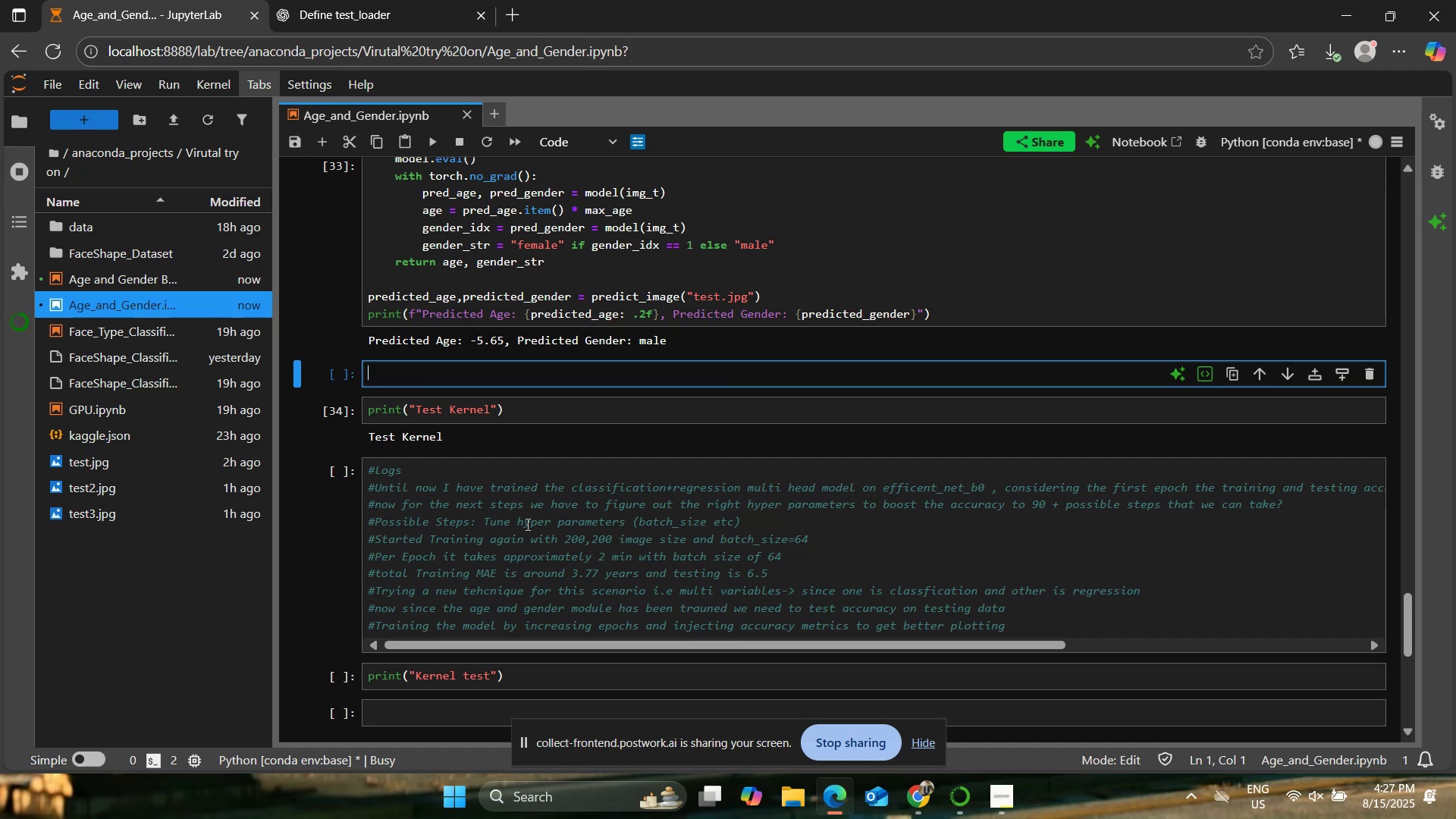 
left_click([853, 693])
 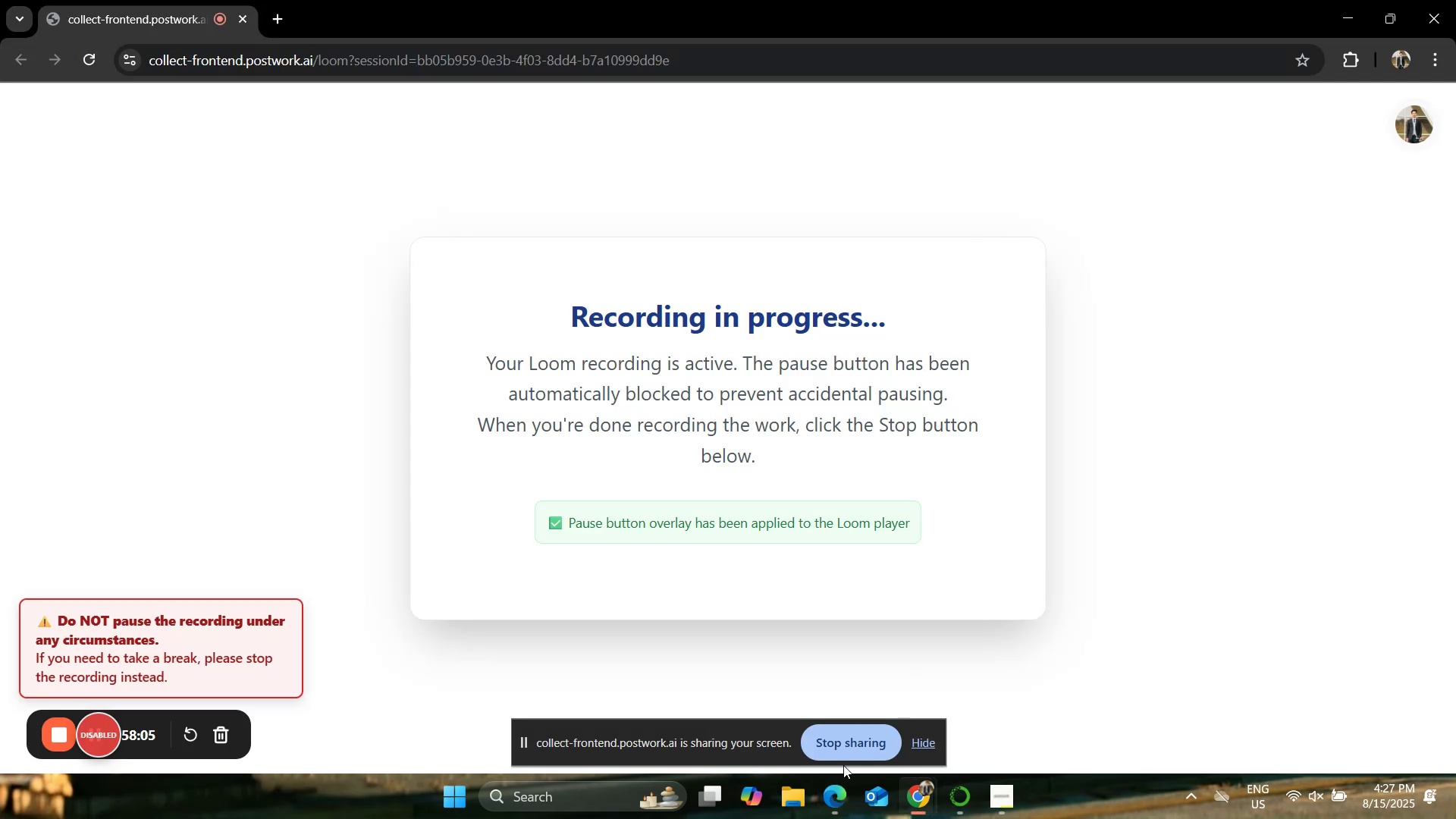 
left_click([836, 805])
 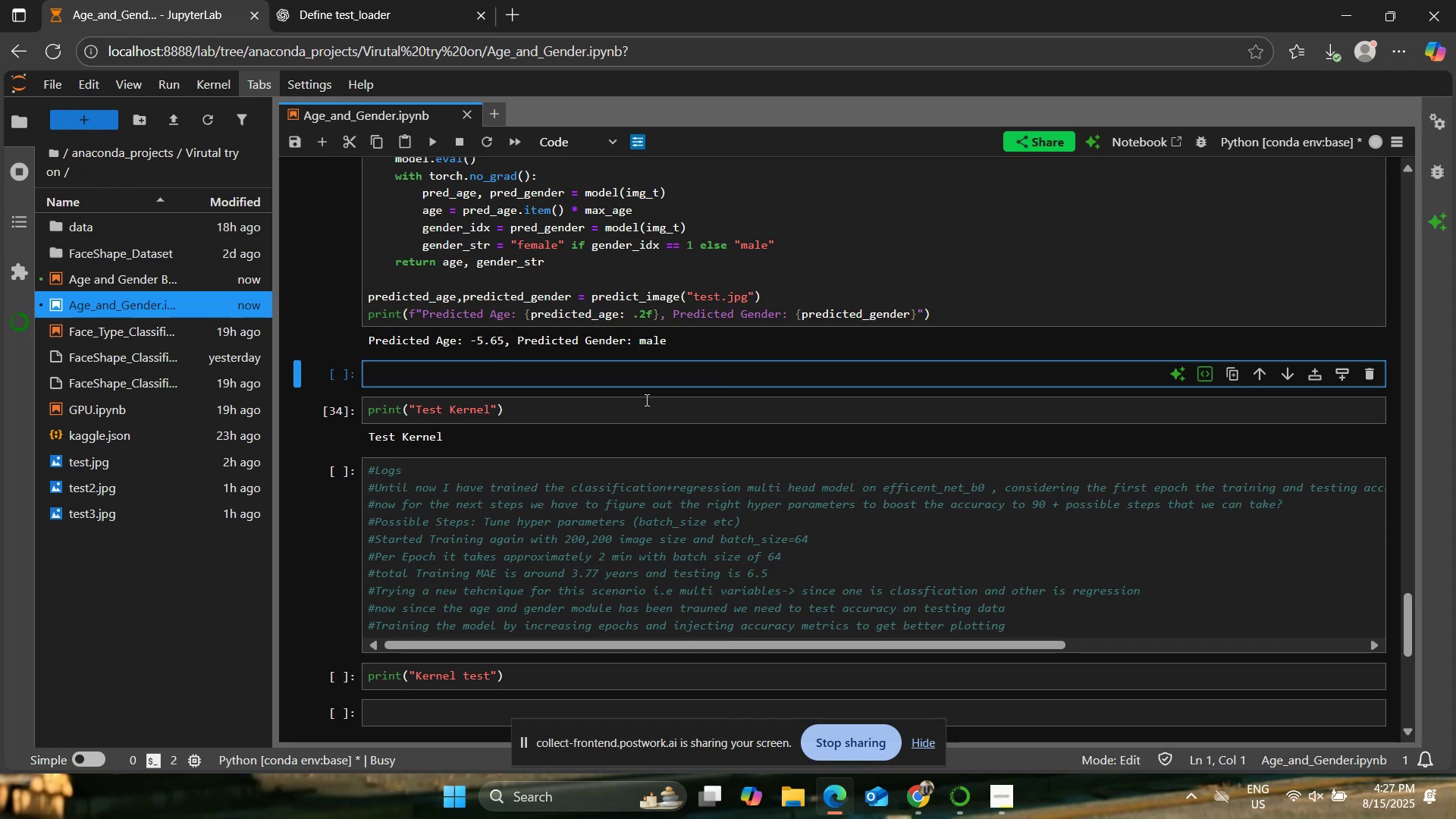 
wait(12.29)
 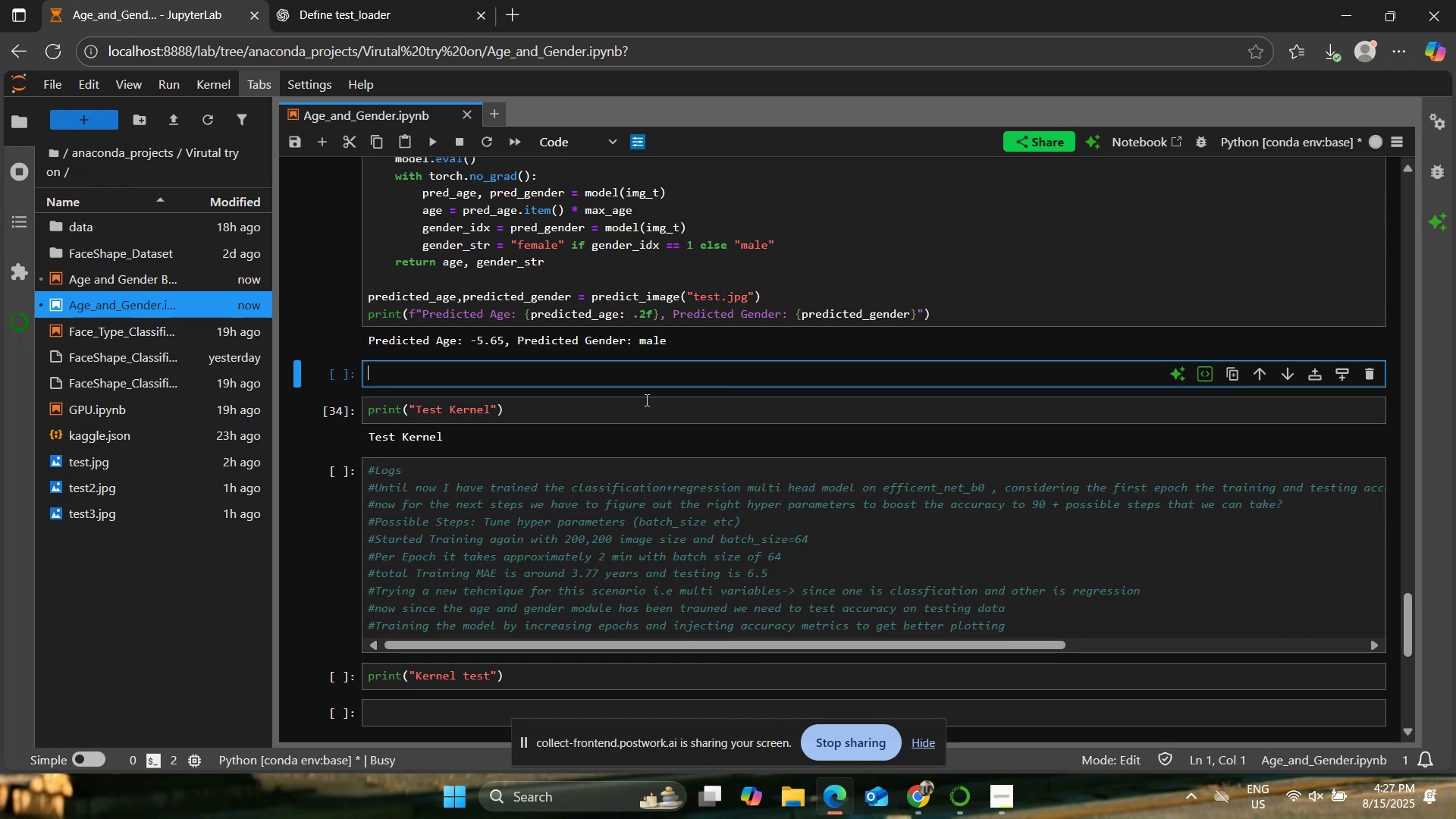 
type(#Plotting metrcs)
 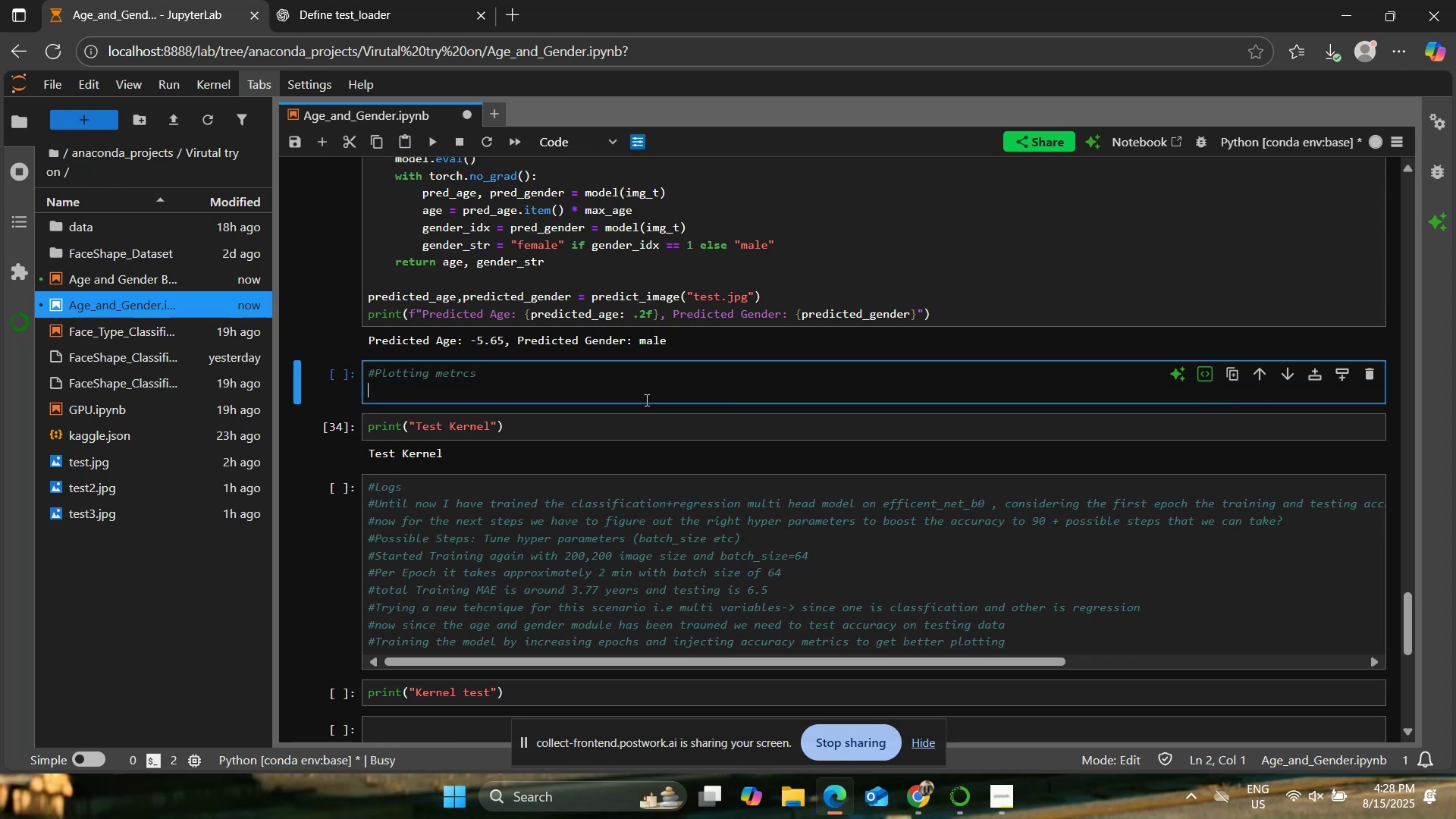 
 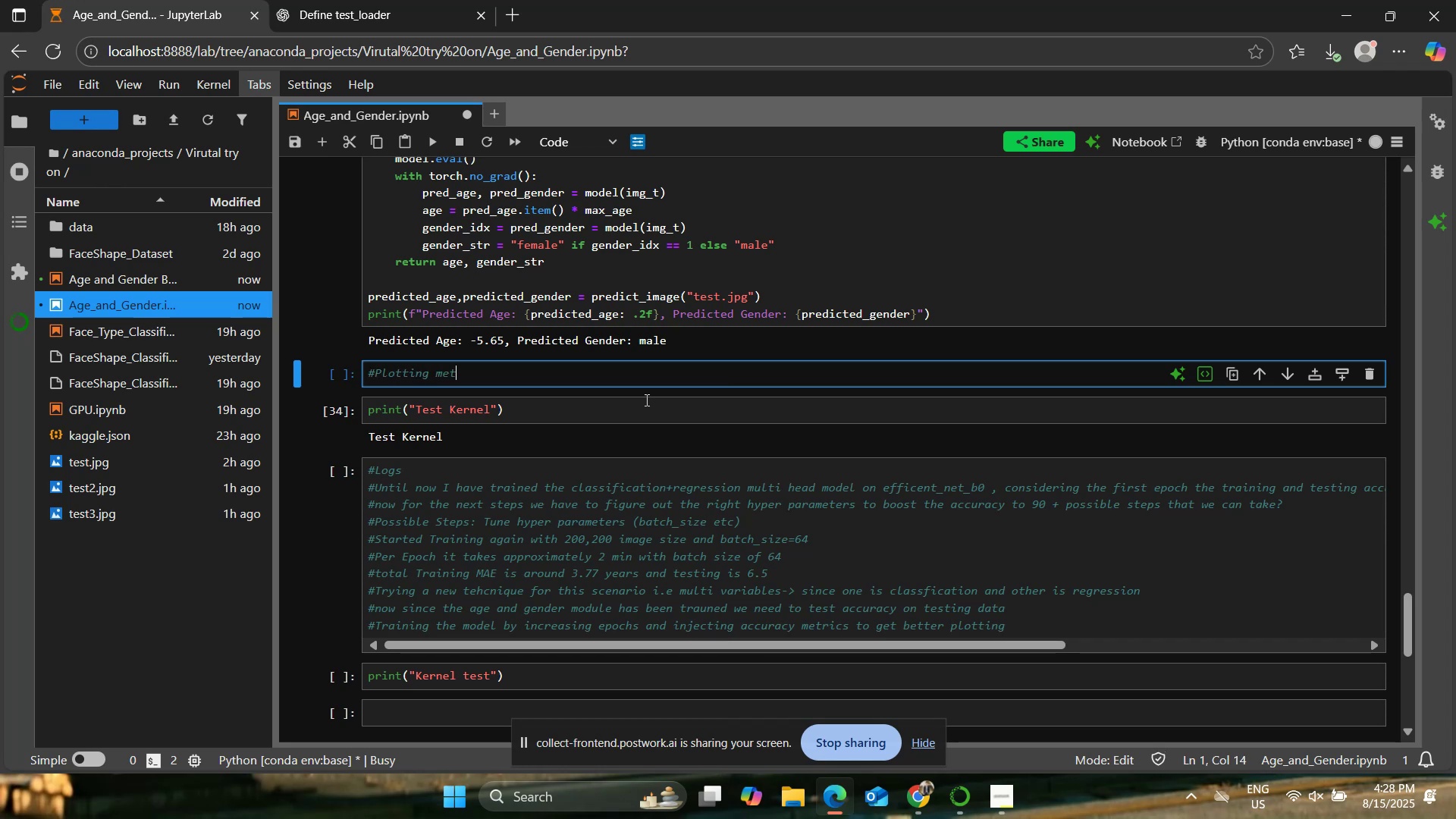 
key(Enter)
 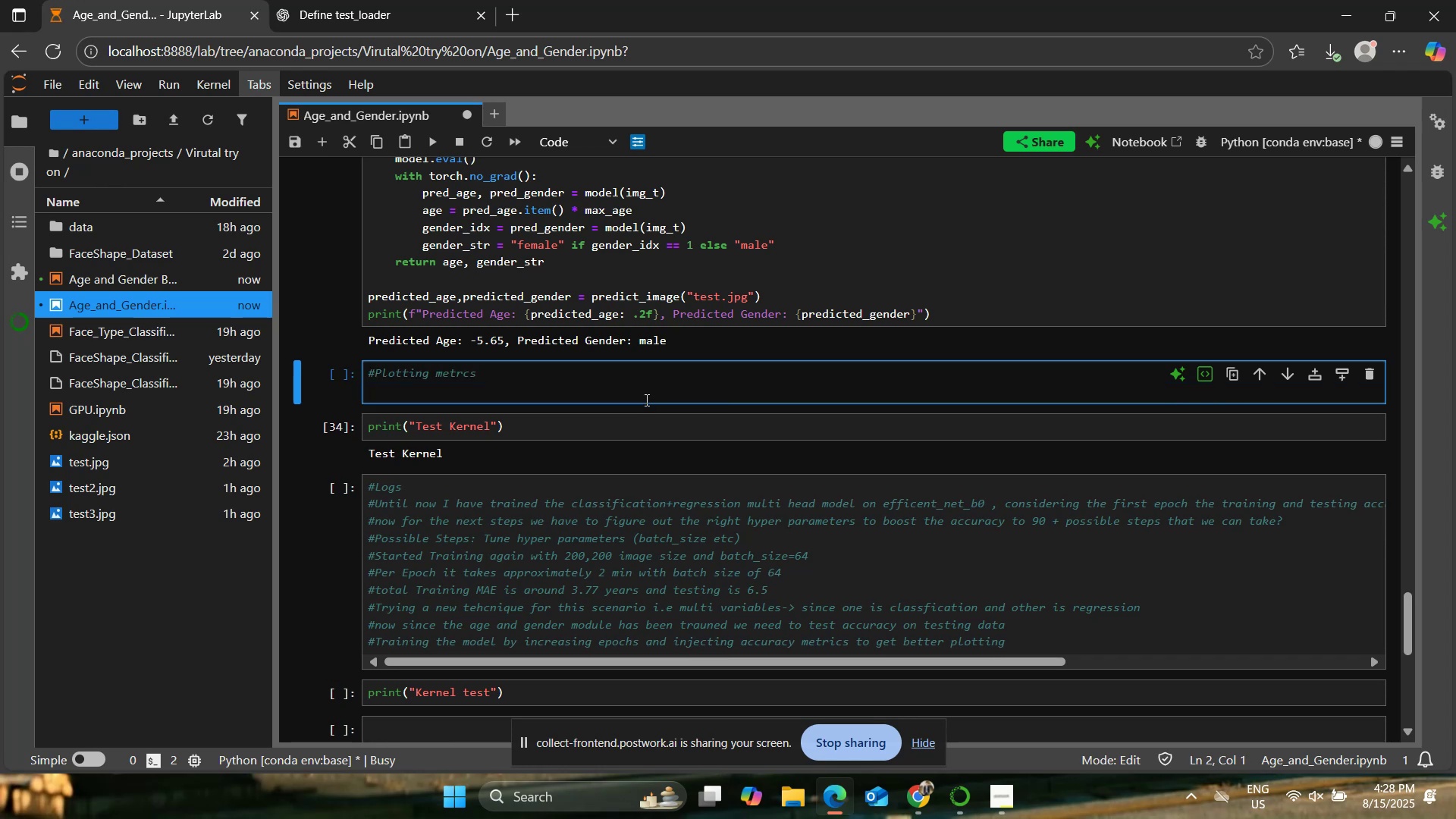 
key(Backspace)
key(Backspace)
key(Backspace)
type(ics)
 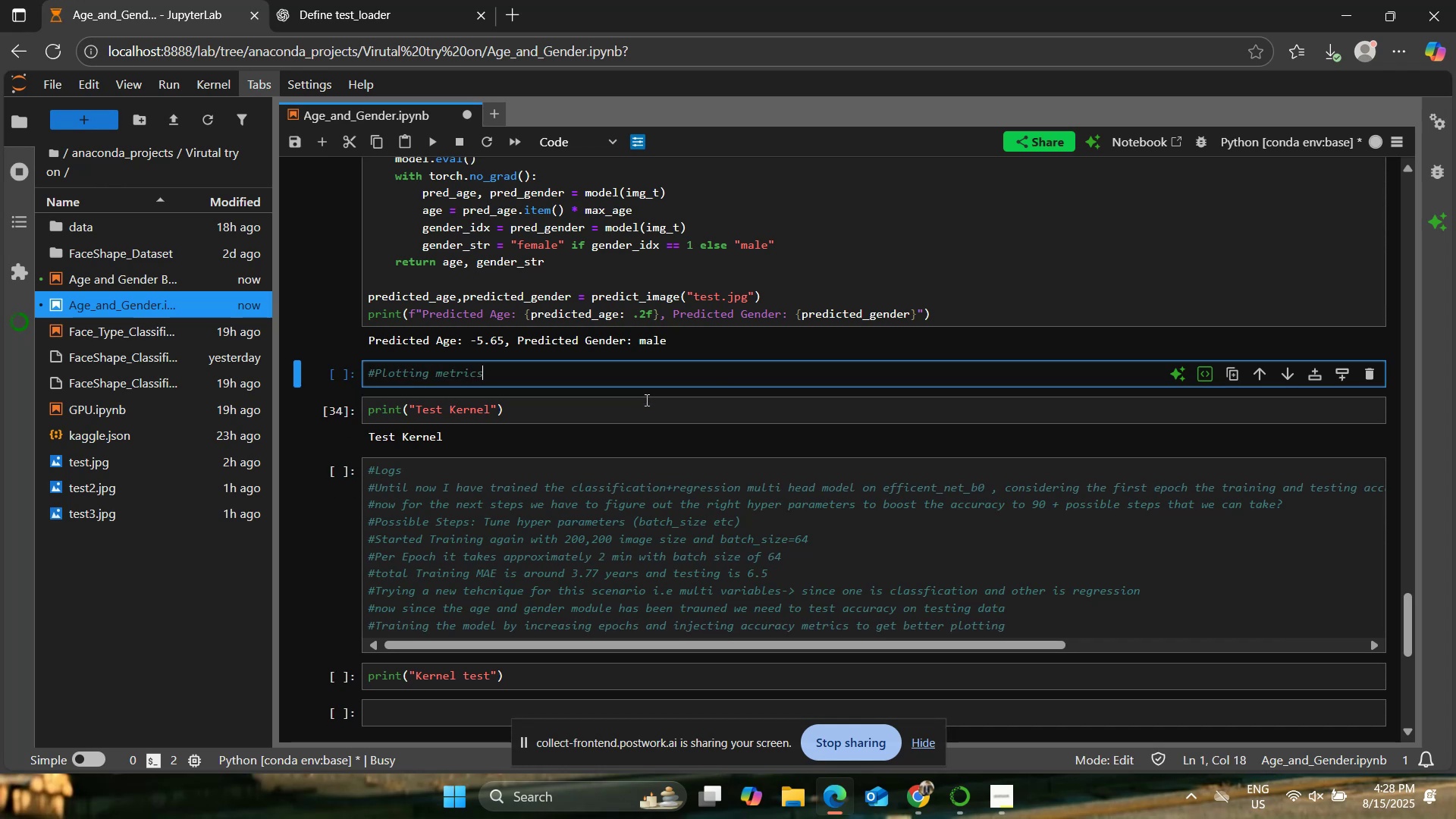 
key(Enter)
 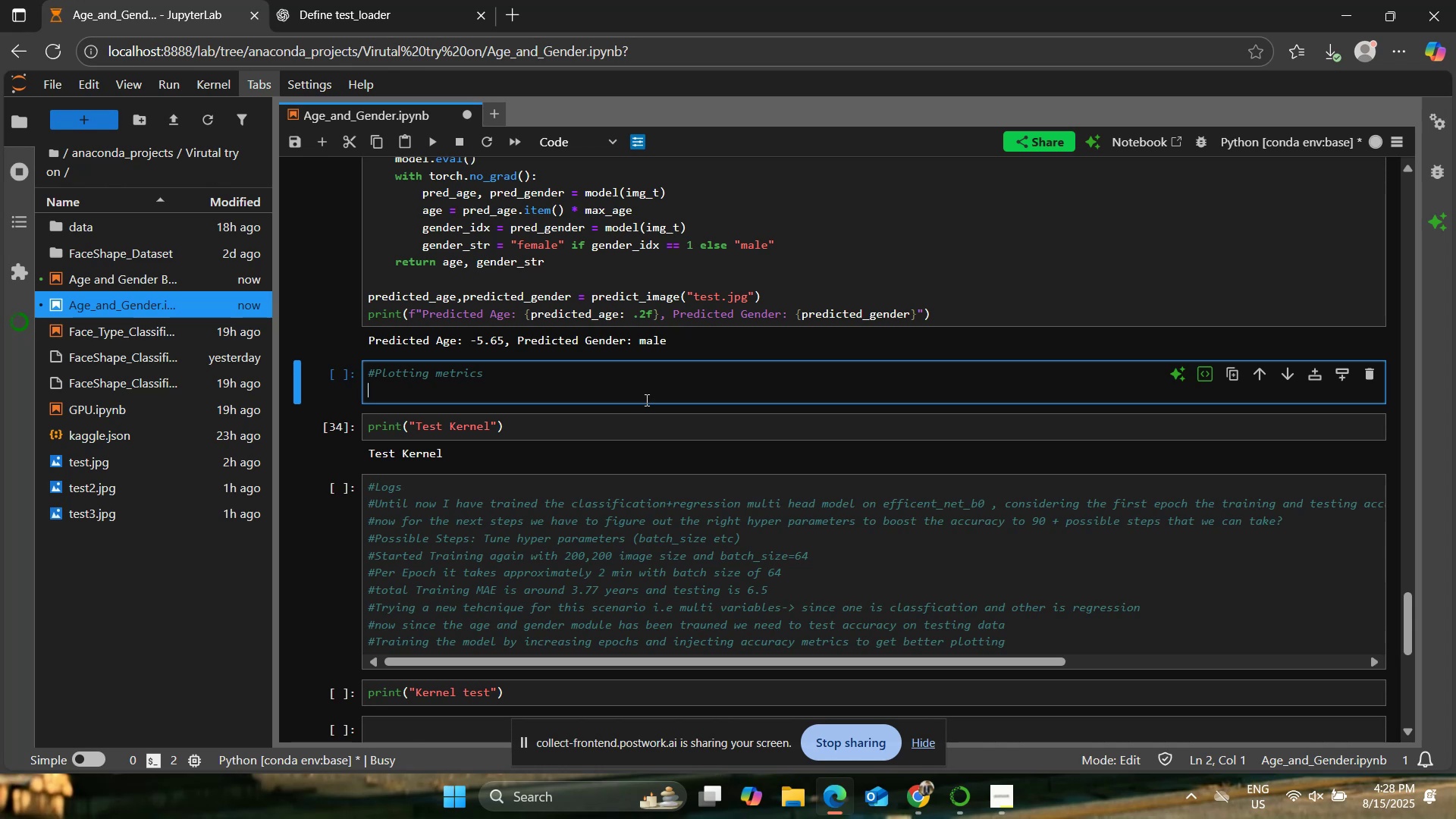 
type(true_genders = [])
 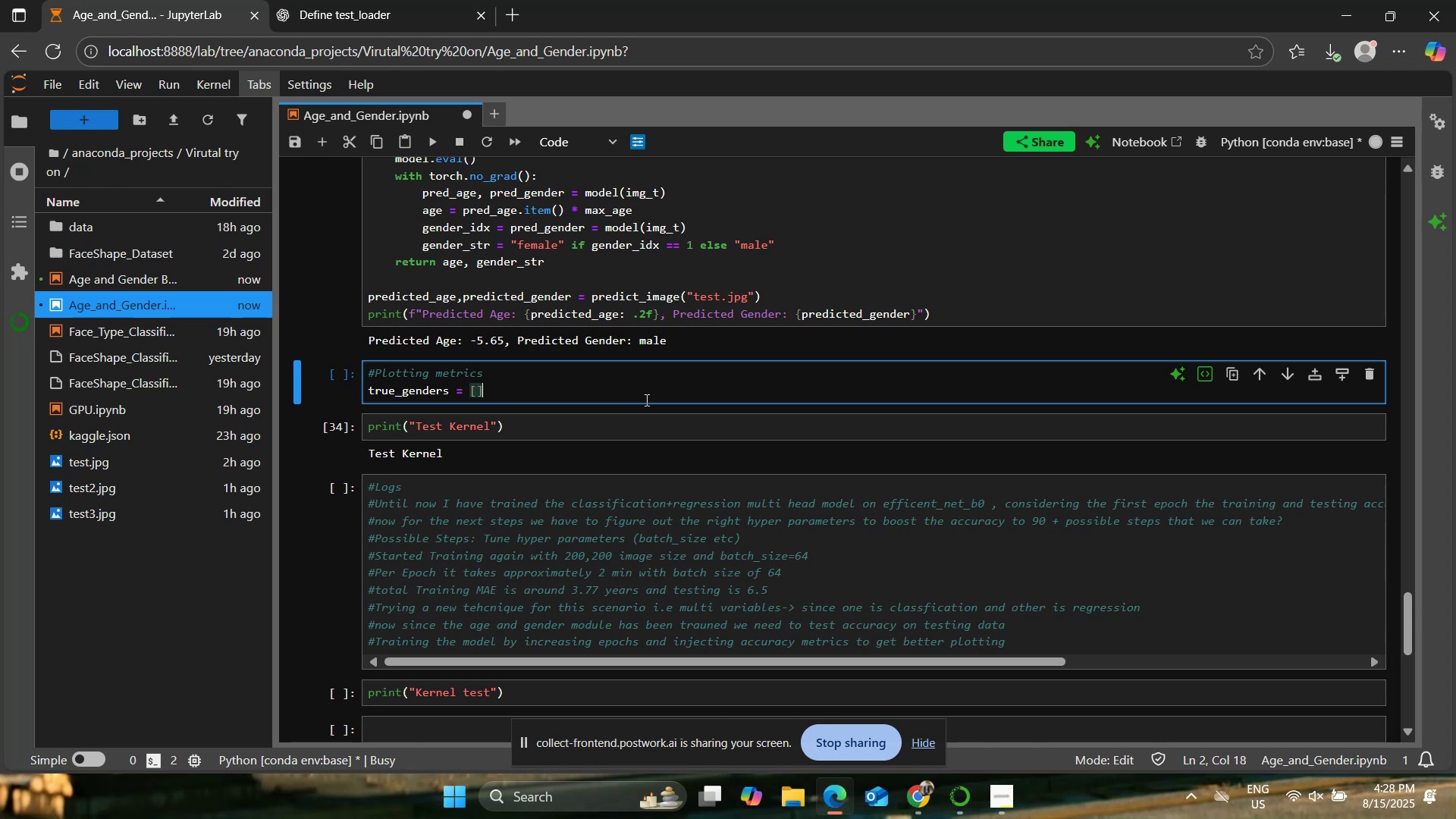 
 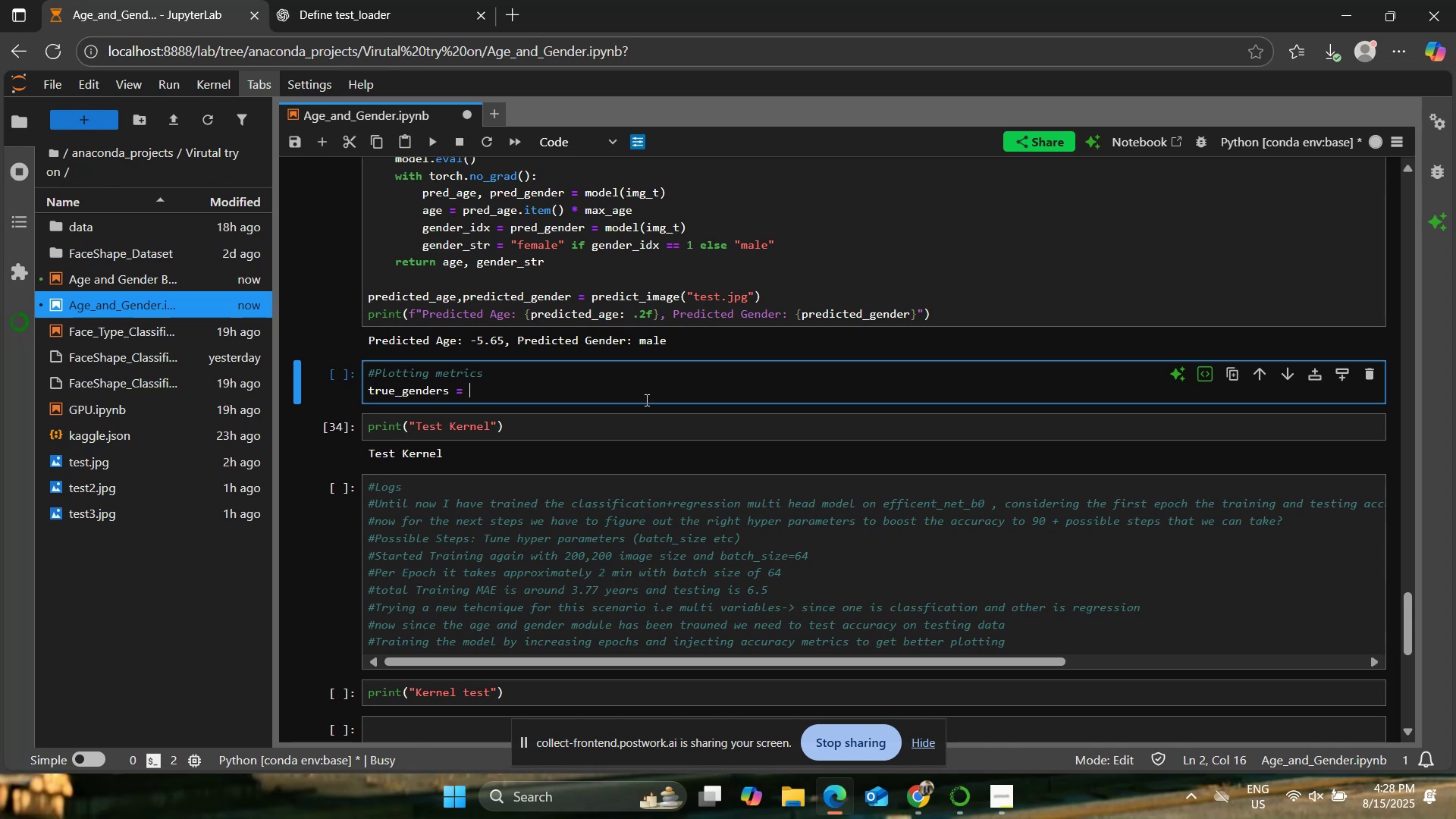 
key(Enter)
 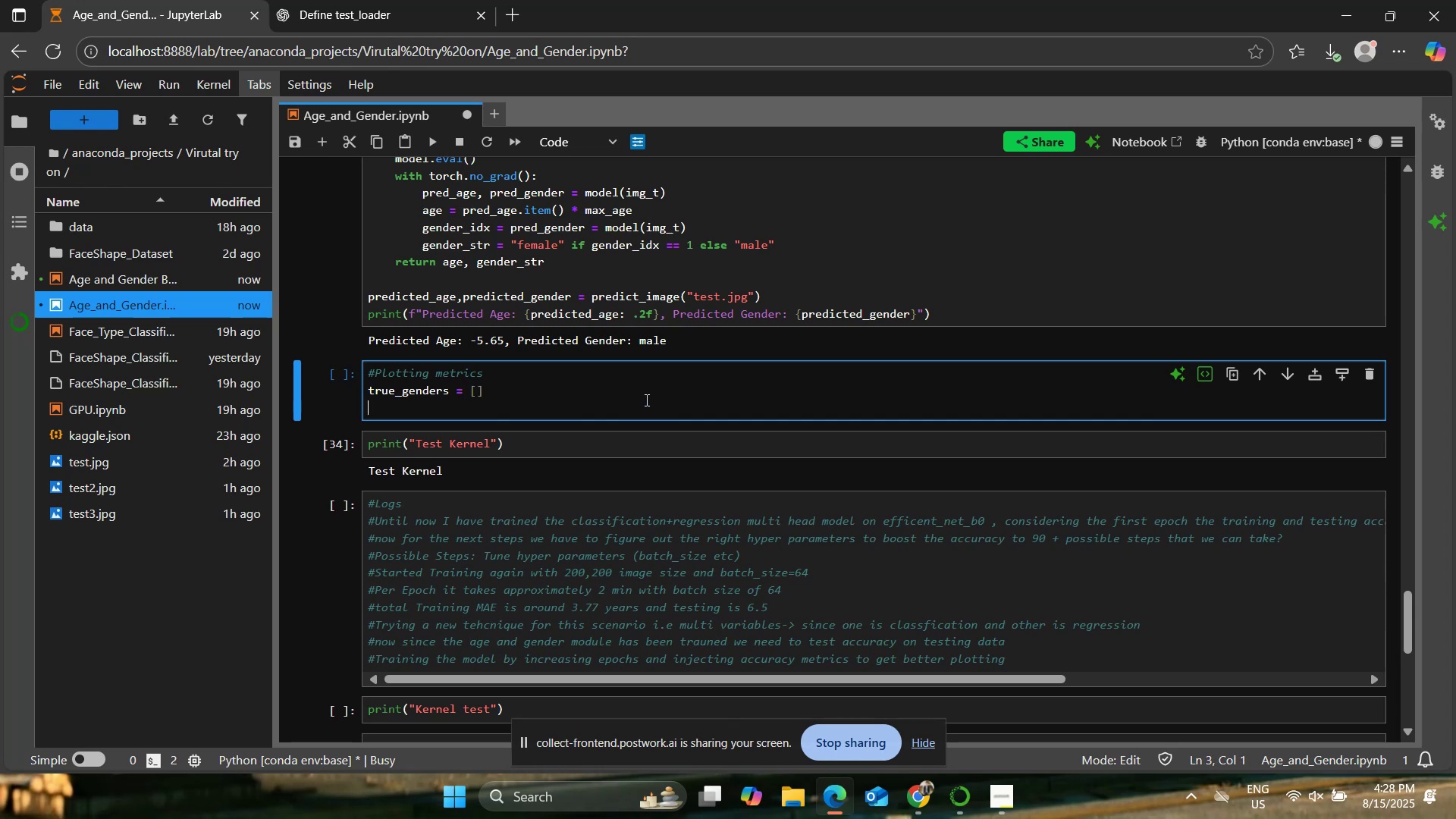 
type(pred_genders = p)
key(Backspace)
type([])
 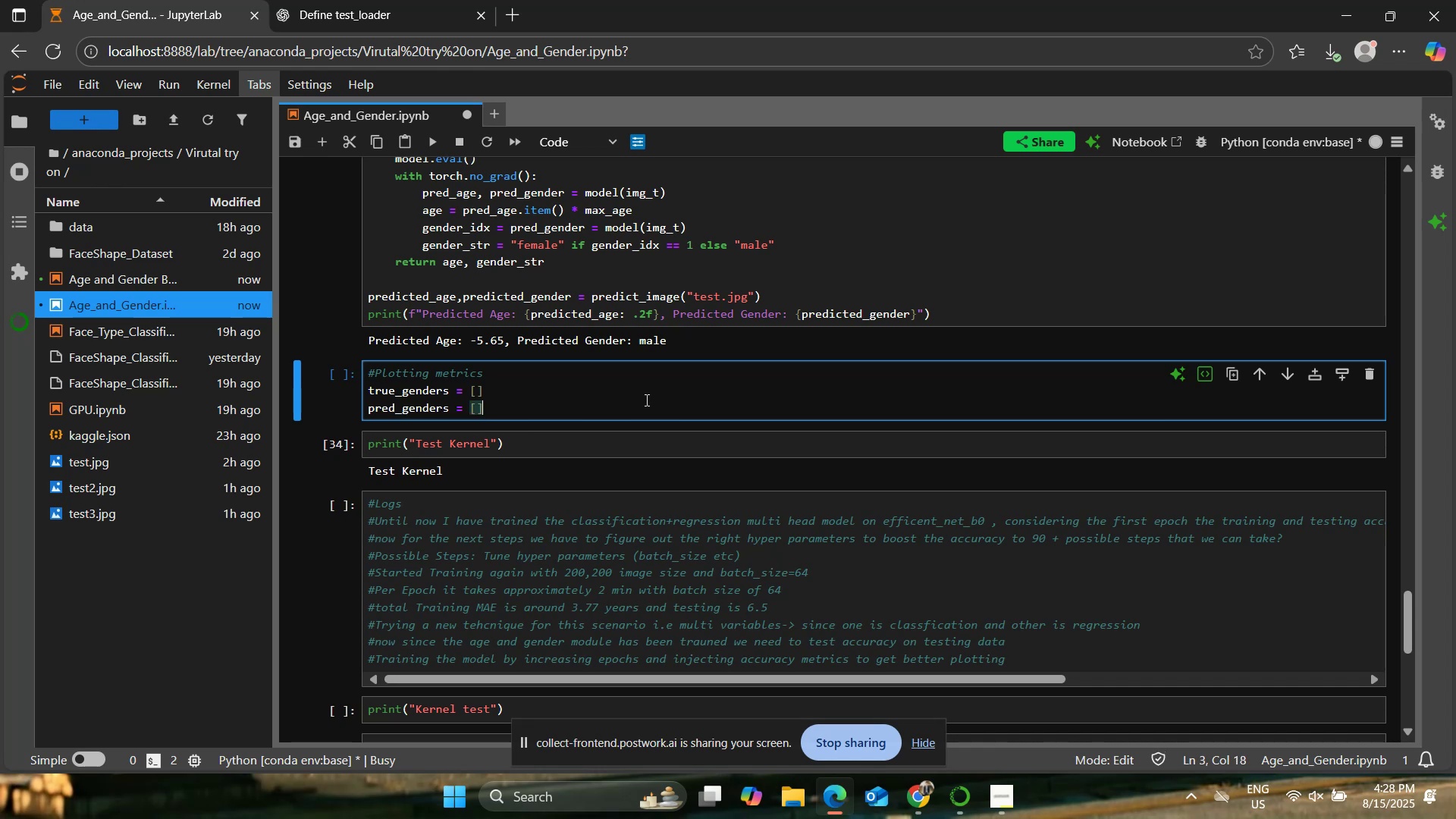 
 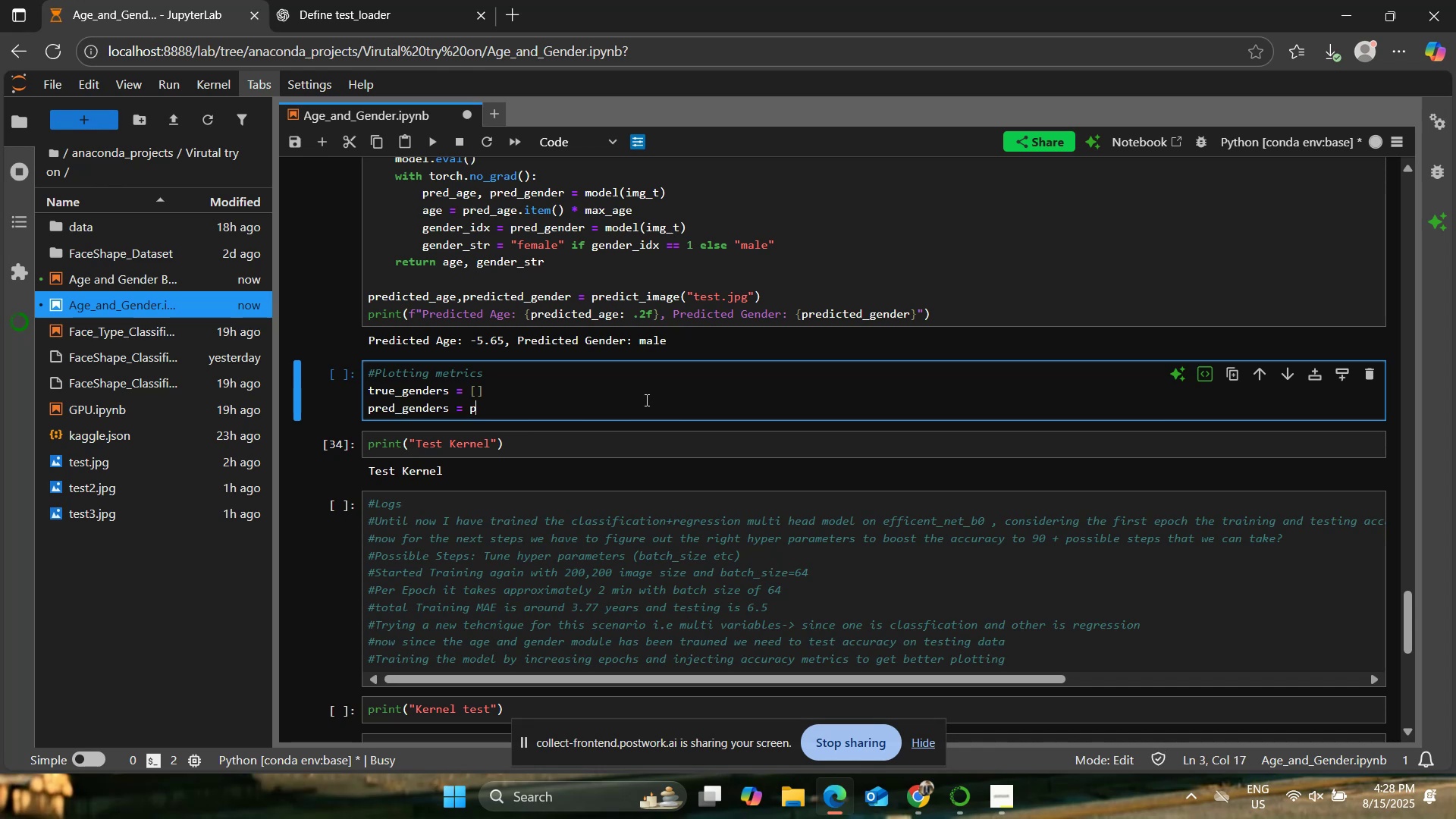 
key(Enter)
 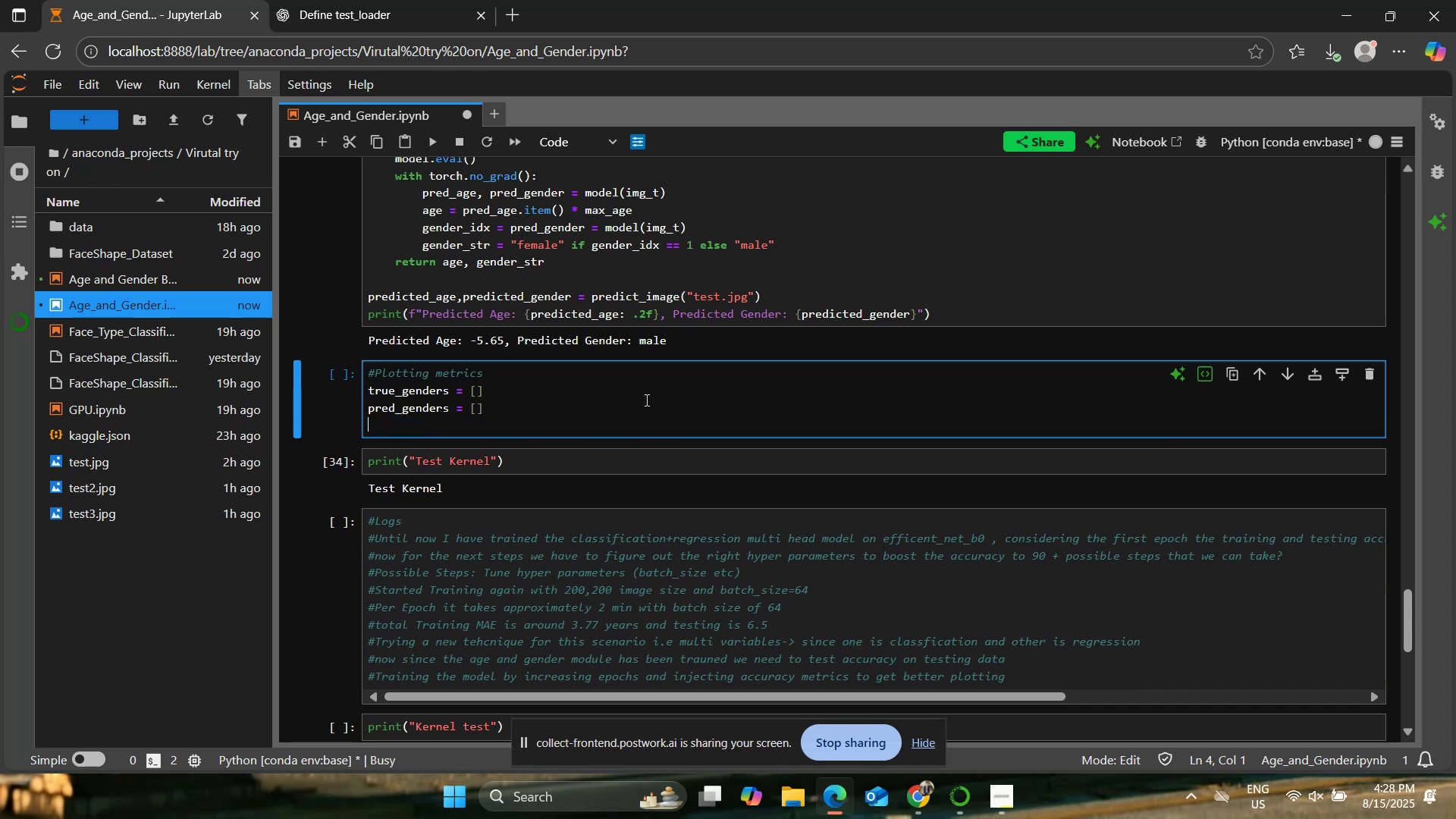 
key(Enter)
 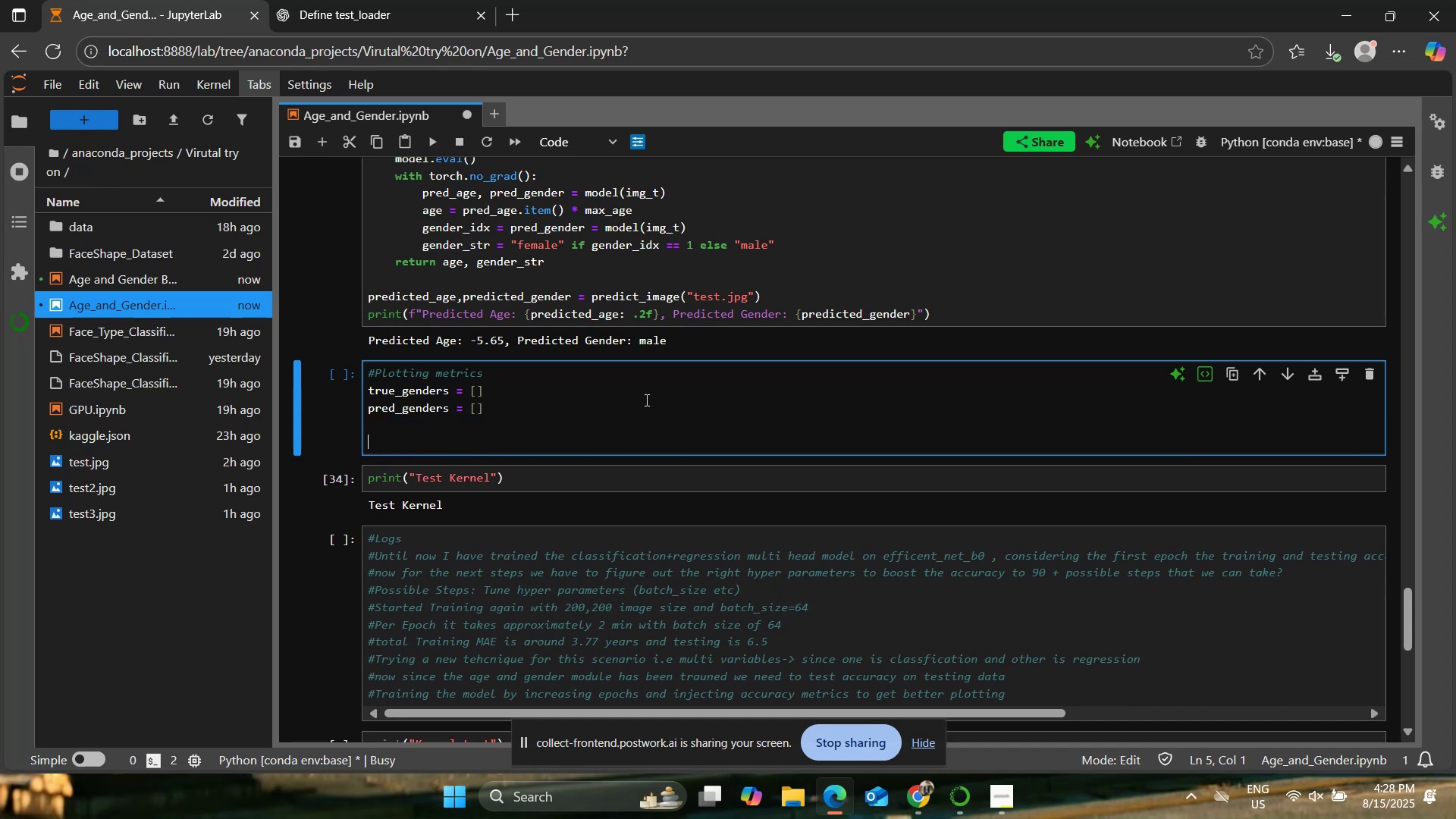 
type(true_face_shapes = p)
key(Backspace)
type([])
 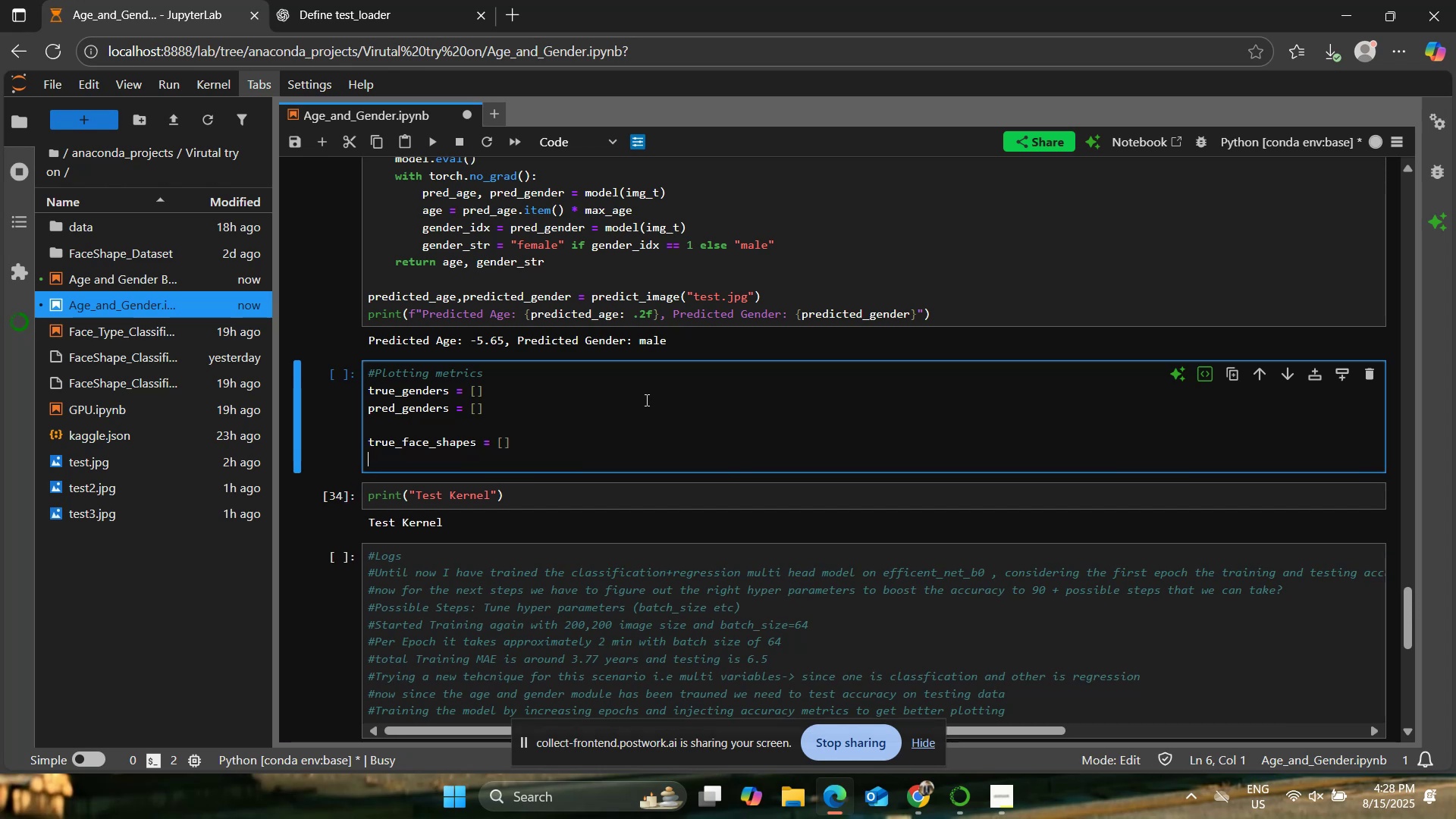 
 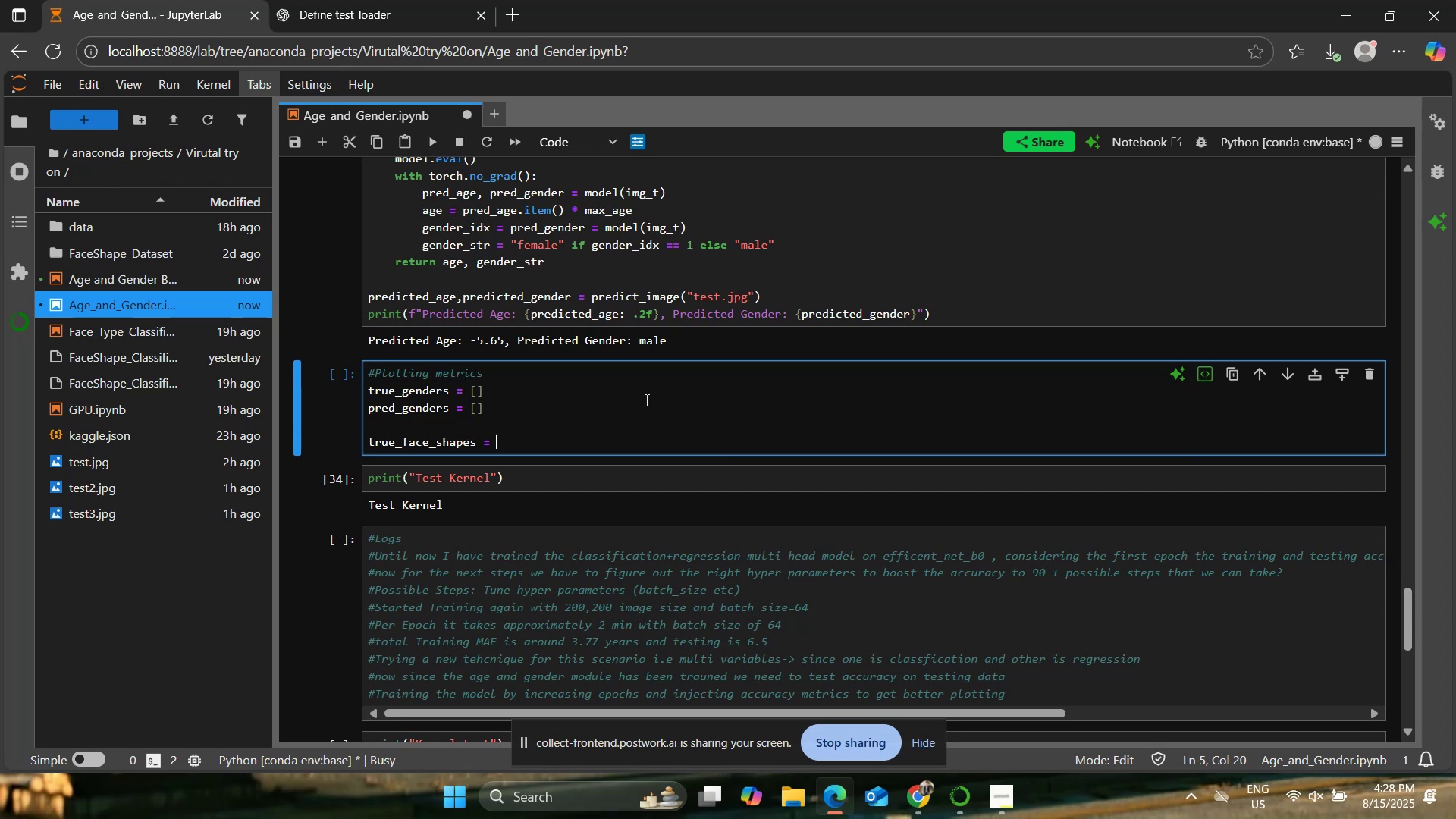 
key(Enter)
 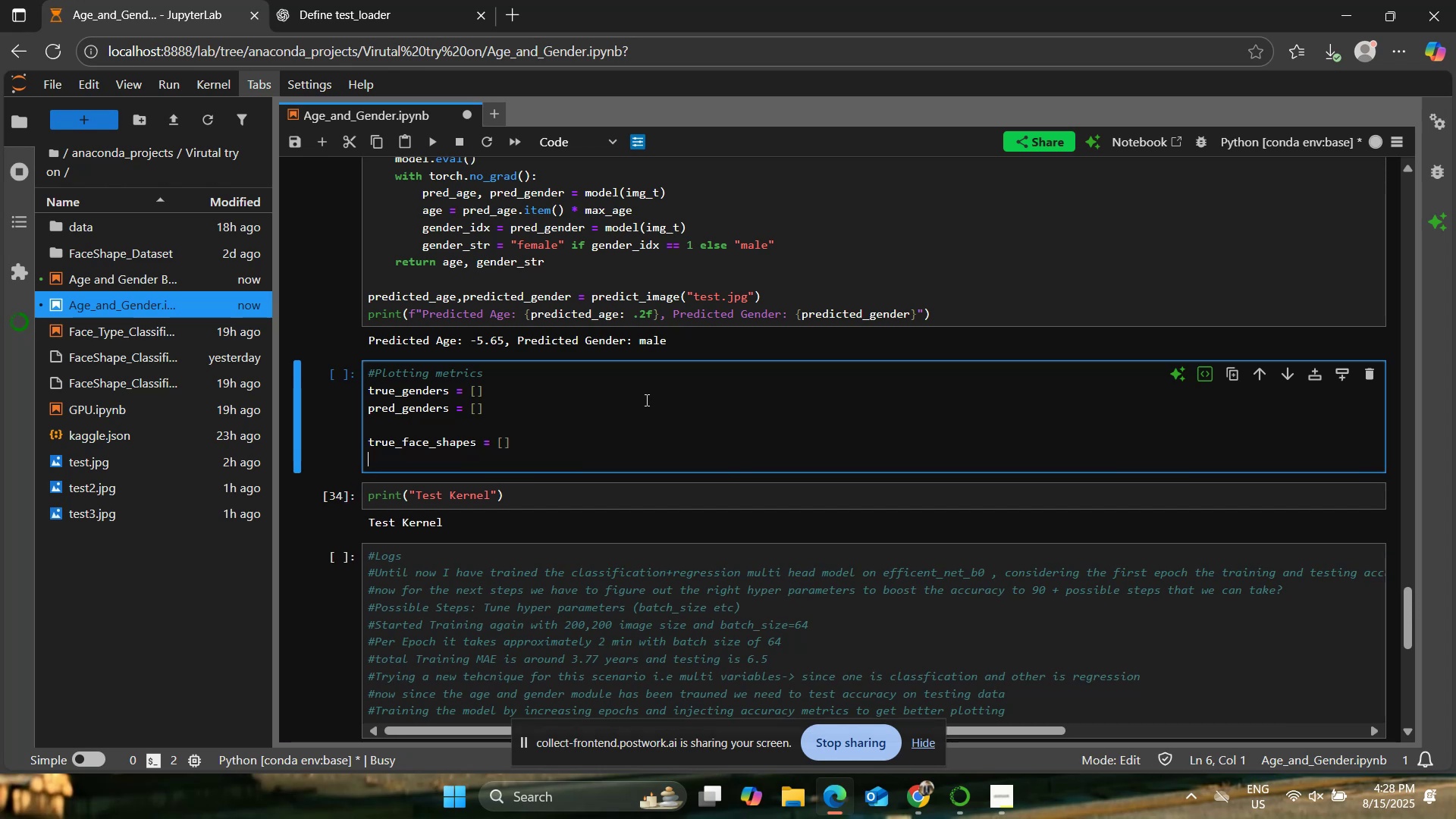 
type(pred_face_sja)
key(Backspace)
key(Backspace)
type(haps = p[)
key(Backspace)
key(Backspace)
type([])
 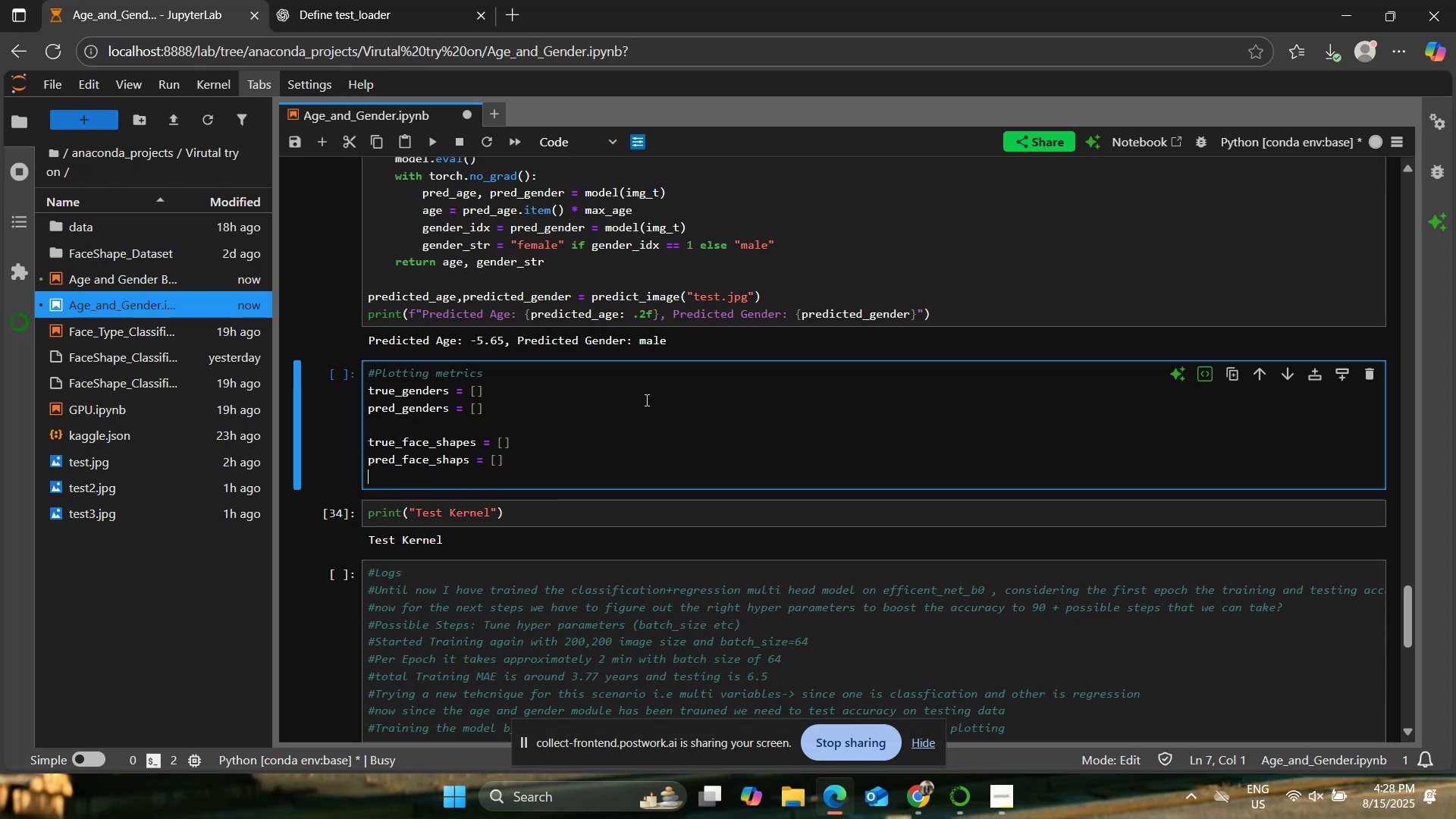 
 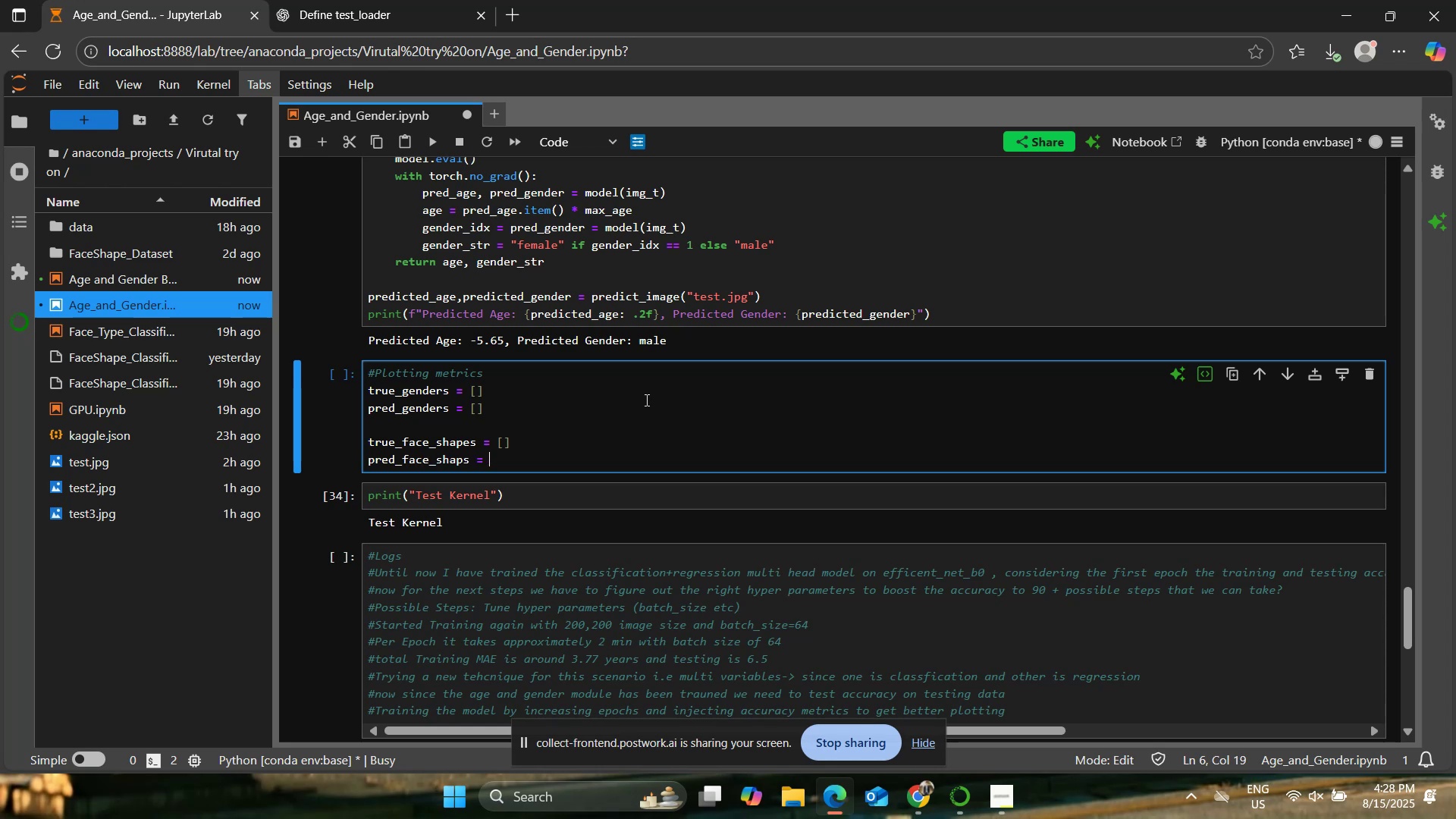 
key(Enter)
 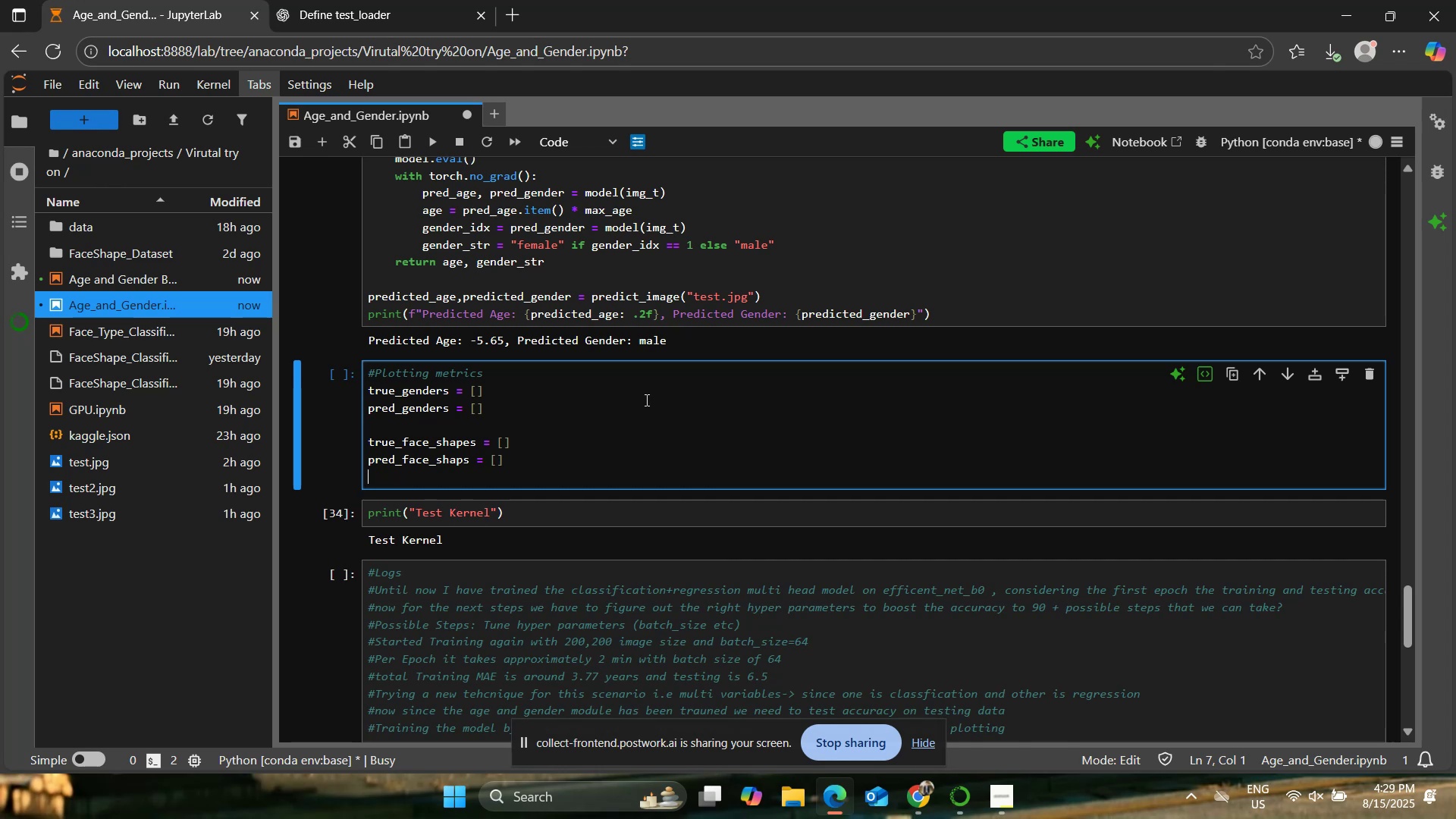 
wait(28.12)
 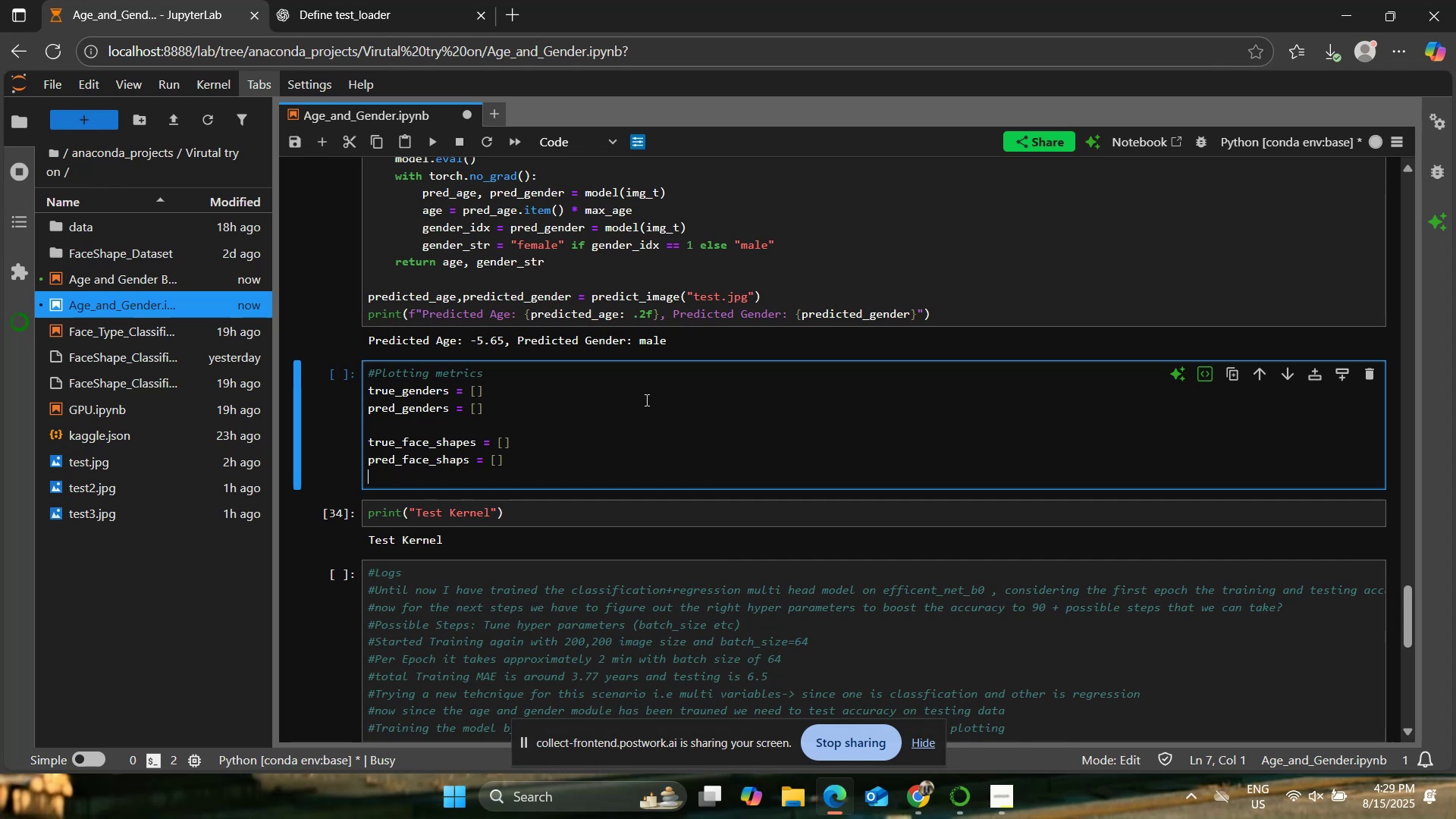 
mouse_move([905, 786])
 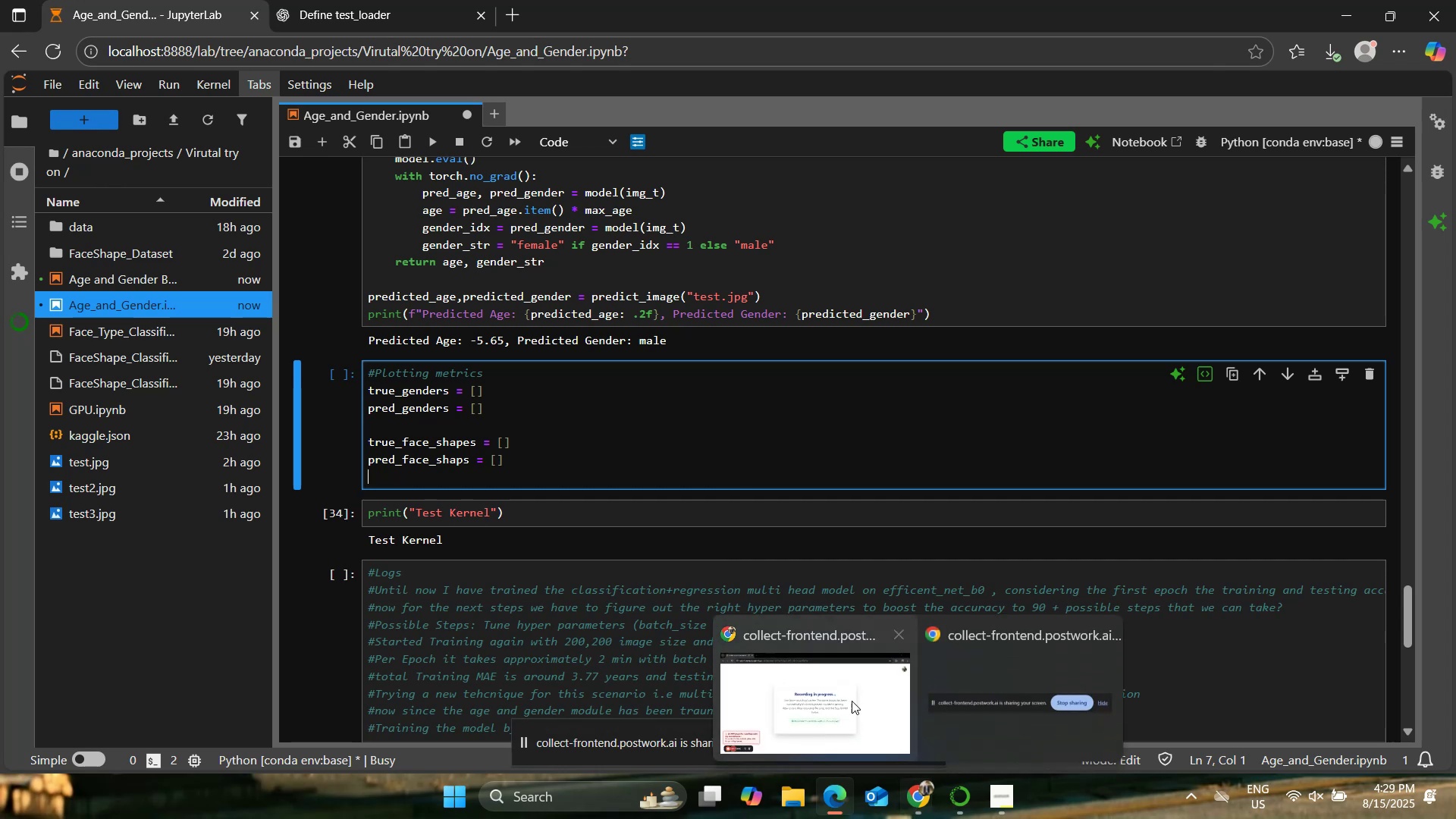 
left_click([847, 695])
 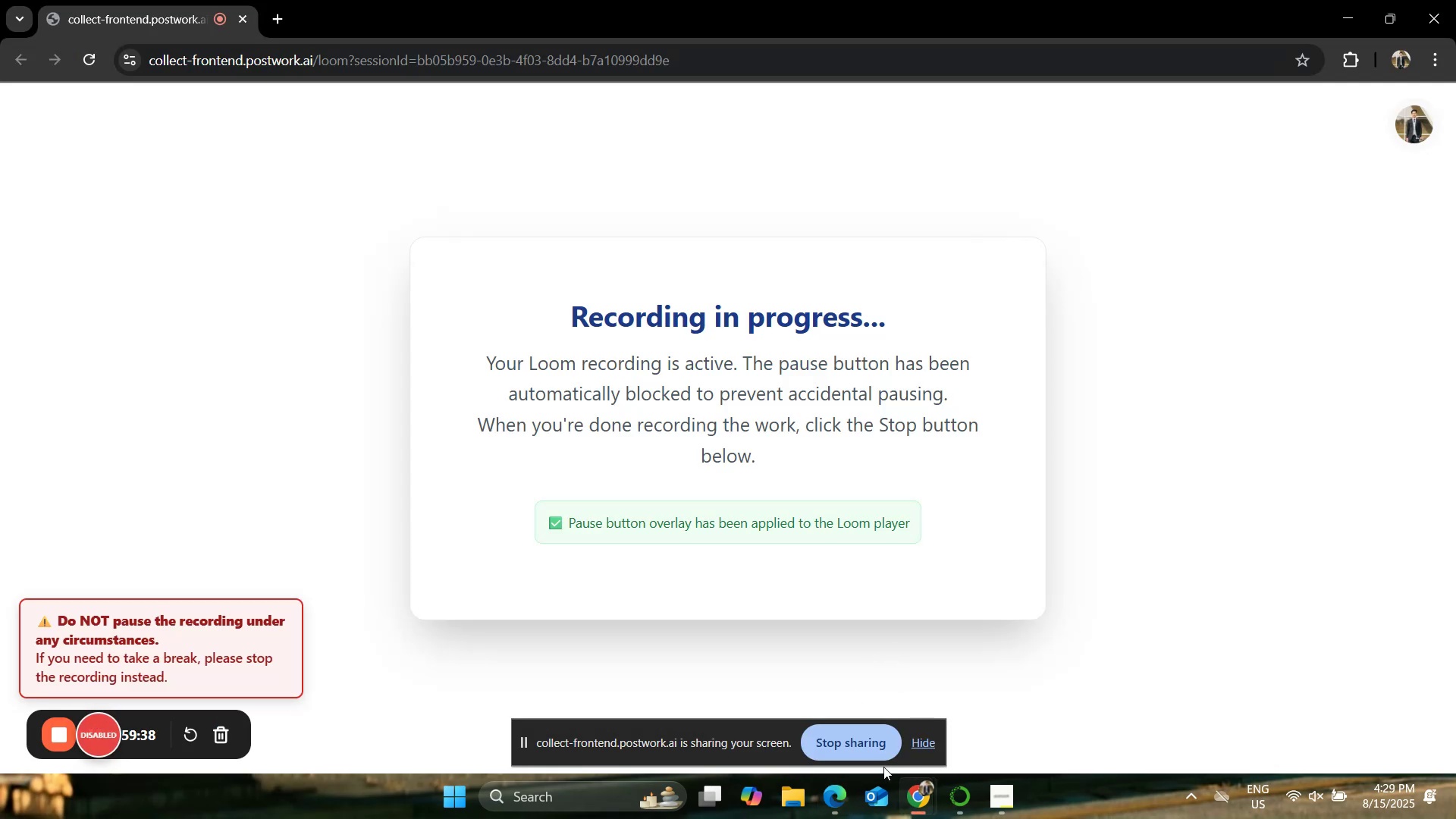 
left_click([837, 785])
 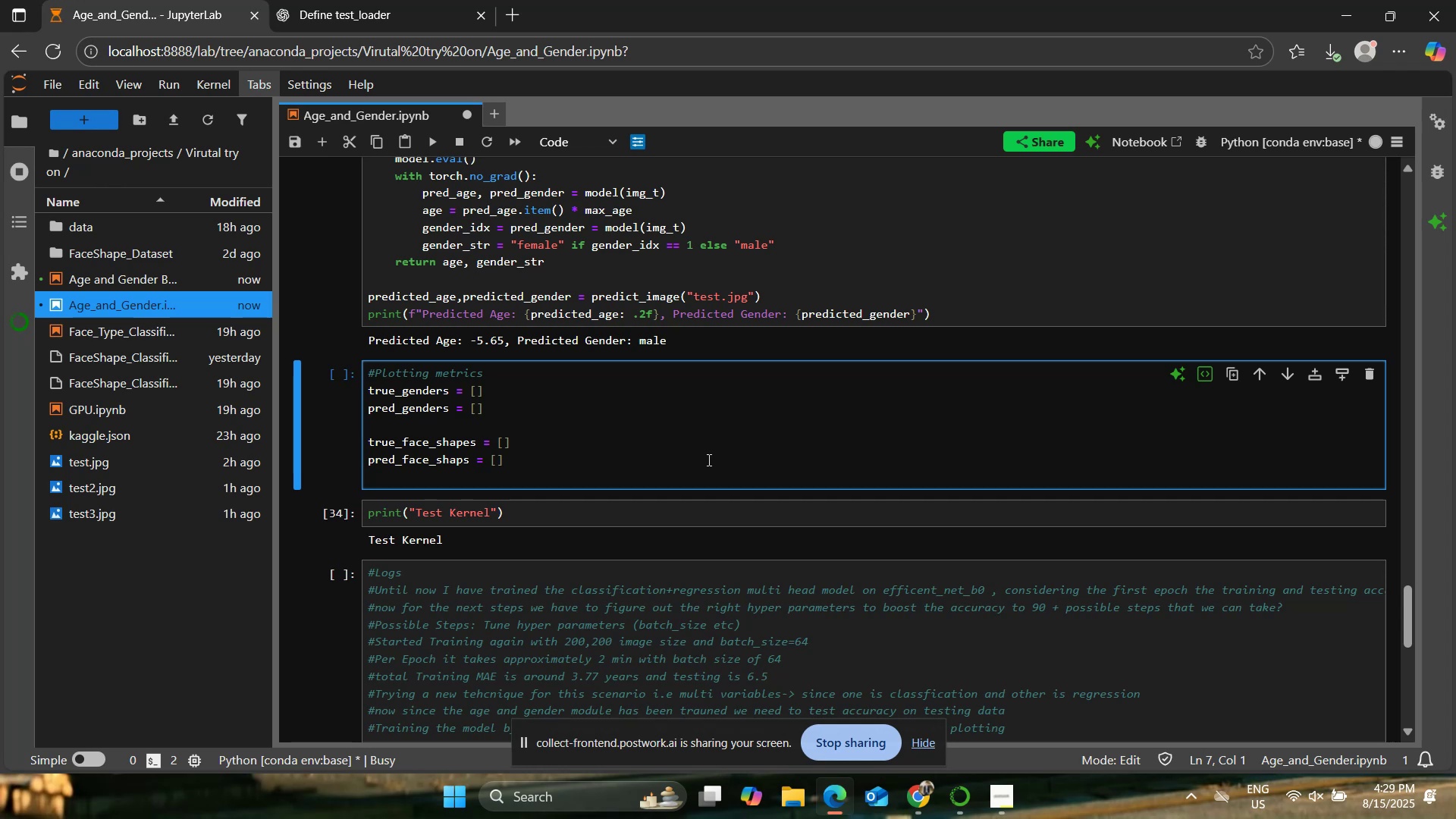 
key(Enter)
 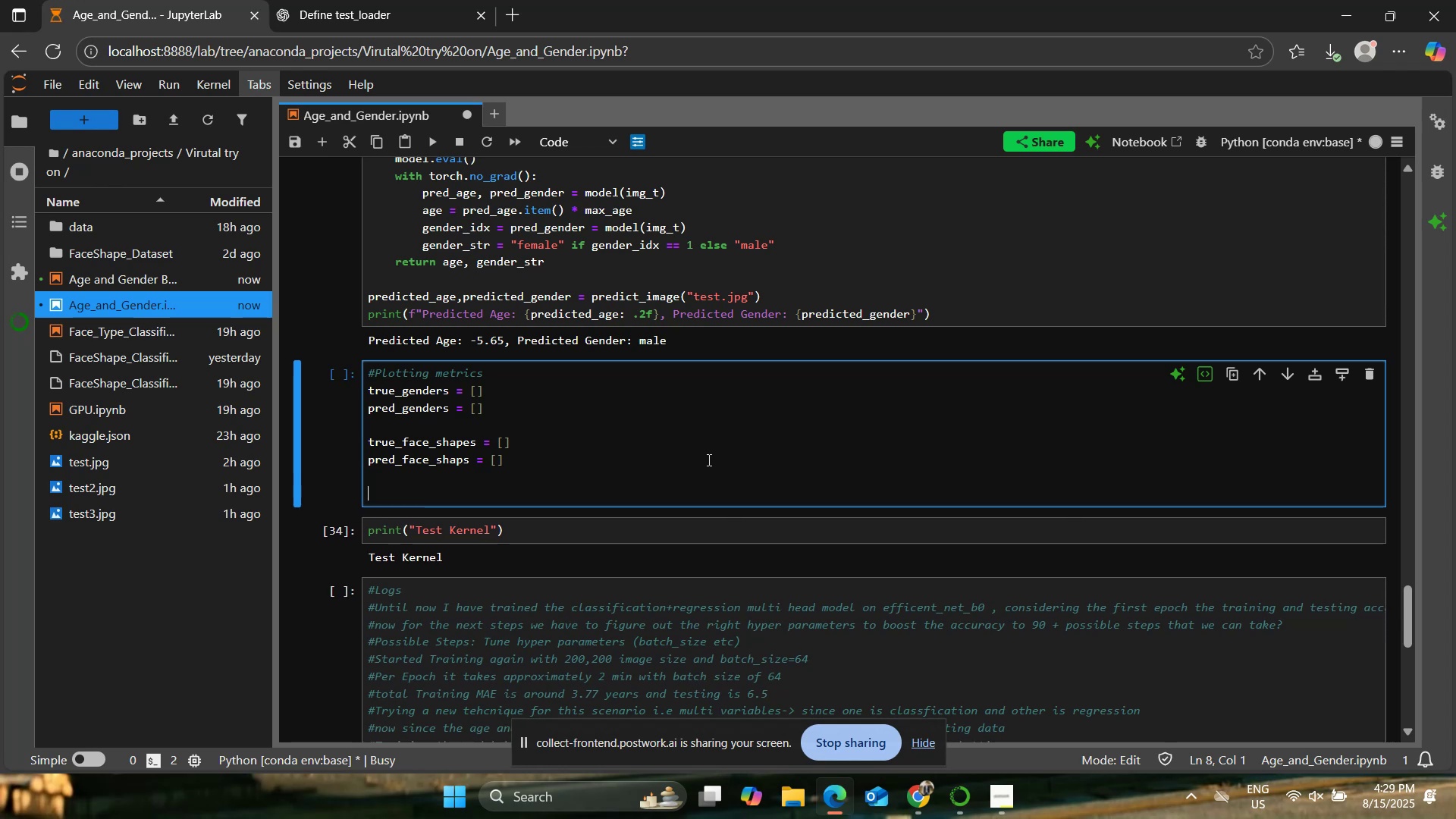 
key(Enter)
 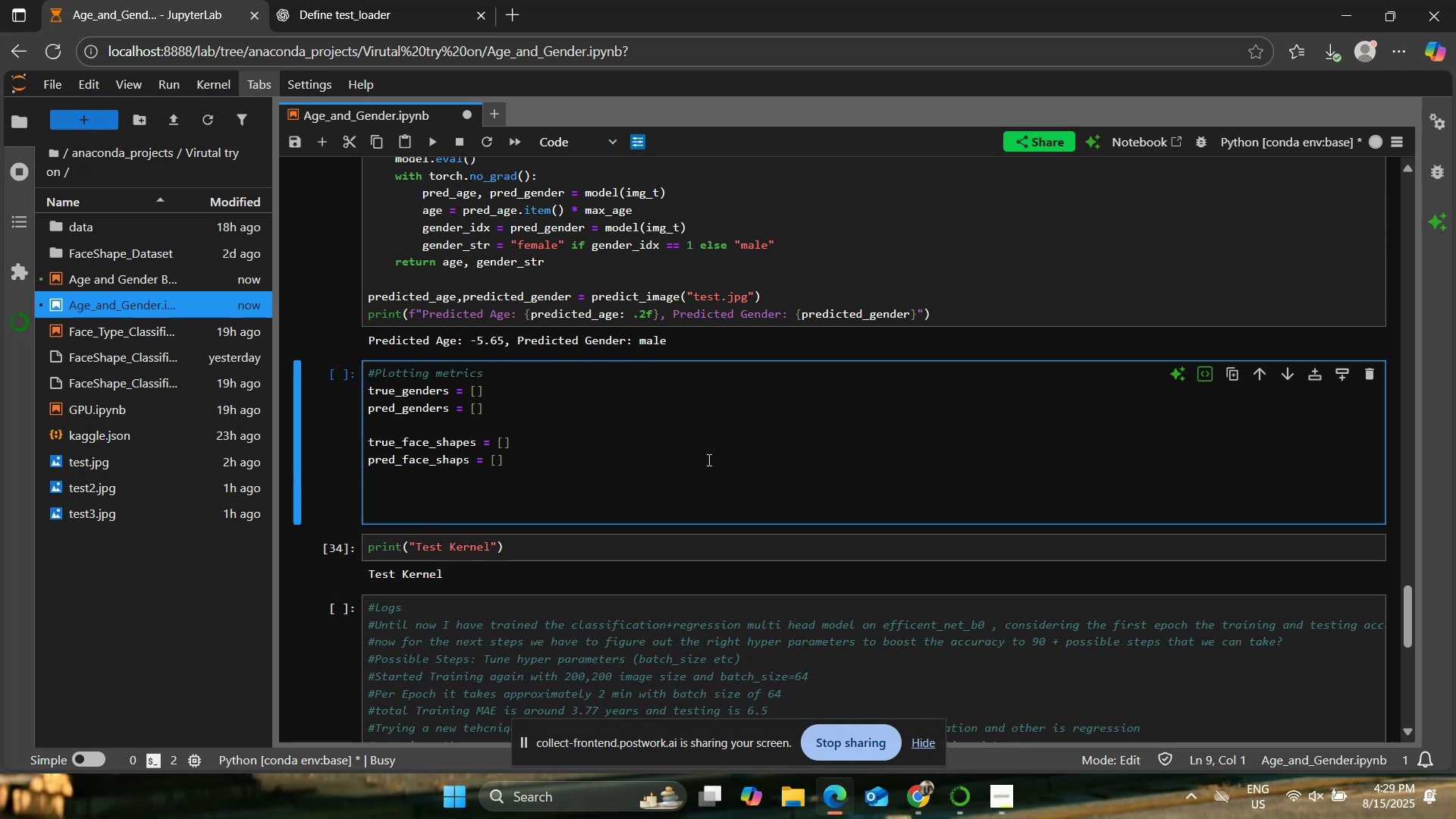 
scroll: coordinate [669, 539], scroll_direction: up, amount: 11.0
 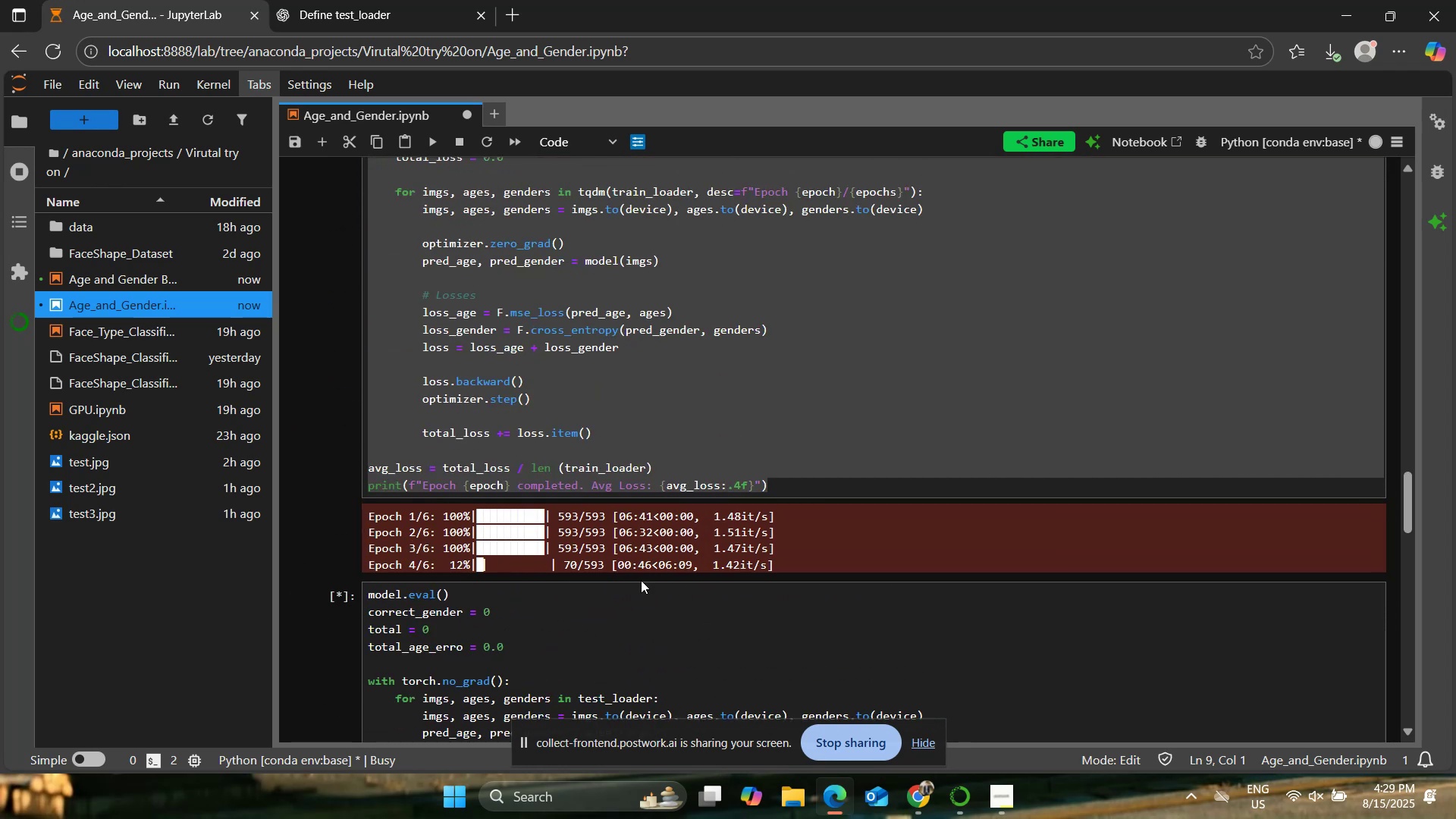 
scroll: coordinate [653, 622], scroll_direction: down, amount: 12.0
 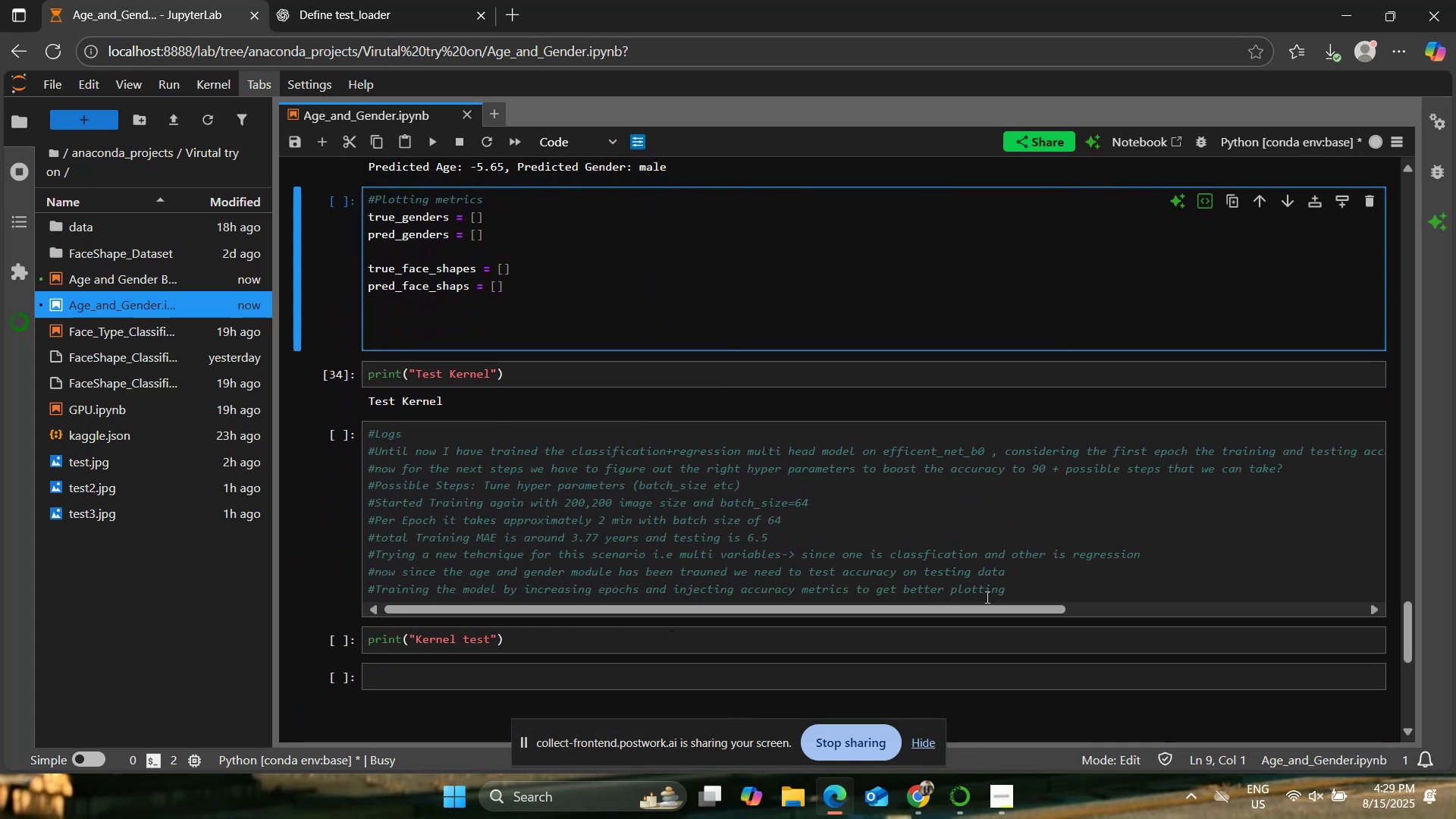 
left_click([1031, 587])
 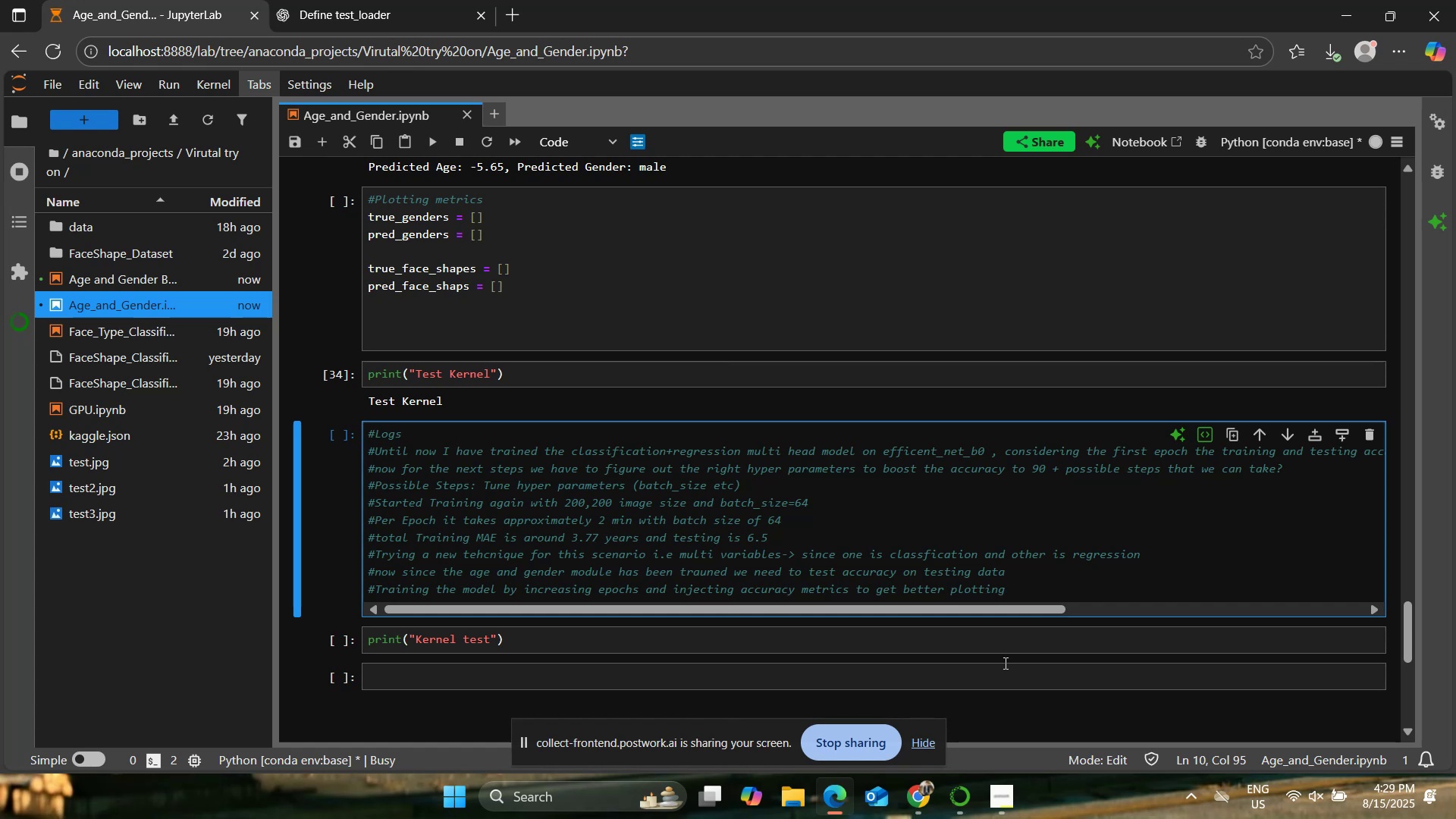 
wait(12.84)
 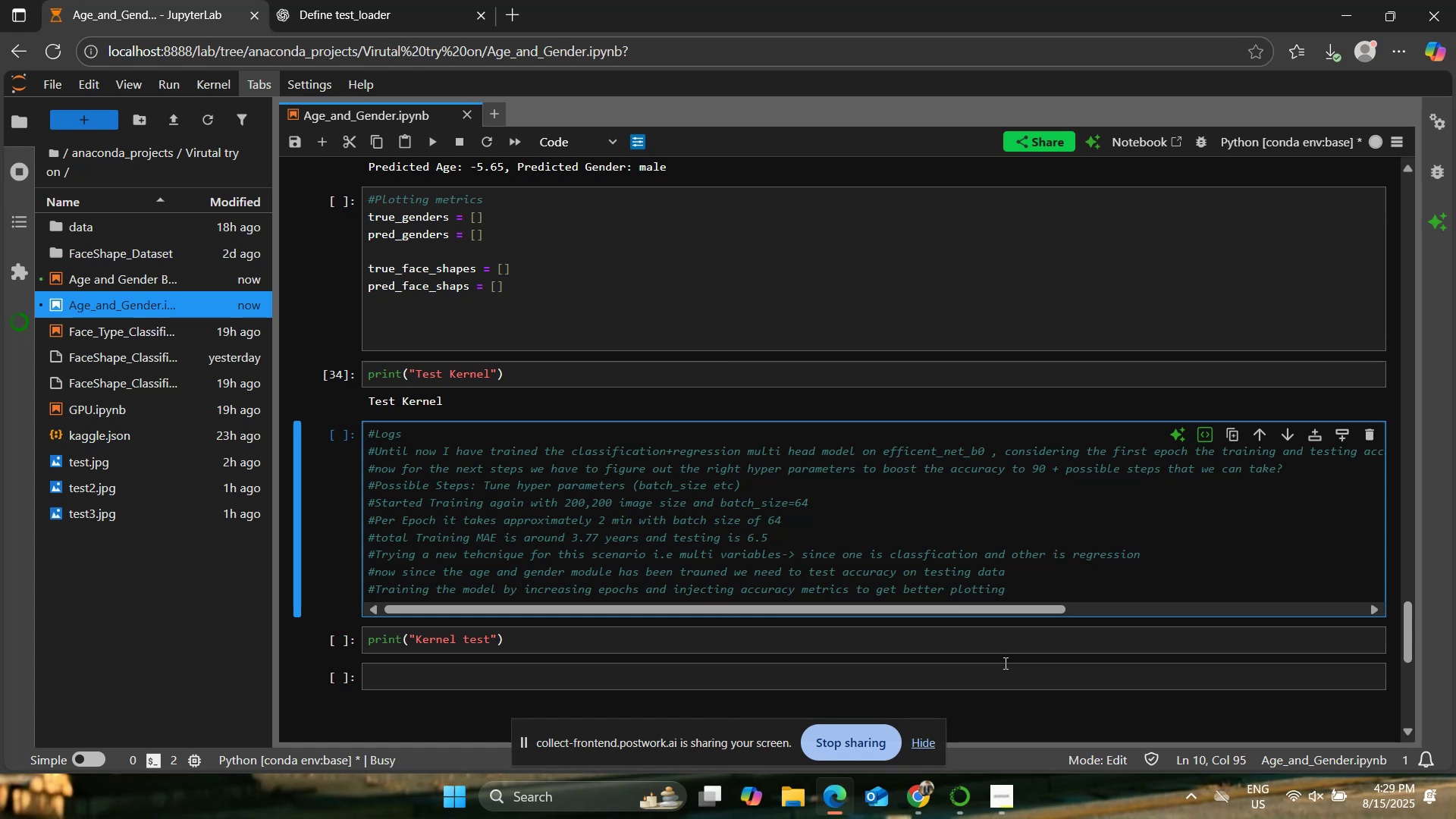 
mouse_move([849, 811])
 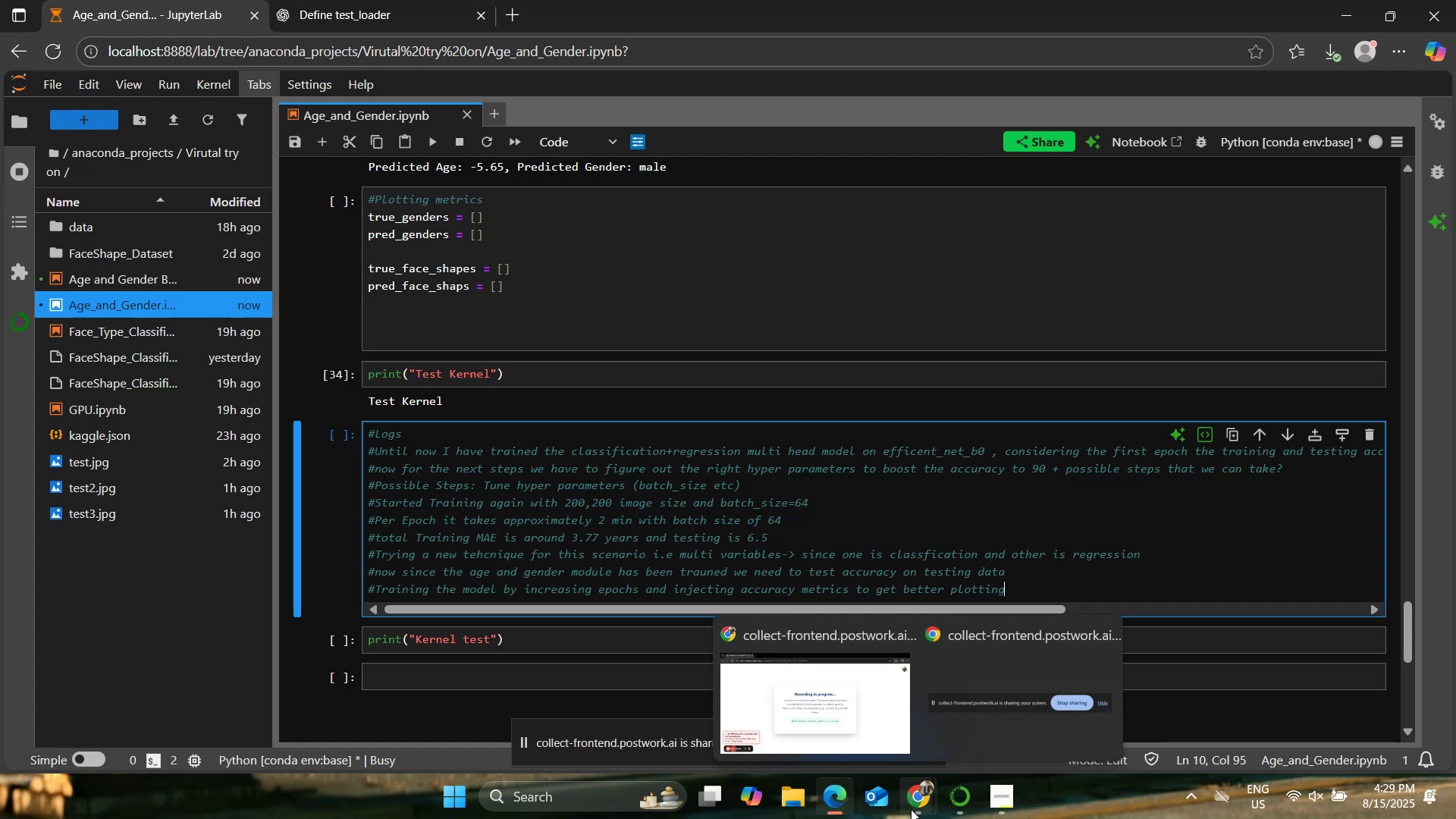 
left_click([861, 743])
 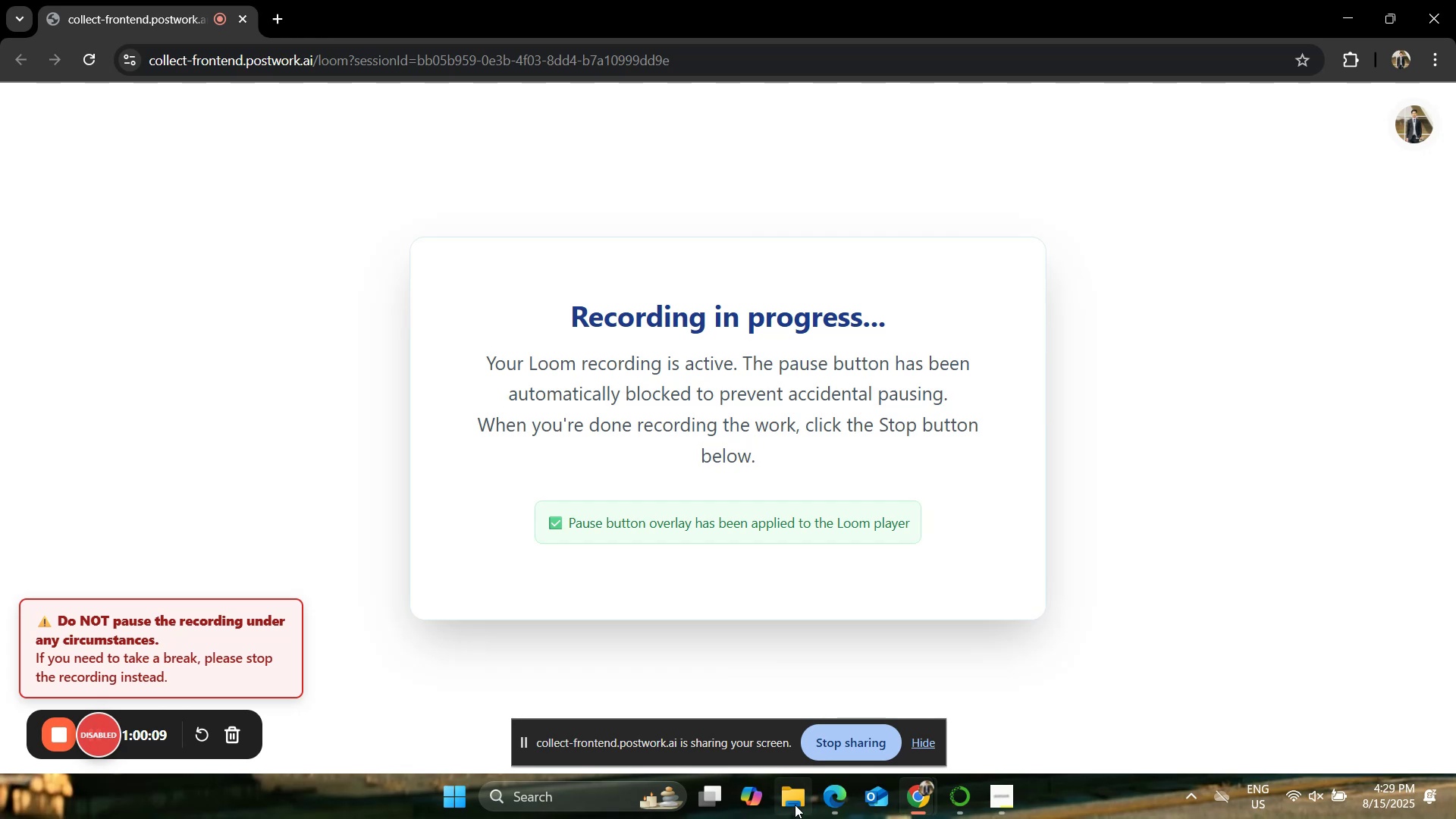 
left_click([829, 802])
 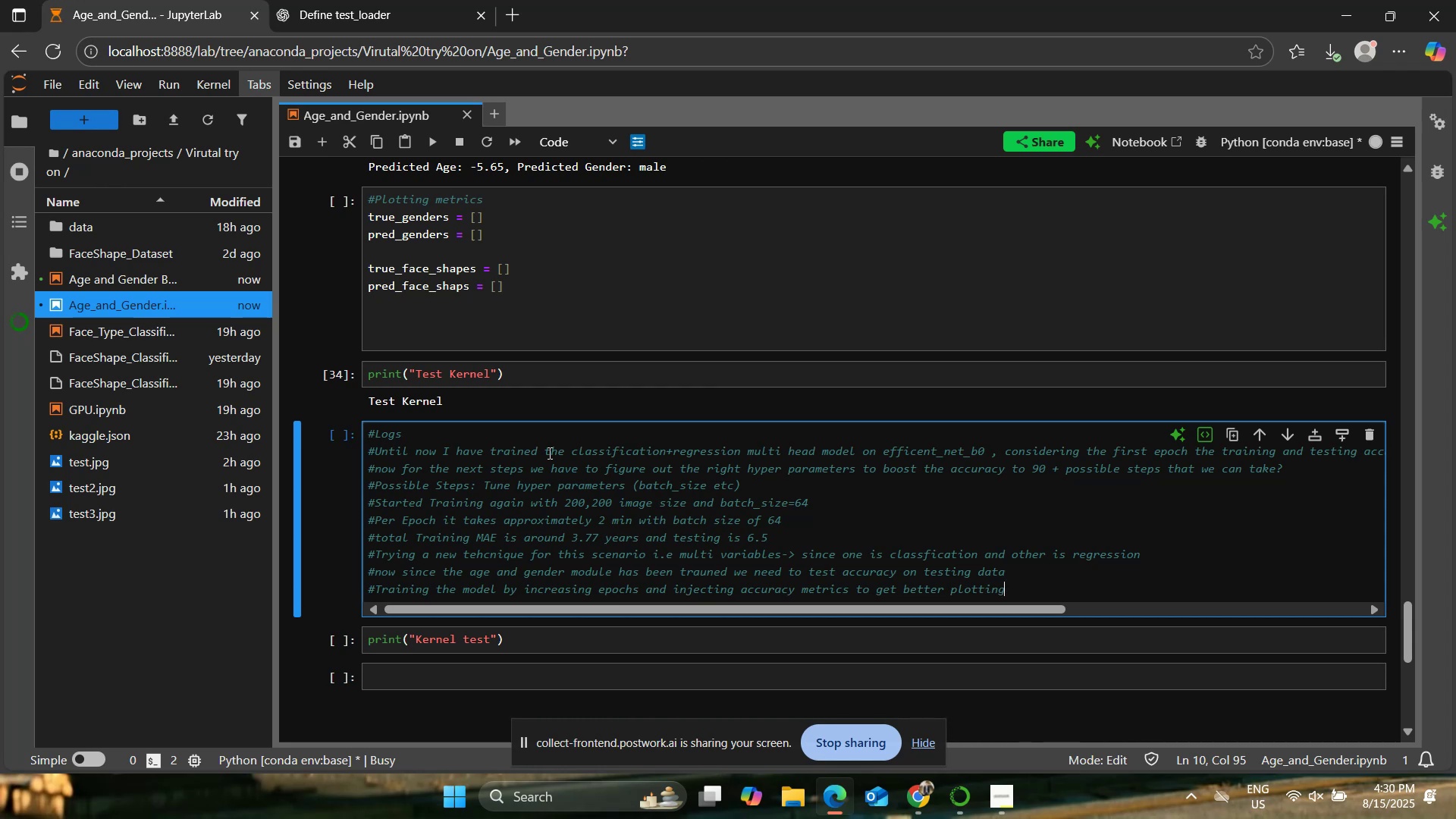 
wait(36.94)
 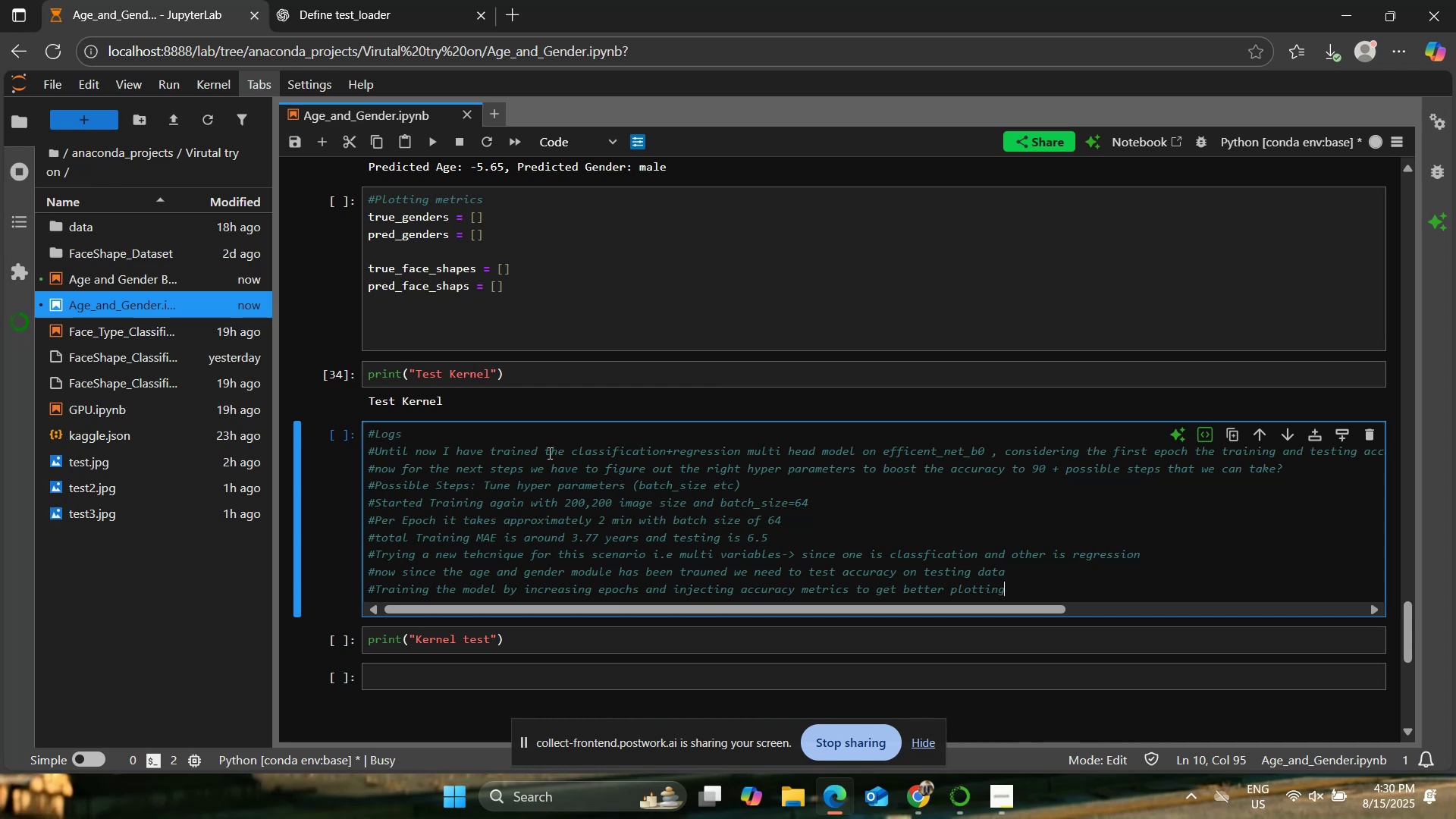 
left_click([873, 704])
 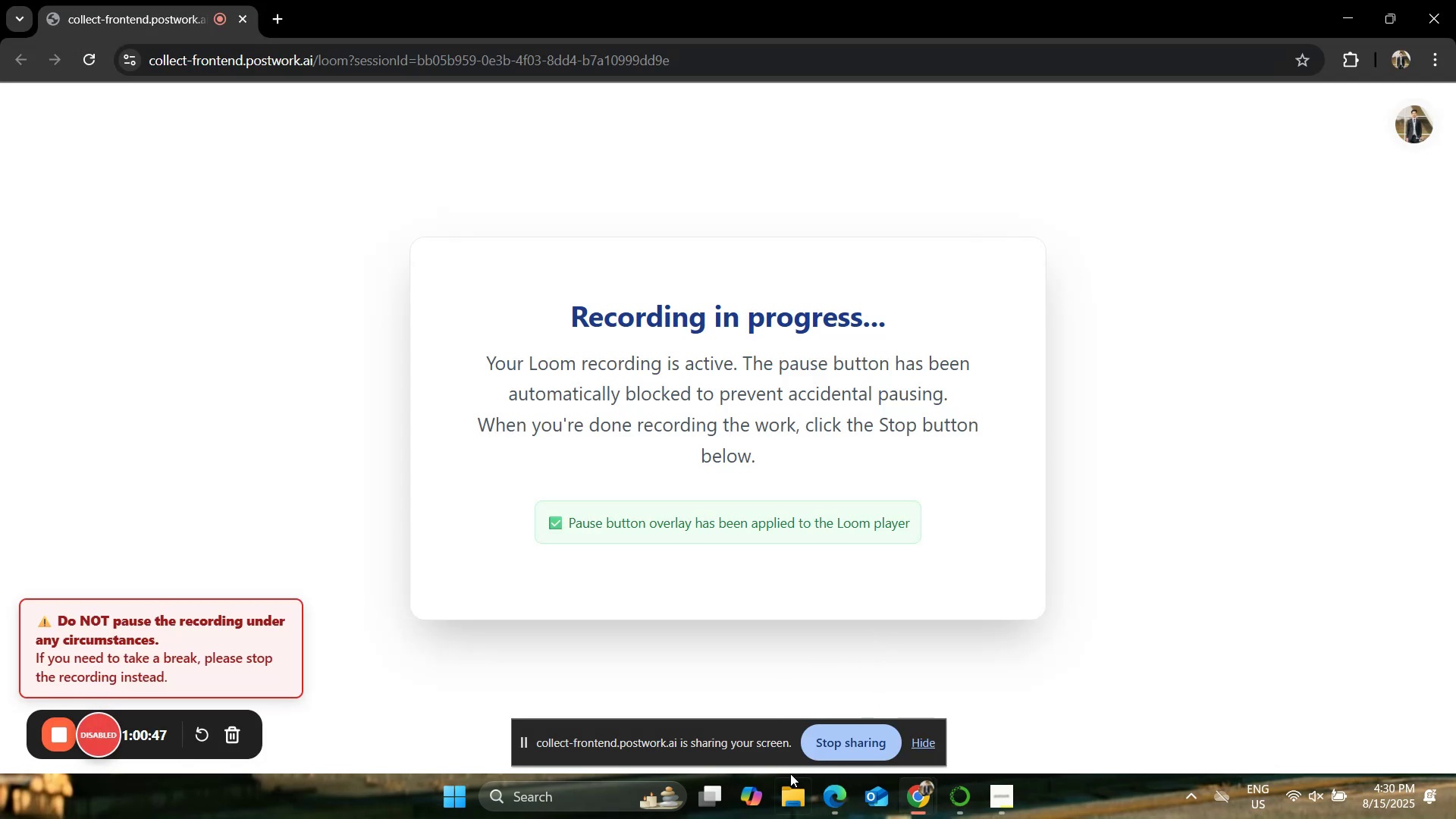 
left_click([824, 791])
 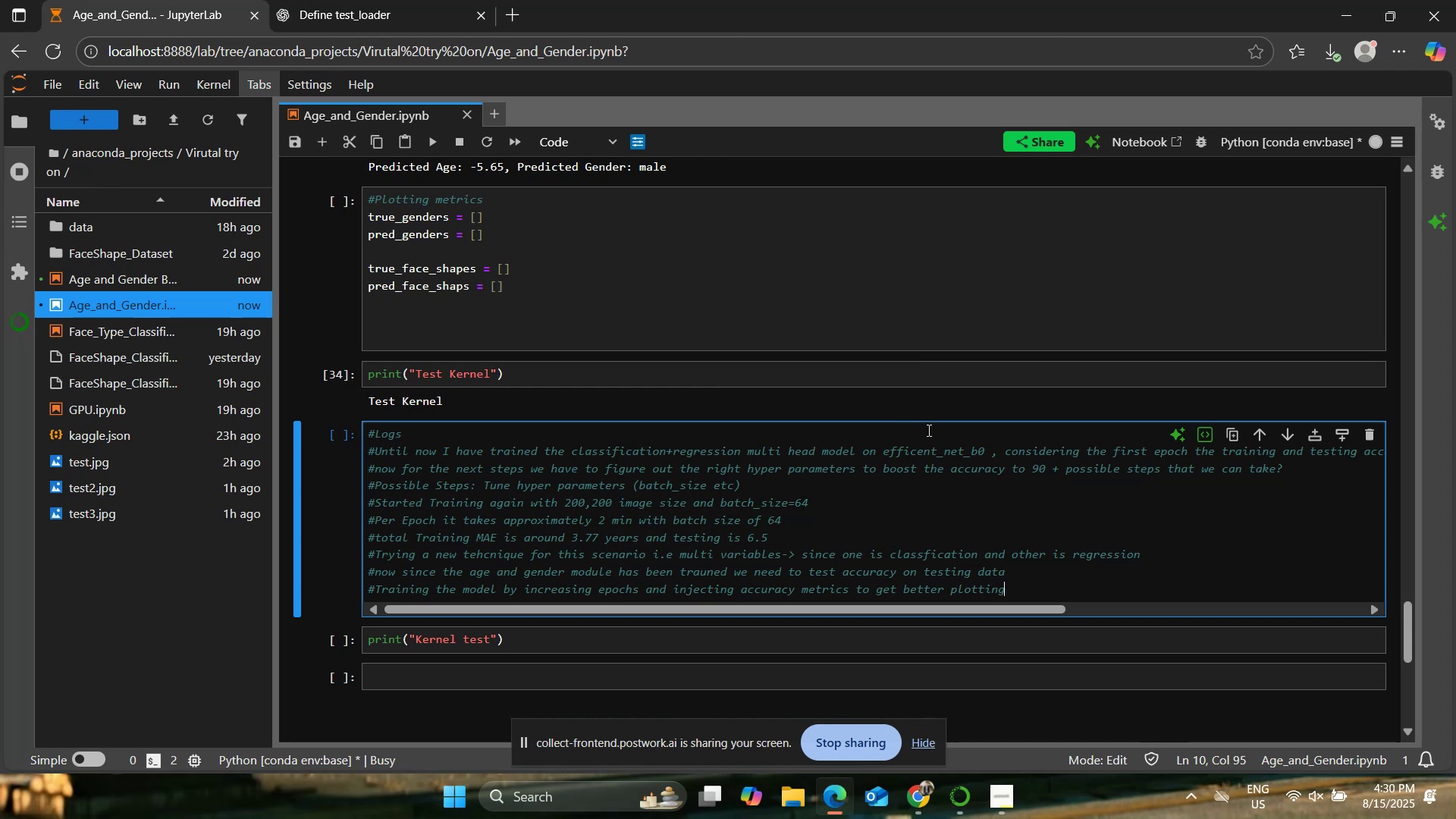 